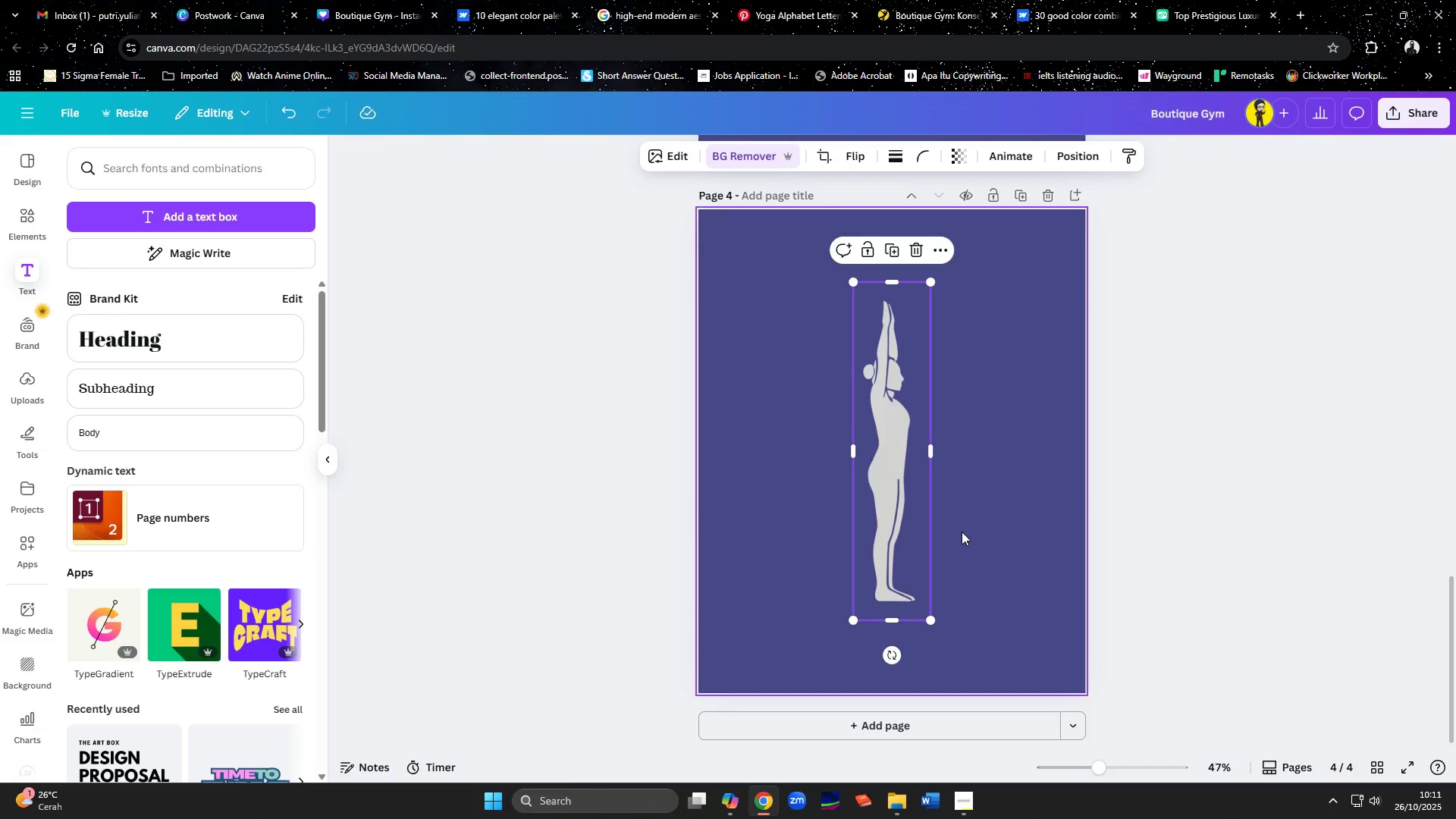 
scroll: coordinate [962, 532], scroll_direction: up, amount: 25.0
 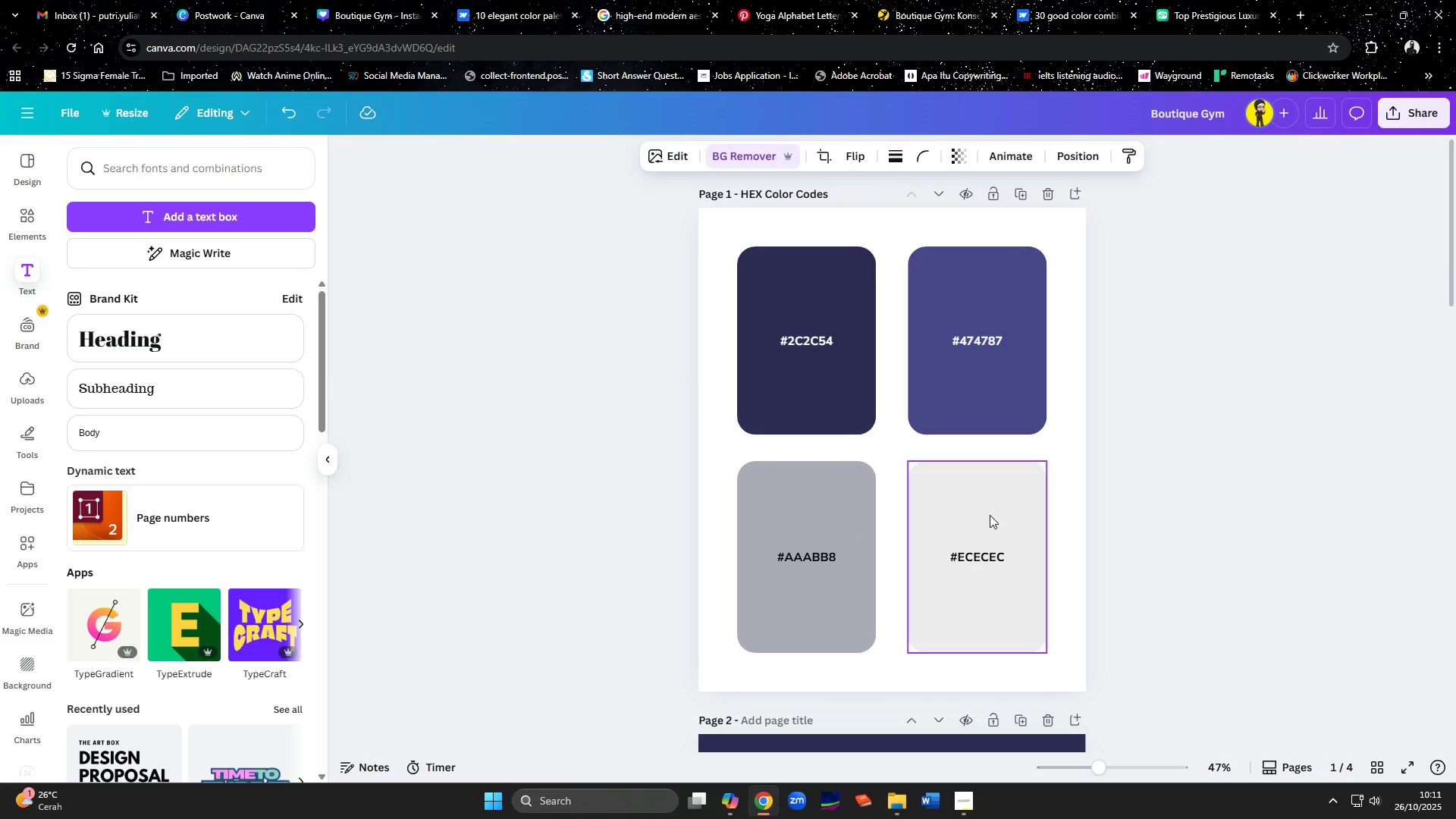 
scroll: coordinate [990, 515], scroll_direction: down, amount: 5.0
 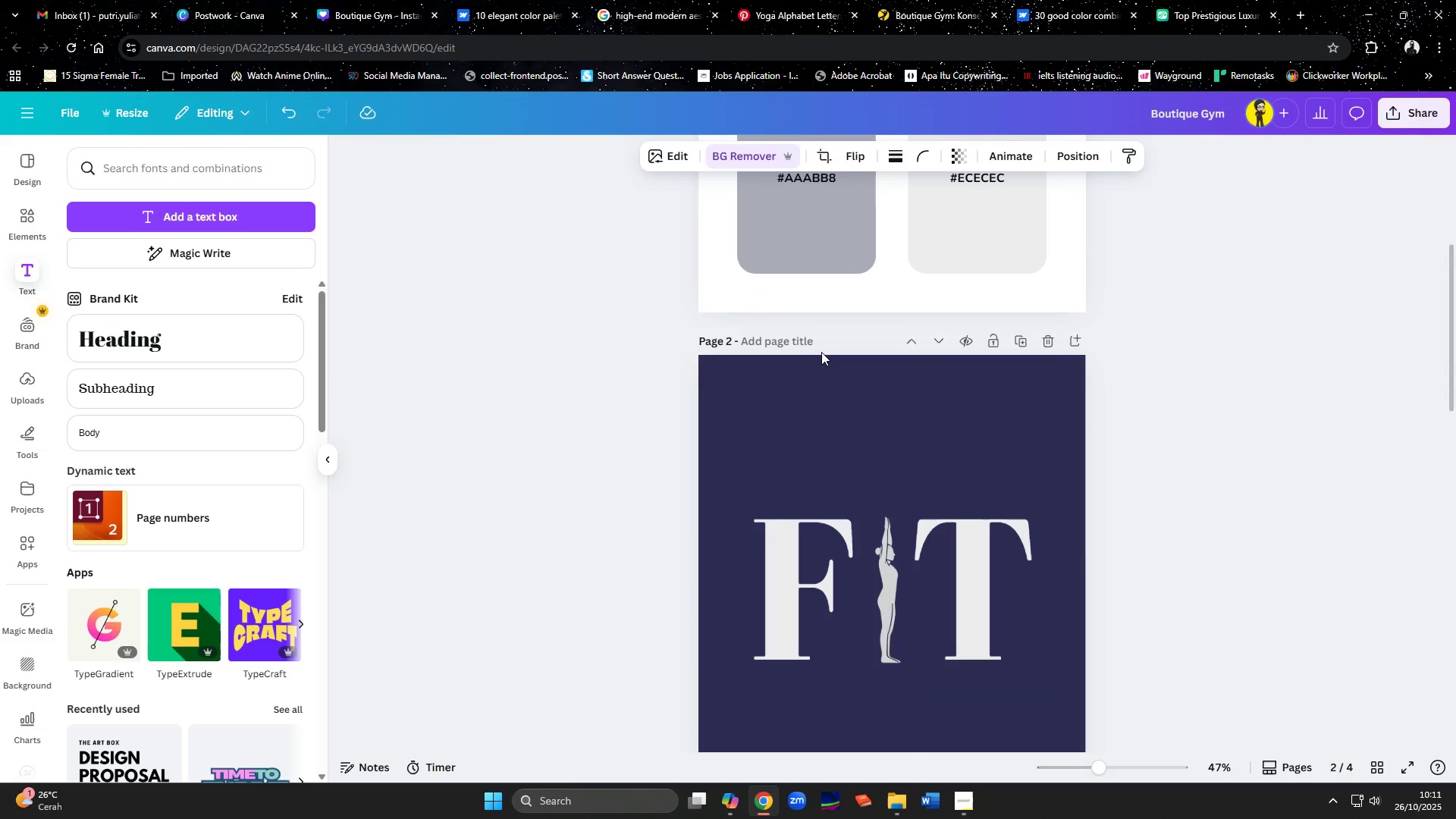 
left_click([814, 339])
 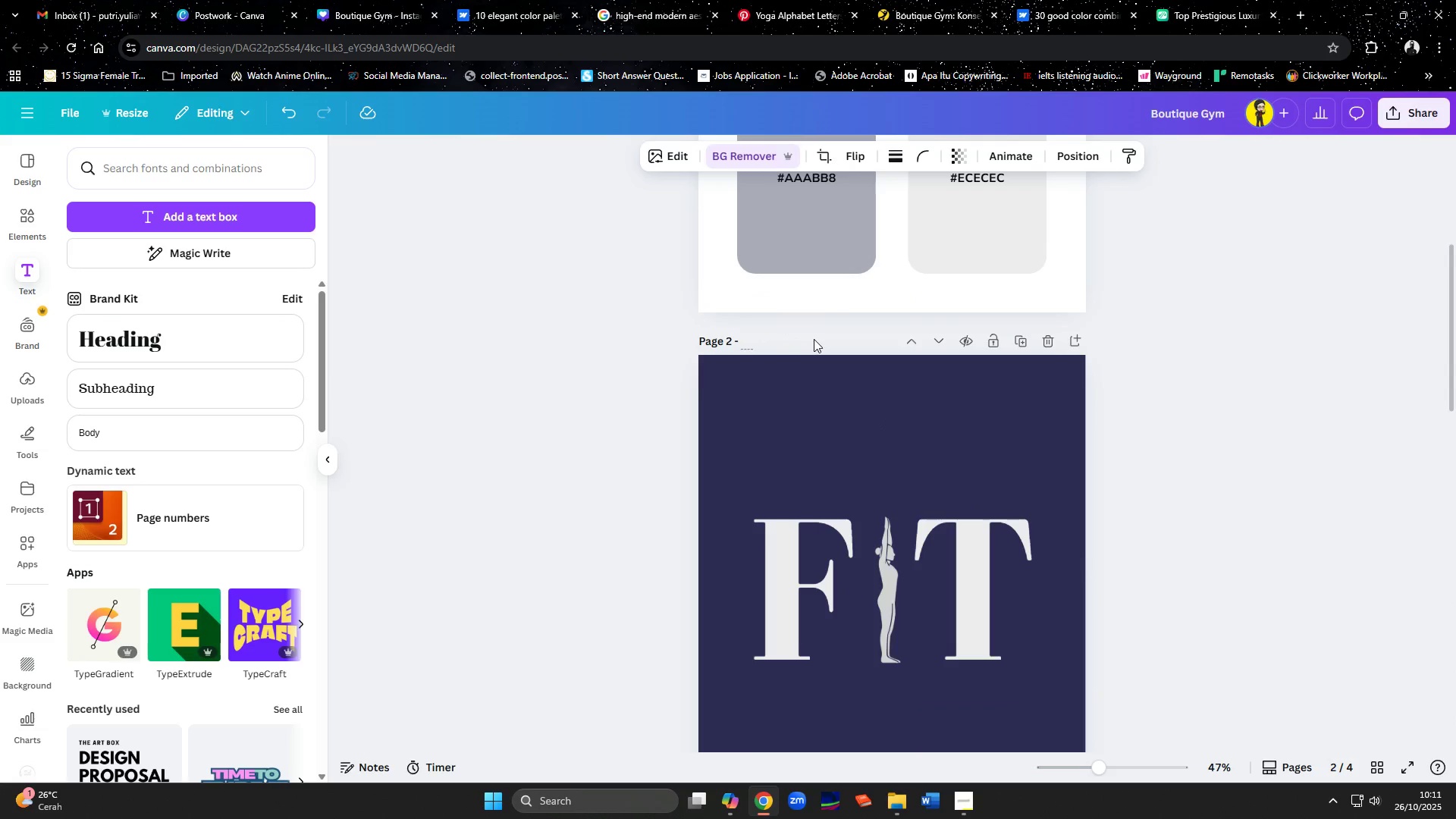 
type(Primary Logo)
 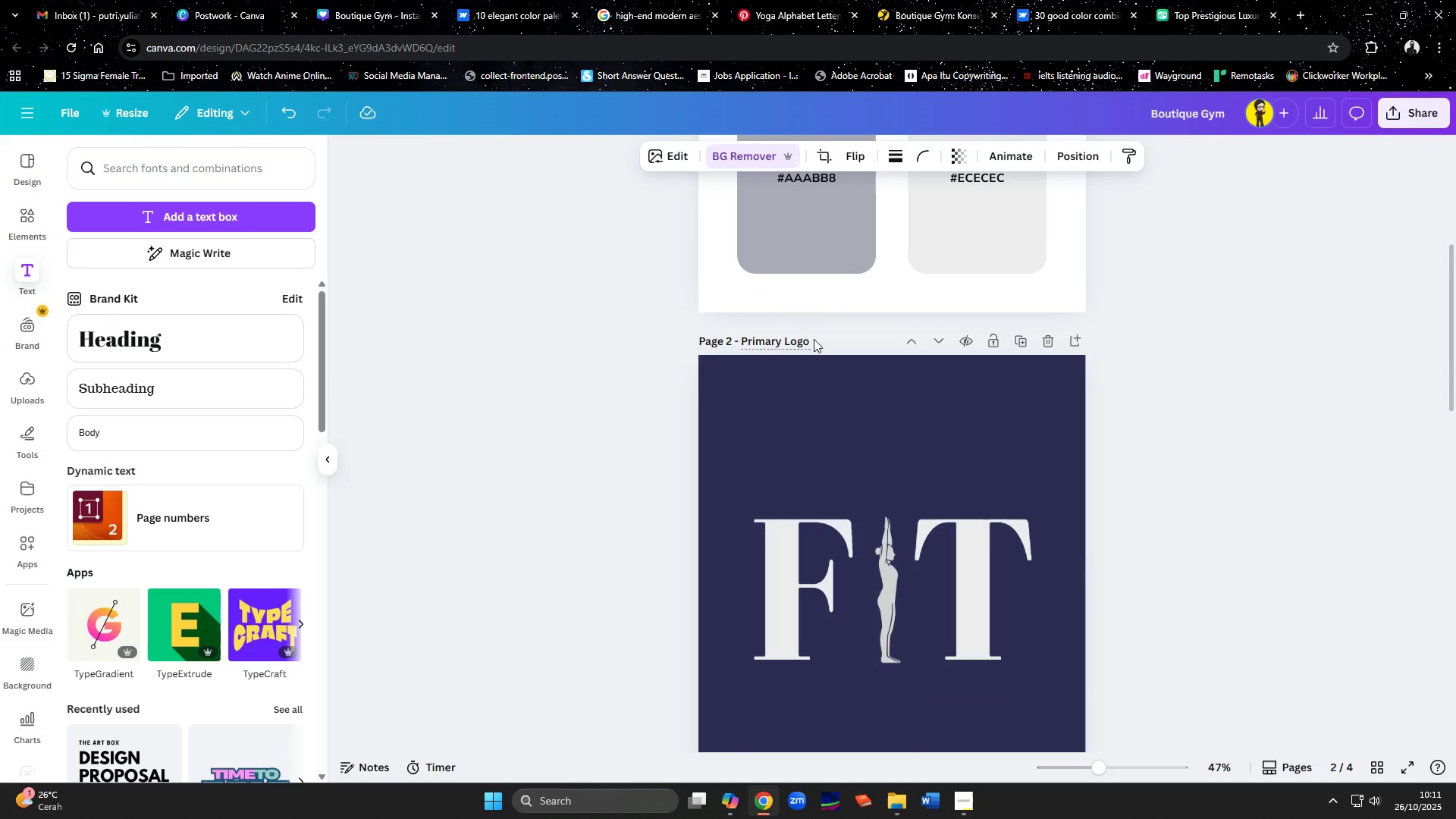 
scroll: coordinate [816, 339], scroll_direction: down, amount: 5.0
 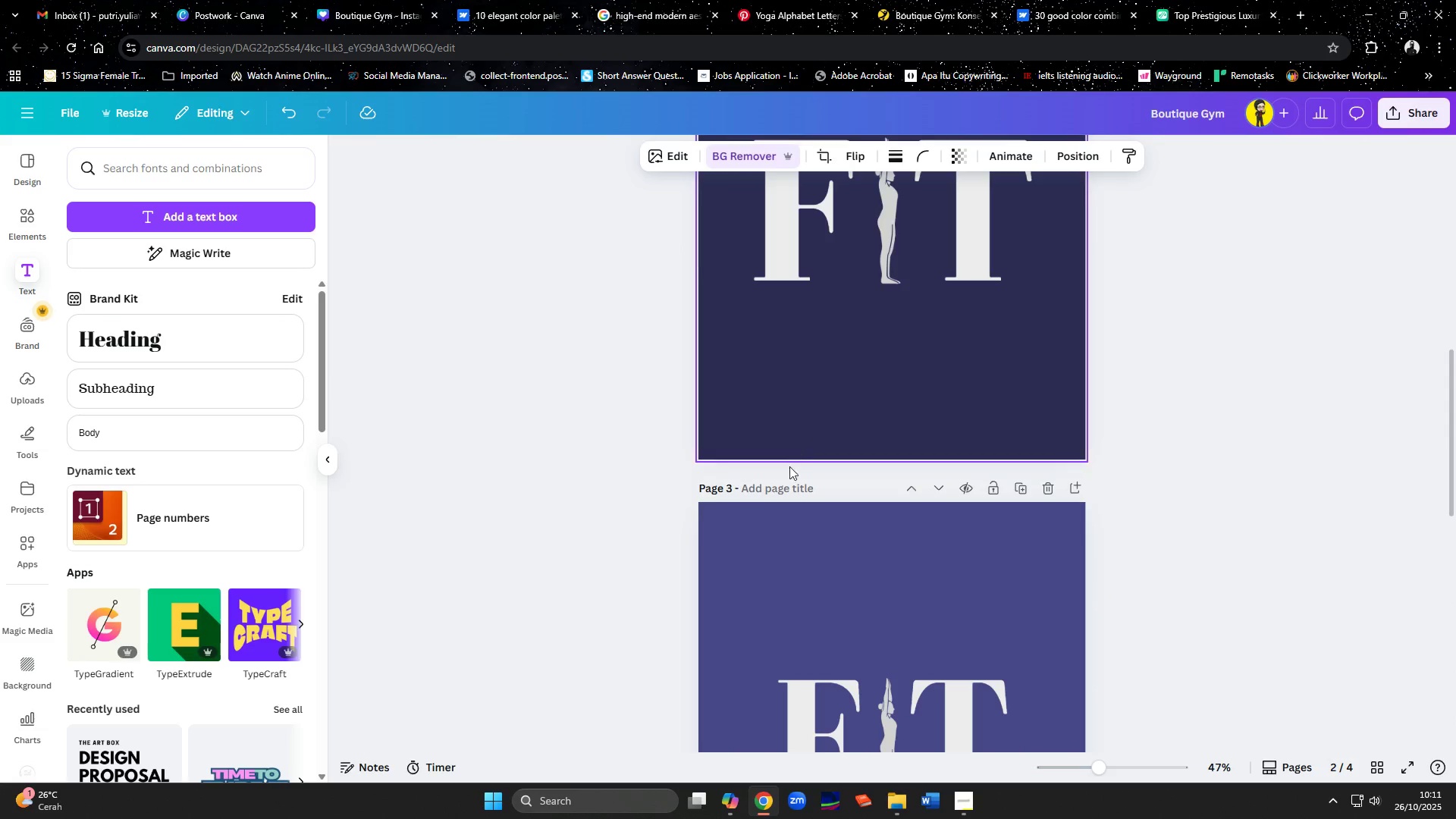 
left_click([789, 486])
 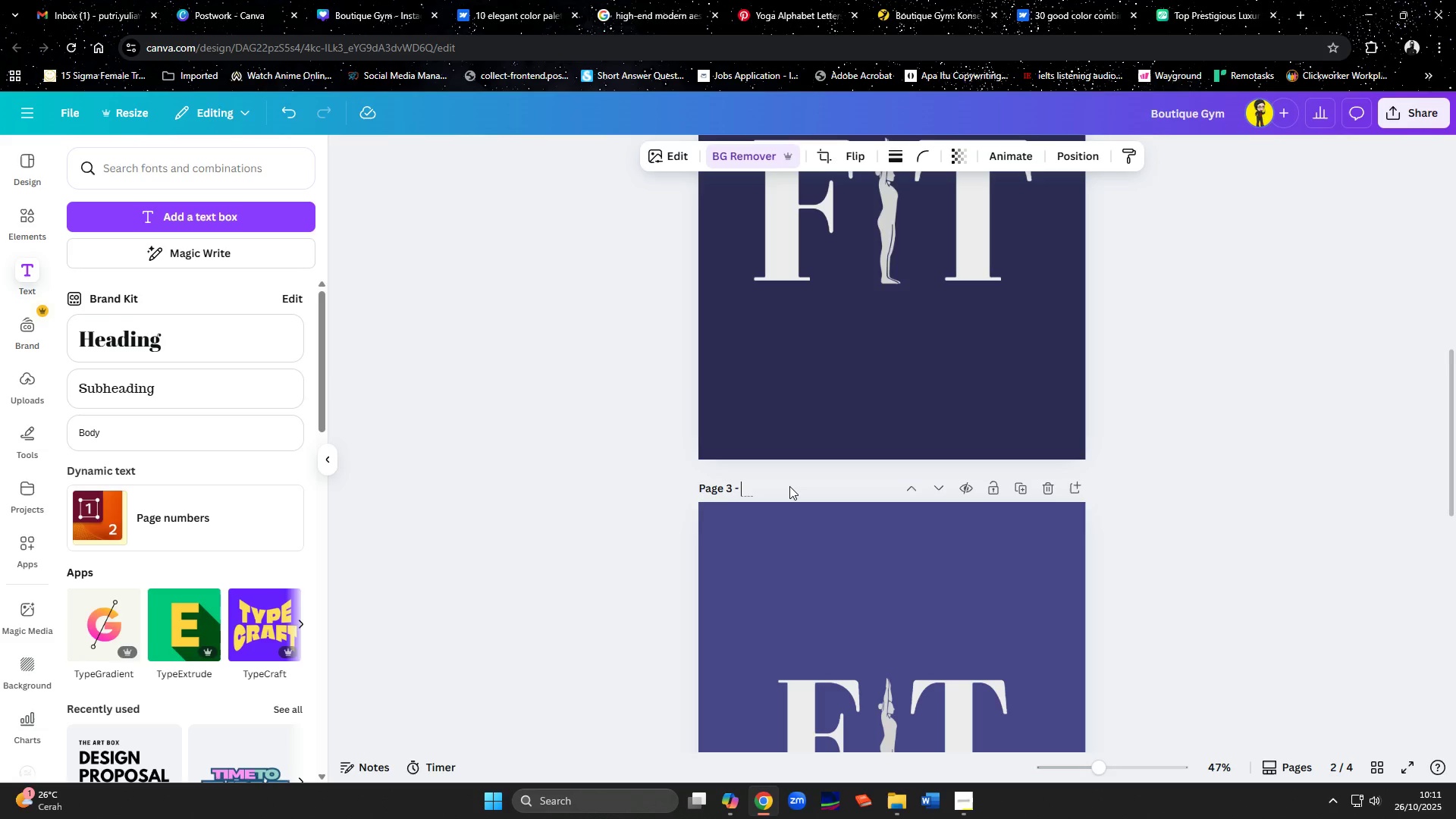 
type(Secondary Logo)
 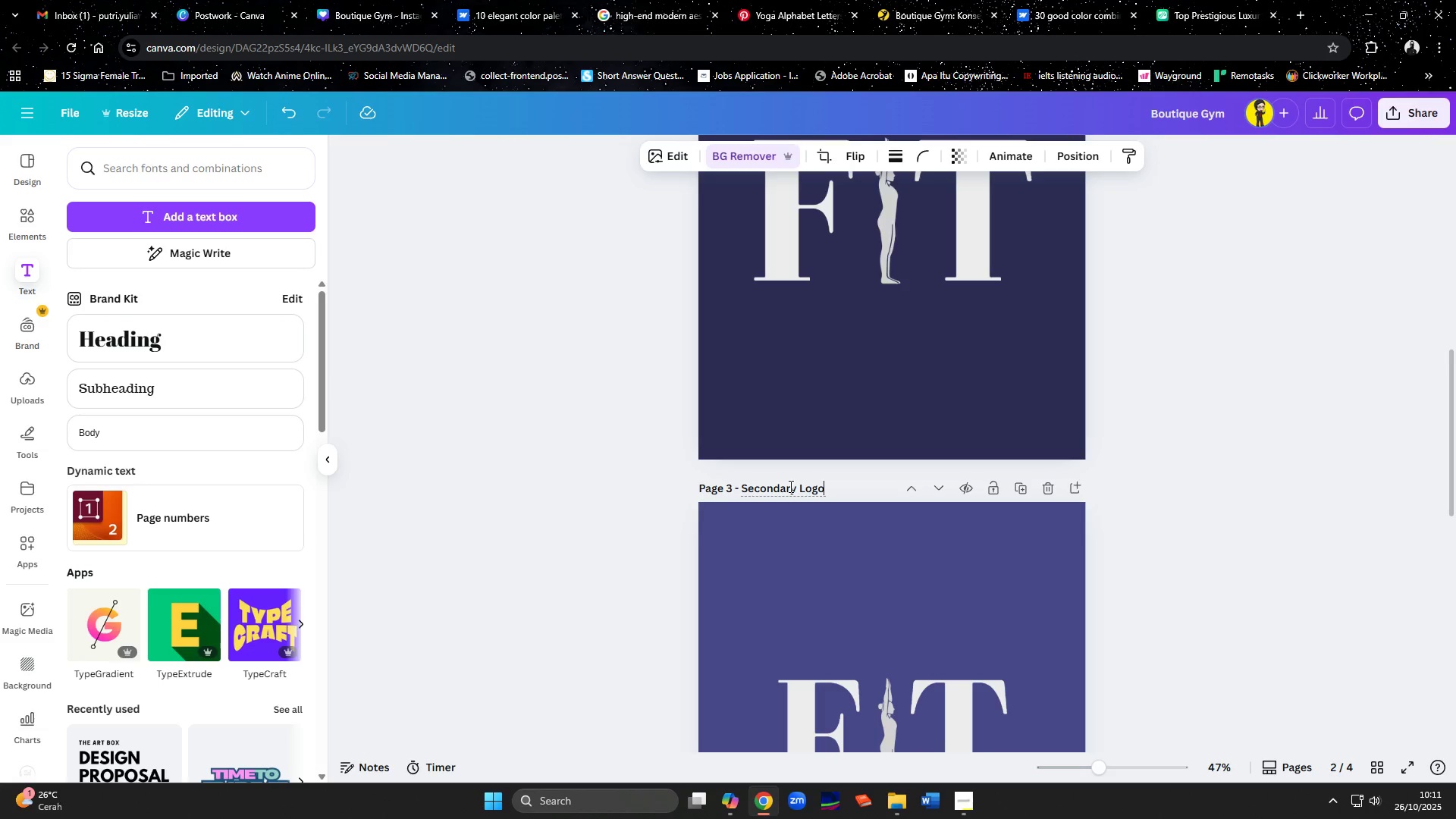 
scroll: coordinate [847, 489], scroll_direction: down, amount: 5.0
 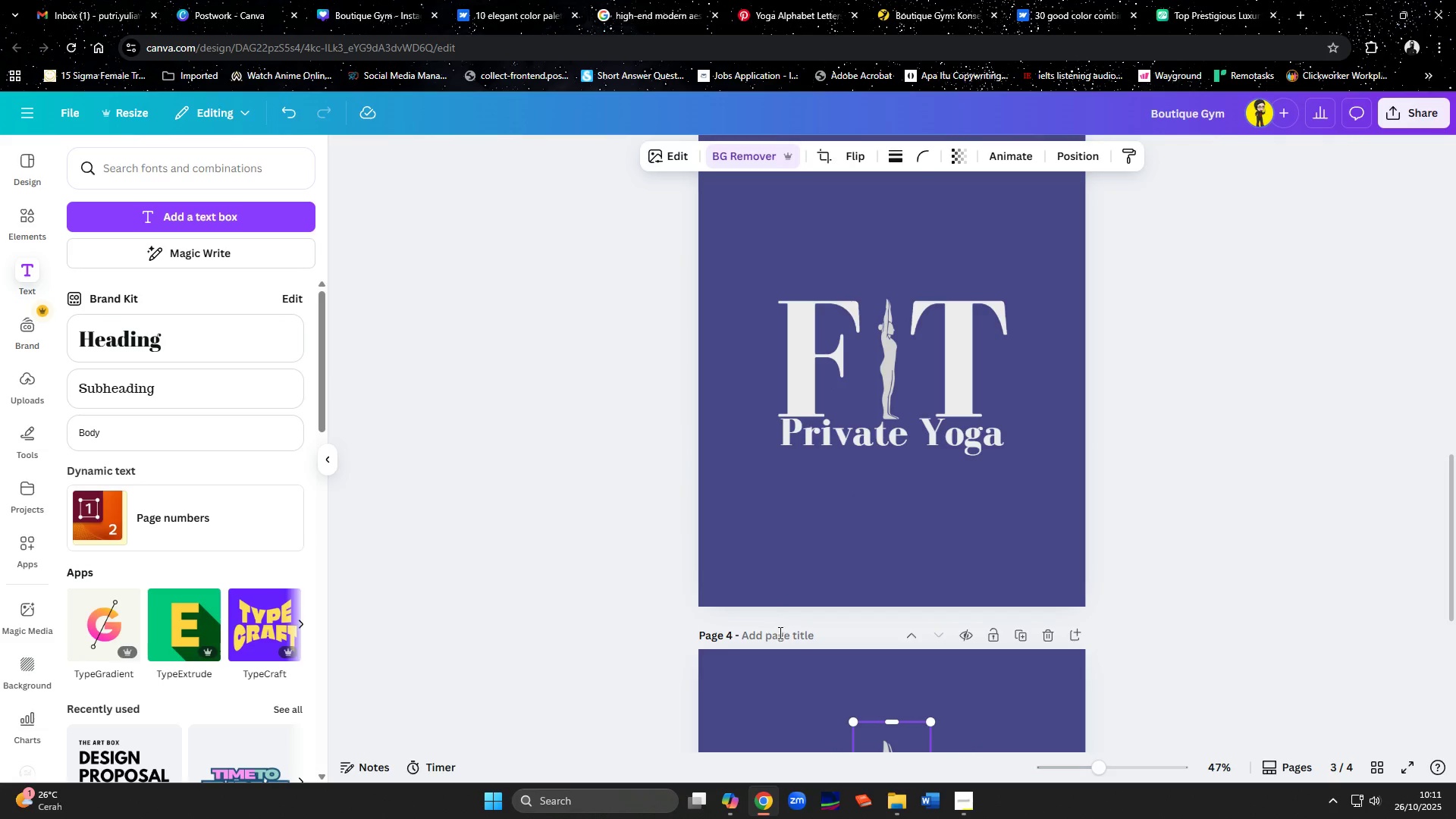 
left_click([779, 635])
 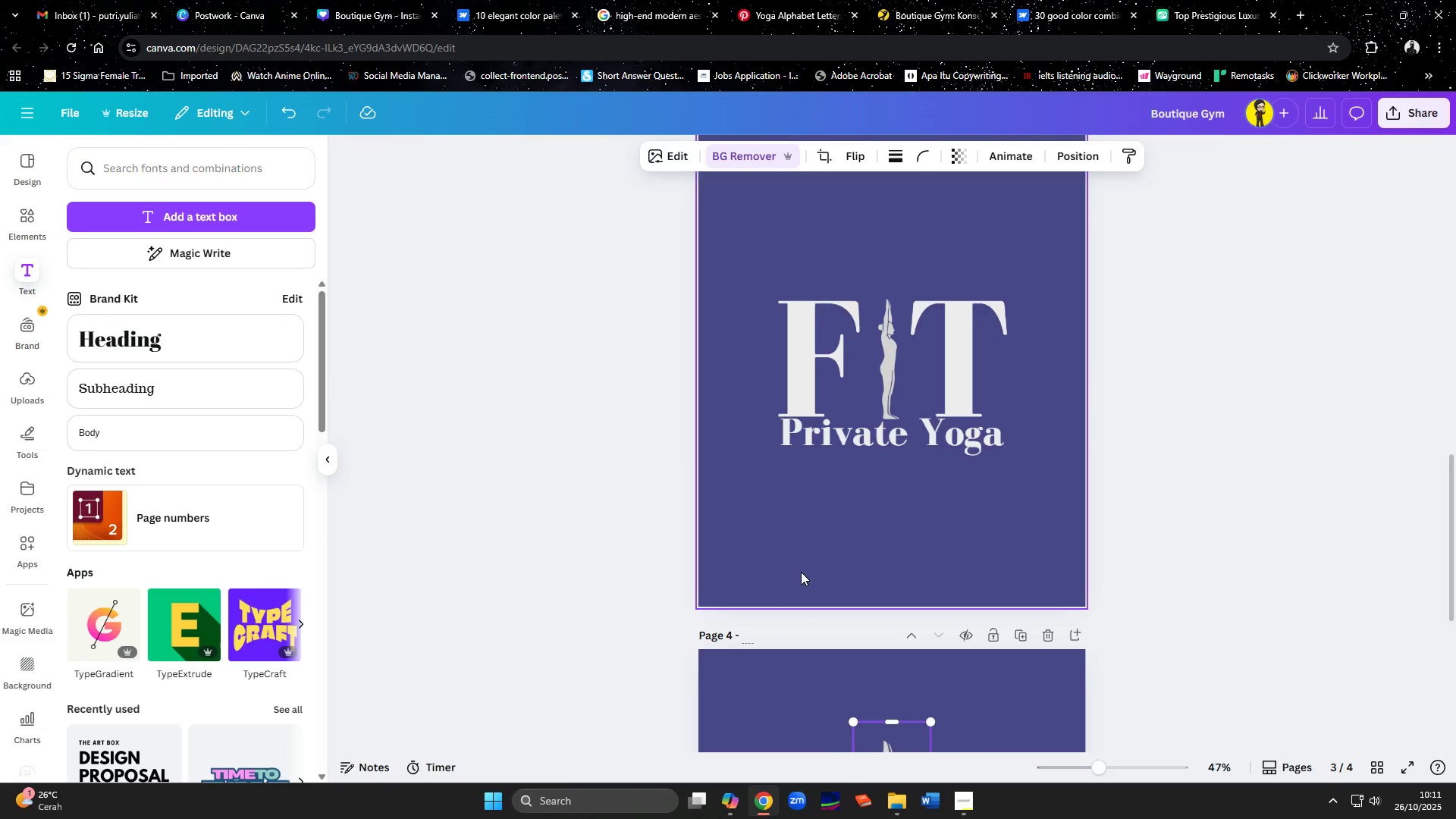 
scroll: coordinate [807, 541], scroll_direction: down, amount: 1.0
 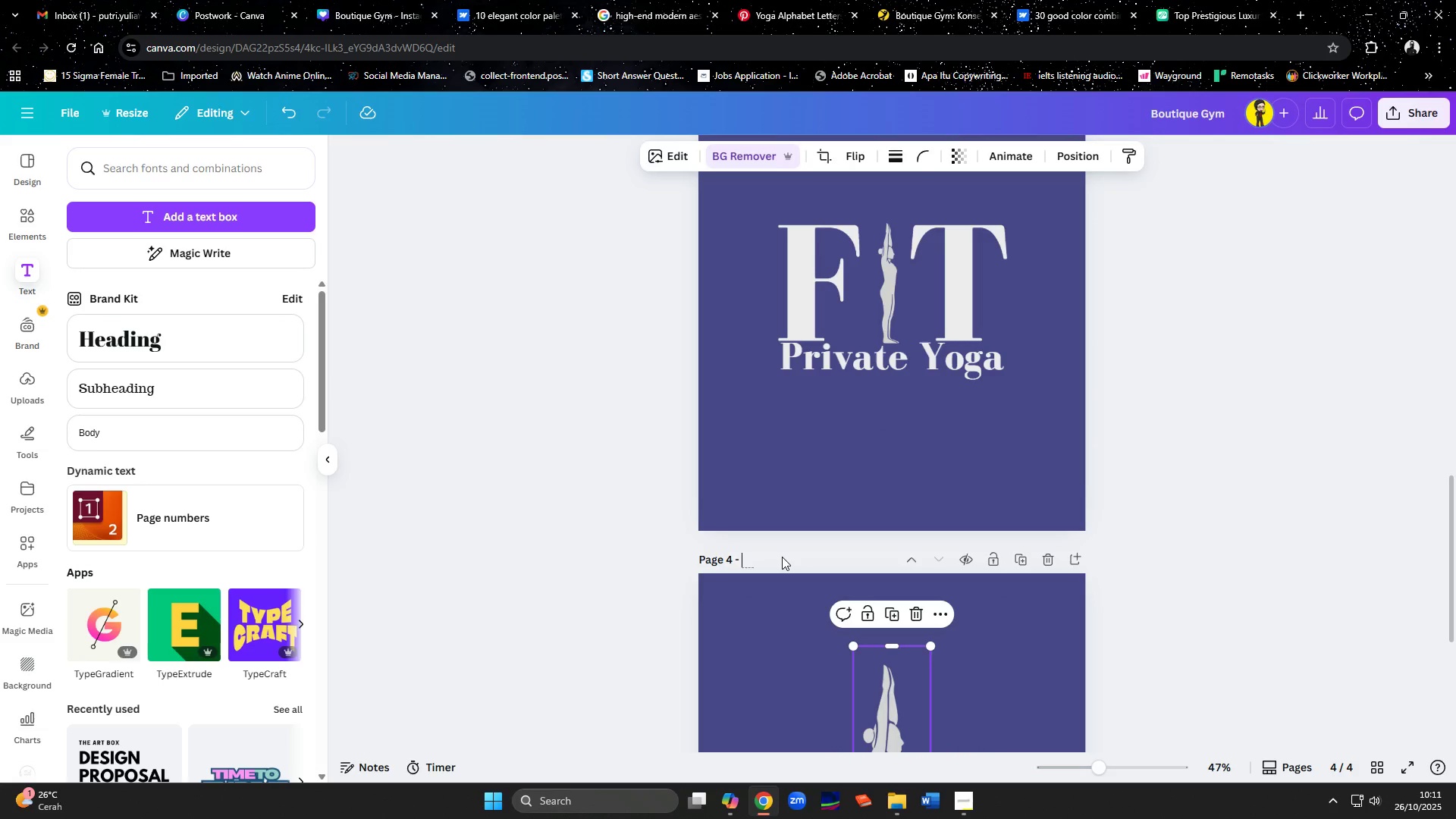 
wait(5.49)
 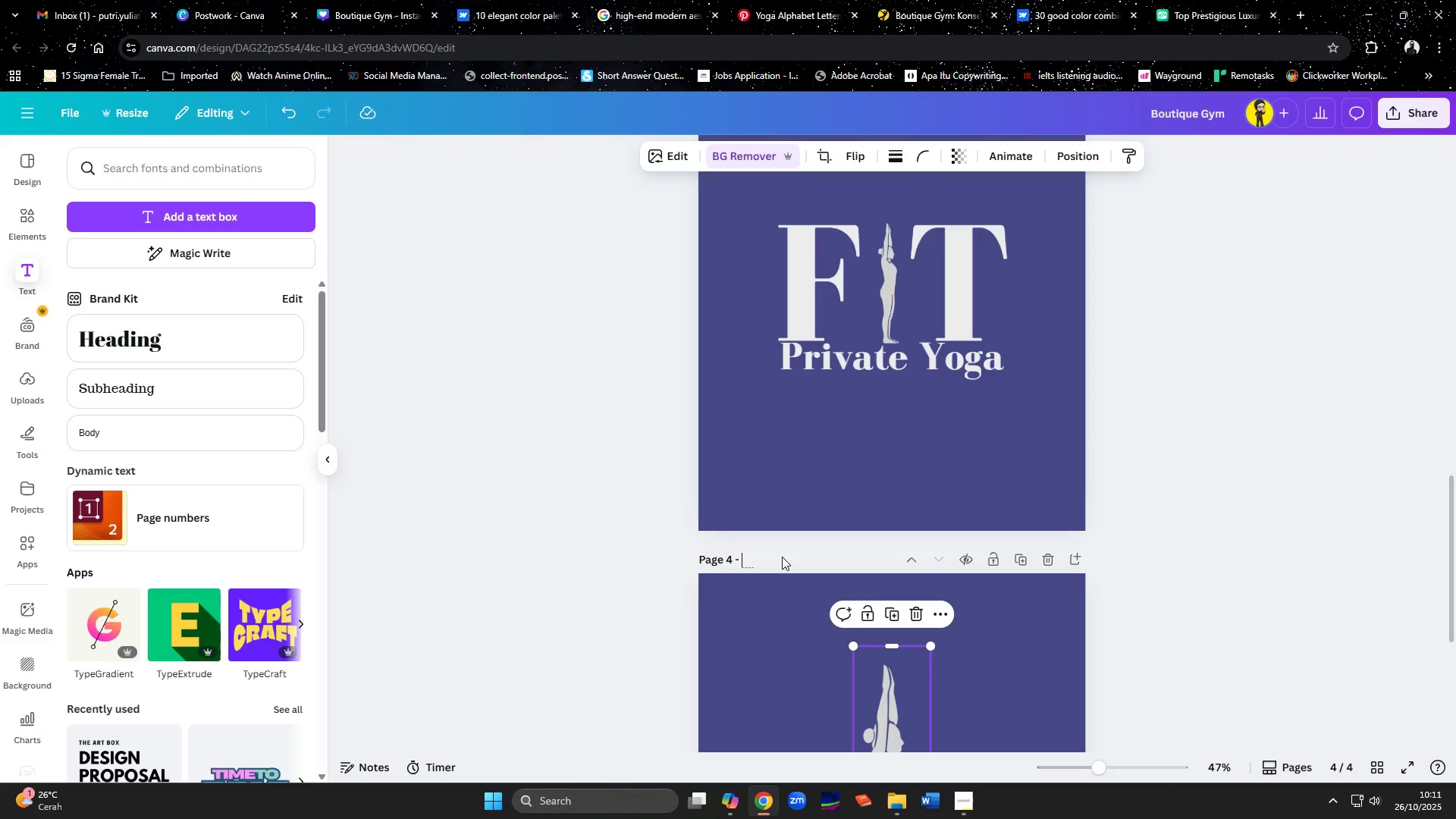 
type(Icon)
key(Backspace)
key(Backspace)
key(Backspace)
key(Backspace)
type(Logo Icon)
 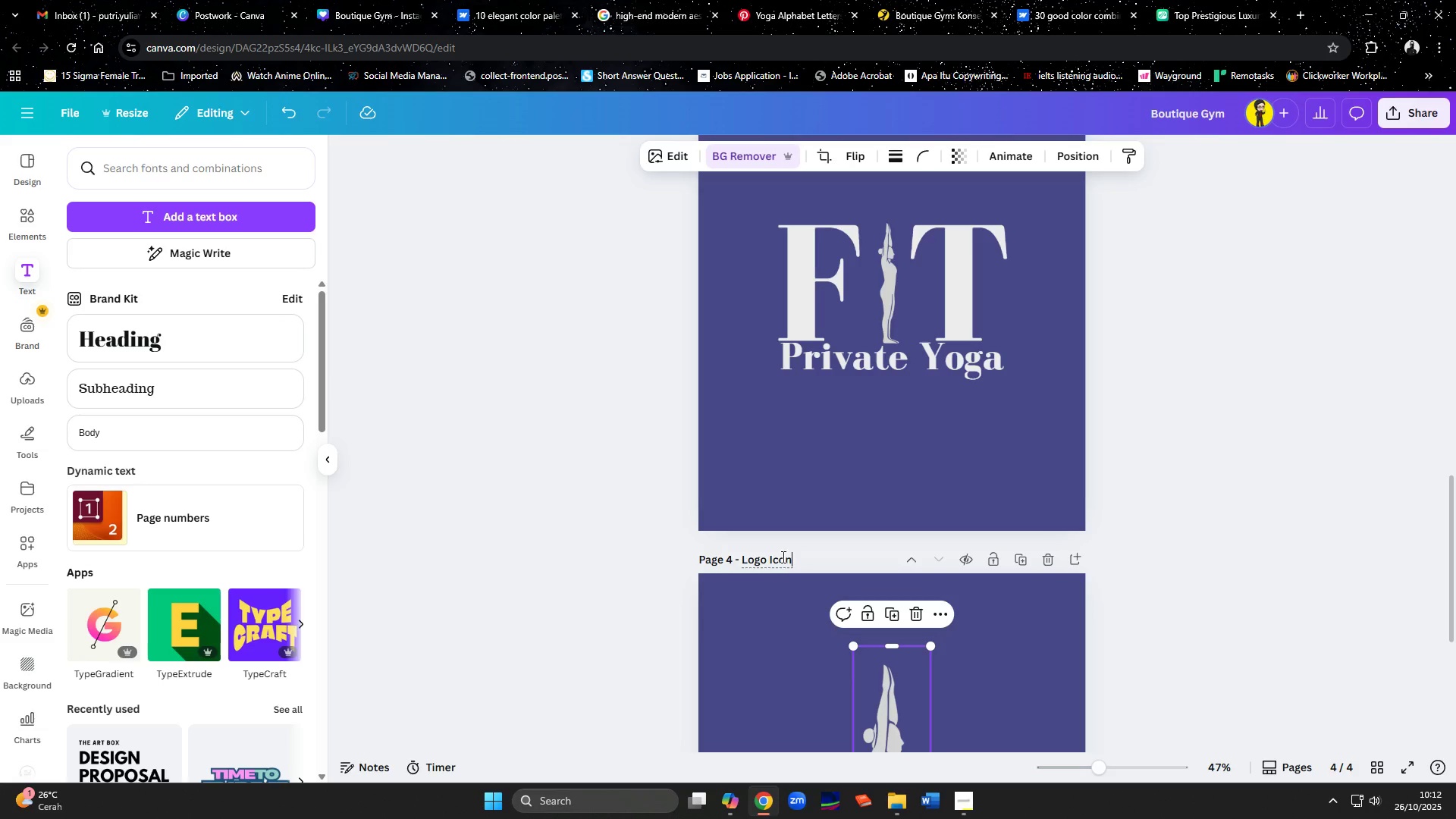 
scroll: coordinate [1166, 413], scroll_direction: up, amount: 8.0
 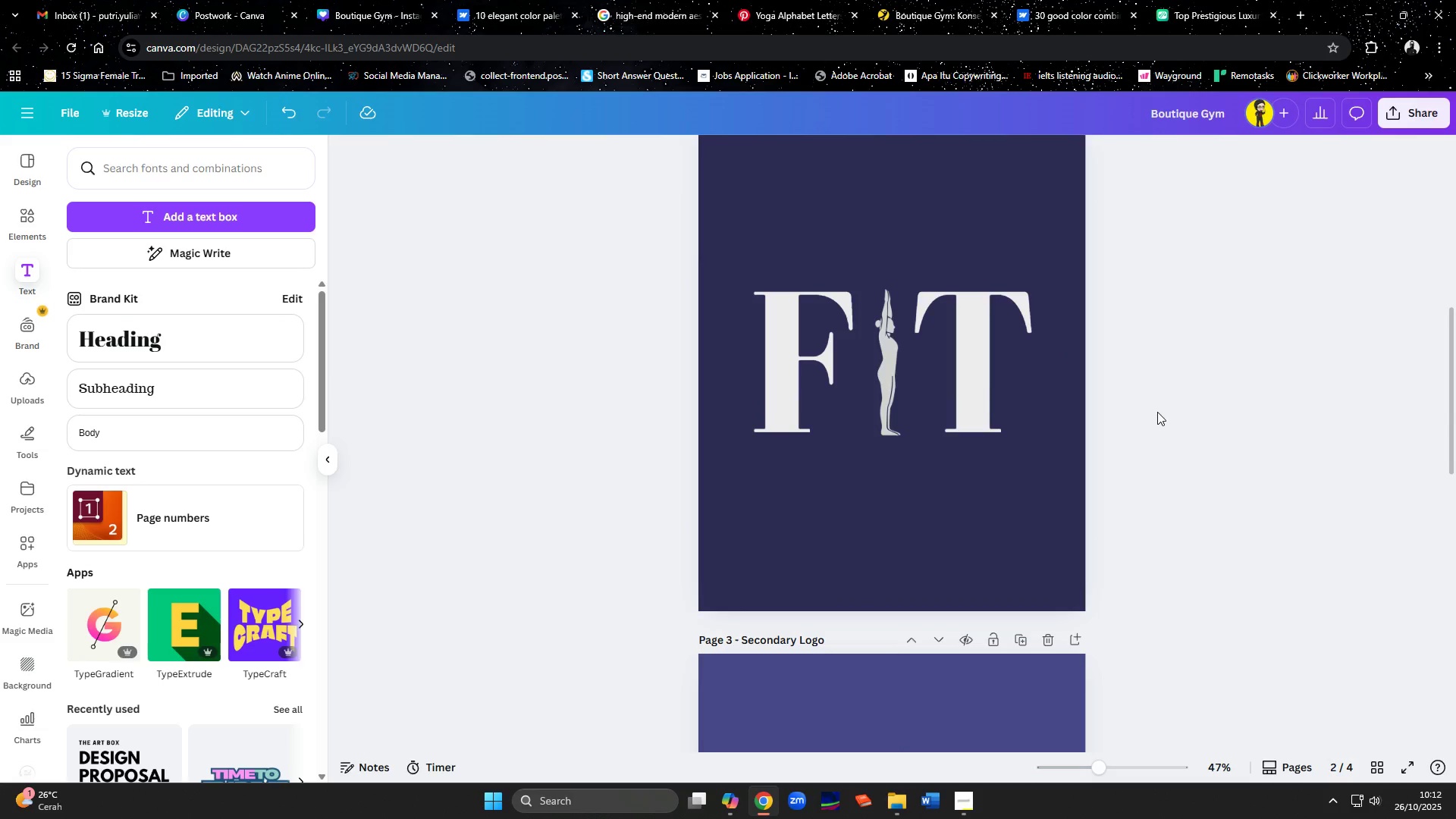 
scroll: coordinate [1157, 412], scroll_direction: down, amount: 2.0
 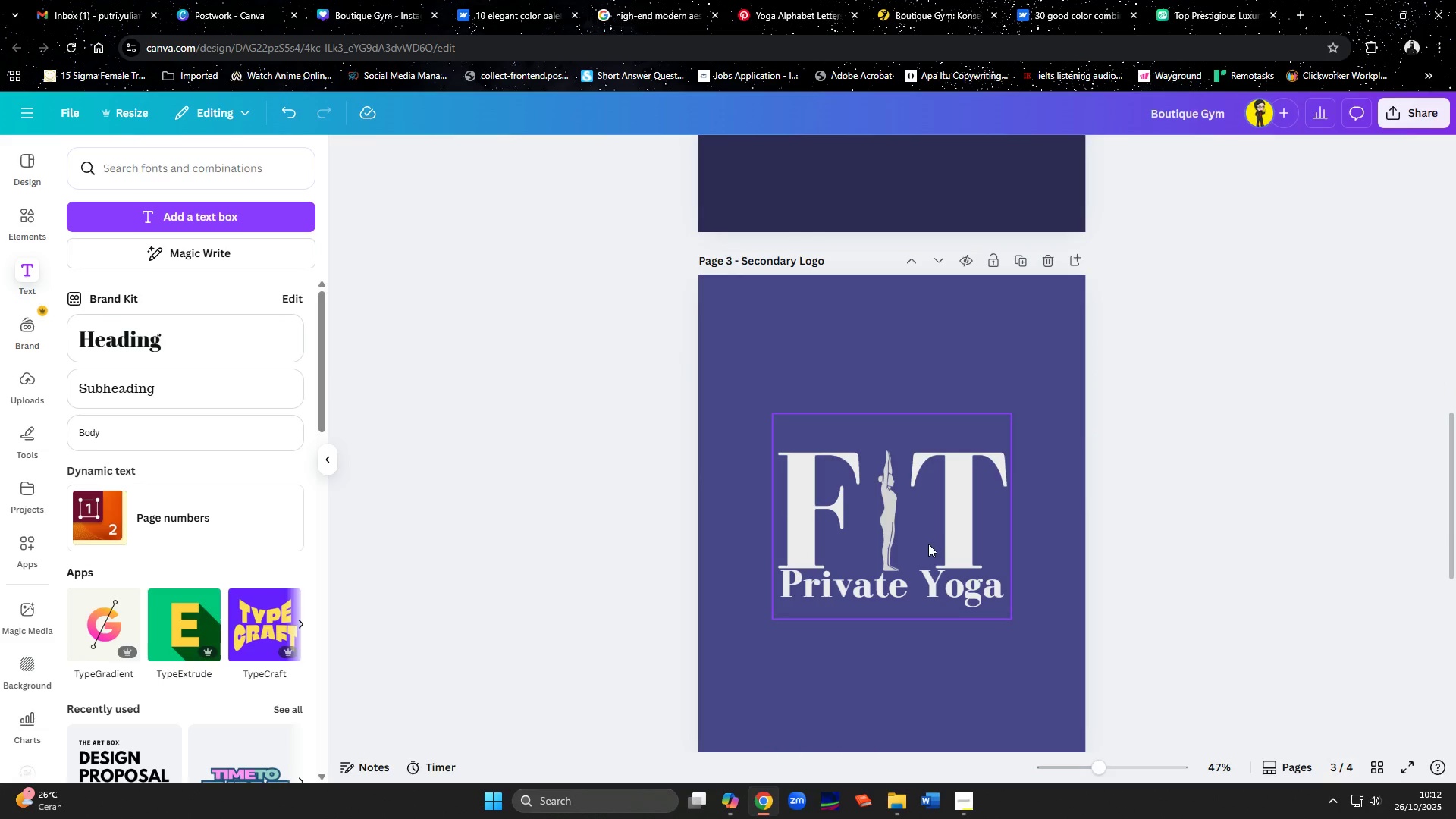 
left_click([914, 592])
 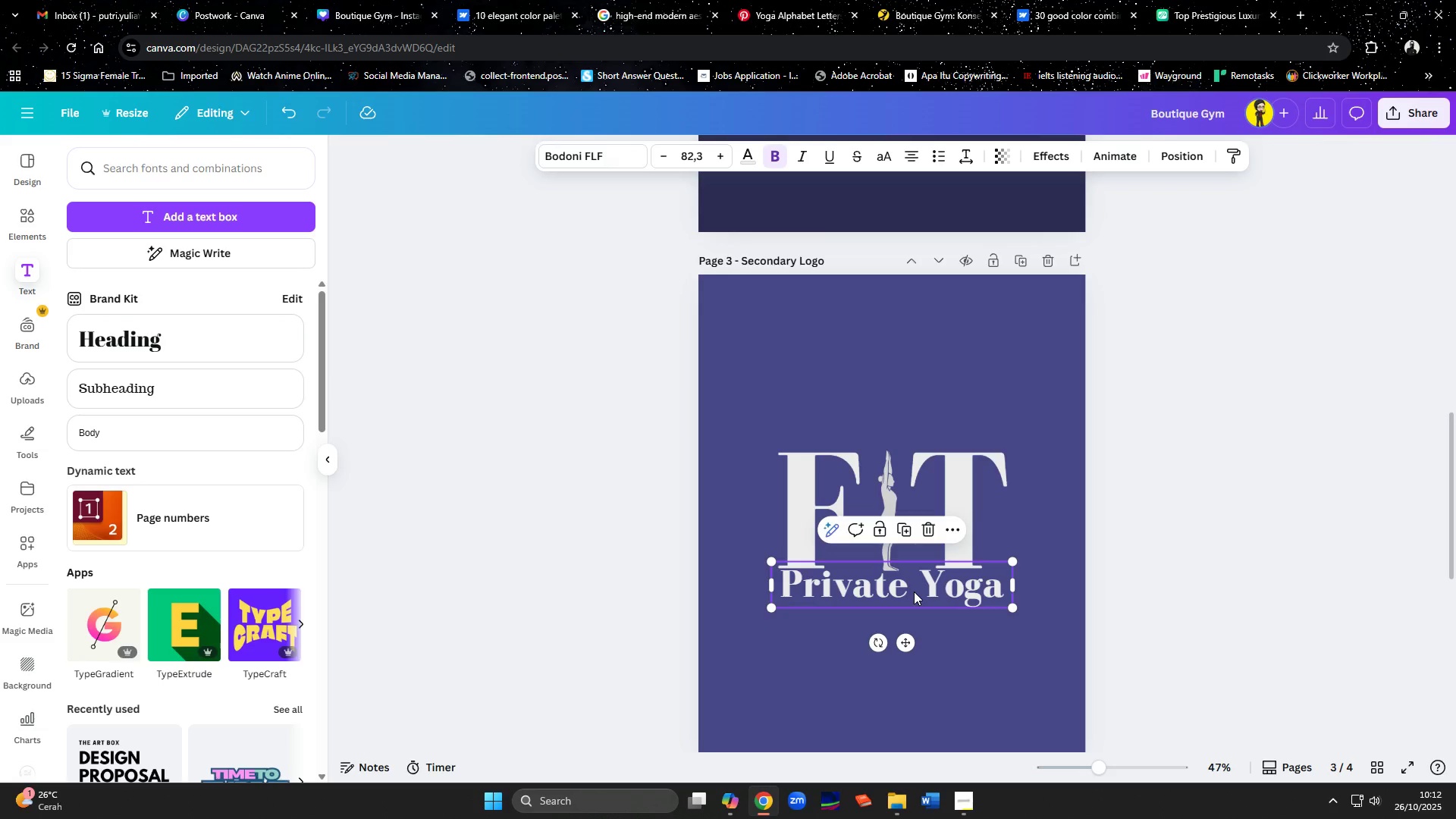 
key(Control+C)
 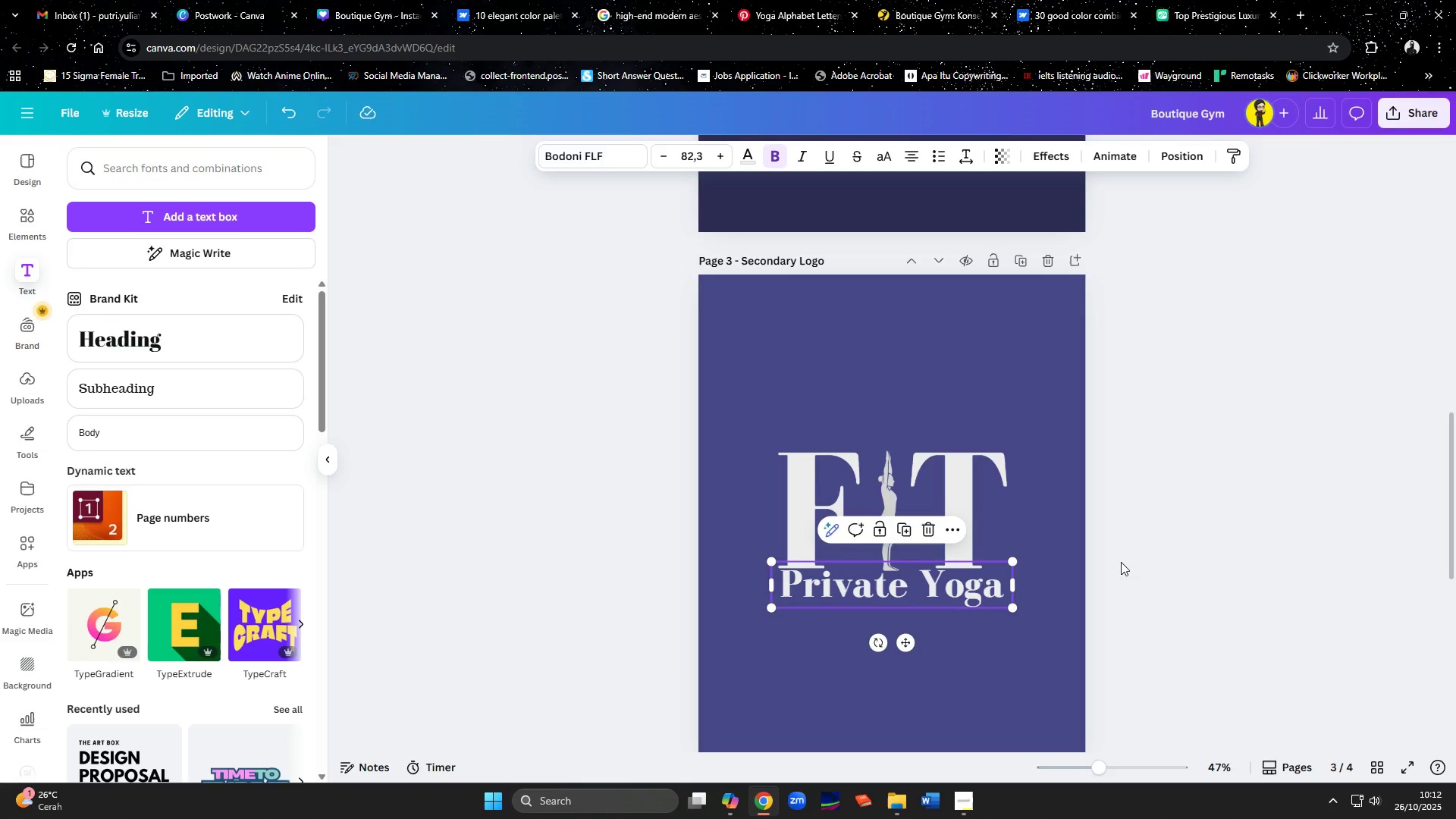 
scroll: coordinate [1121, 562], scroll_direction: up, amount: 7.0
 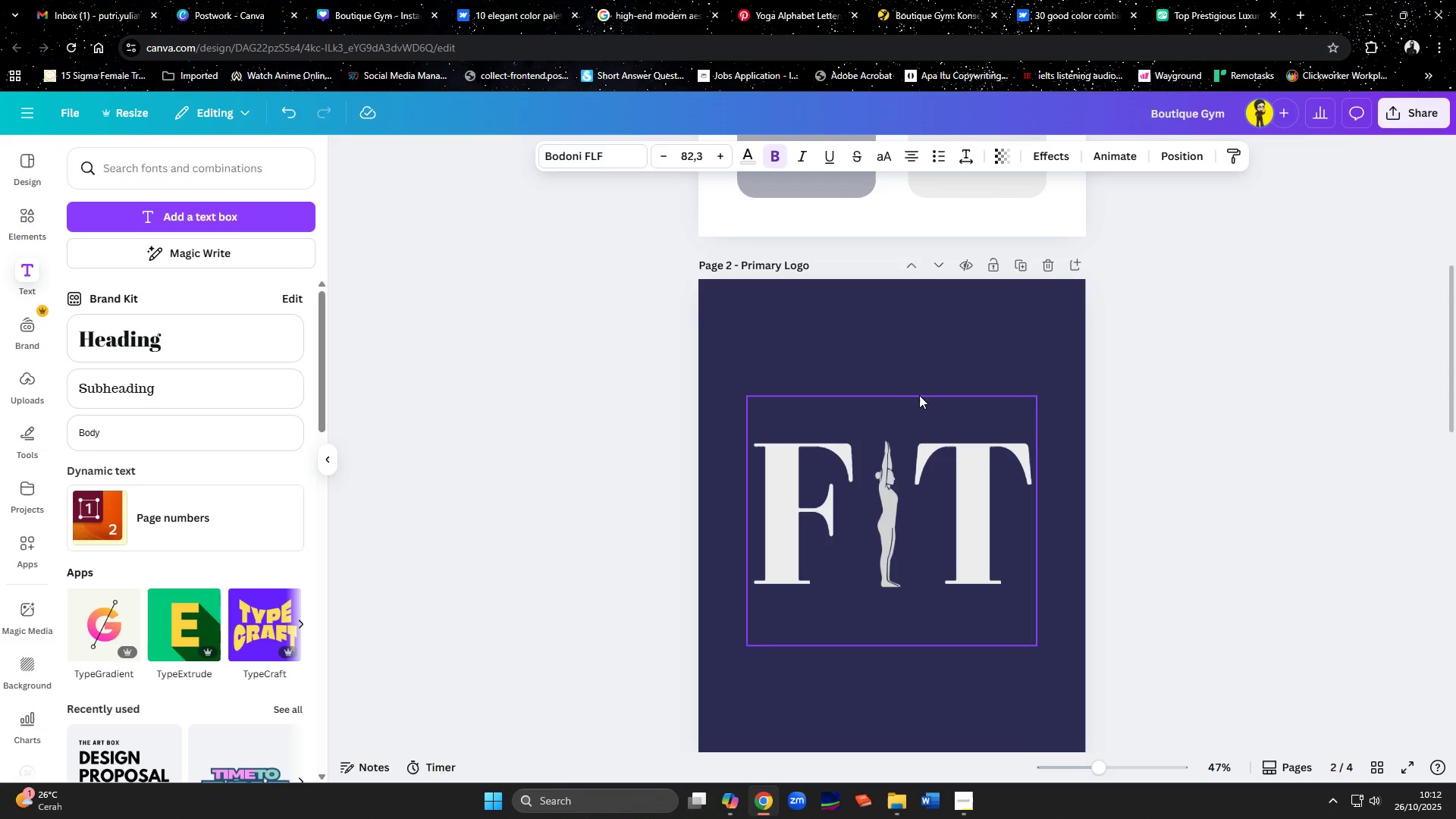 
left_click([919, 395])
 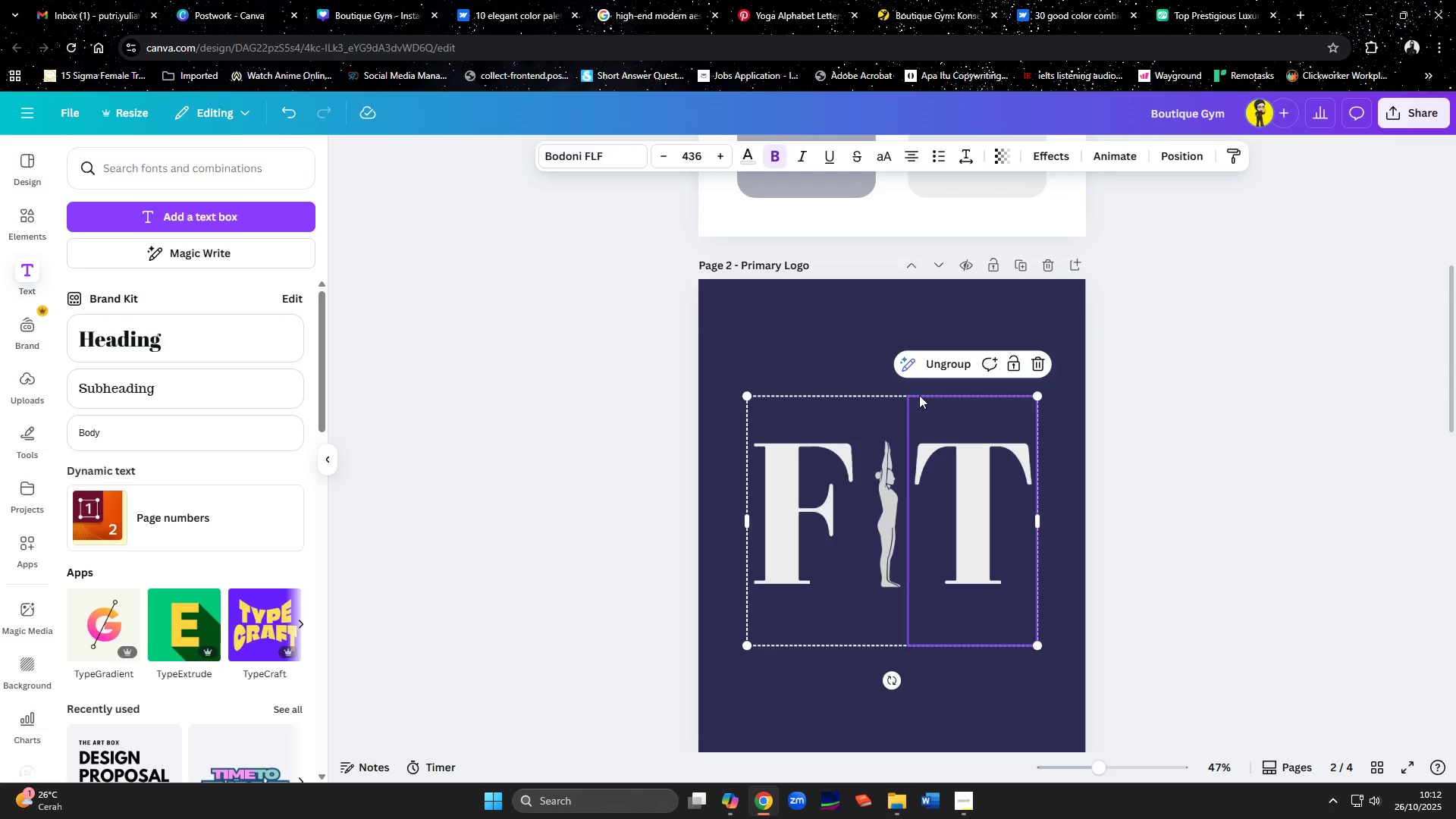 
key(Control+ControlLeft)
 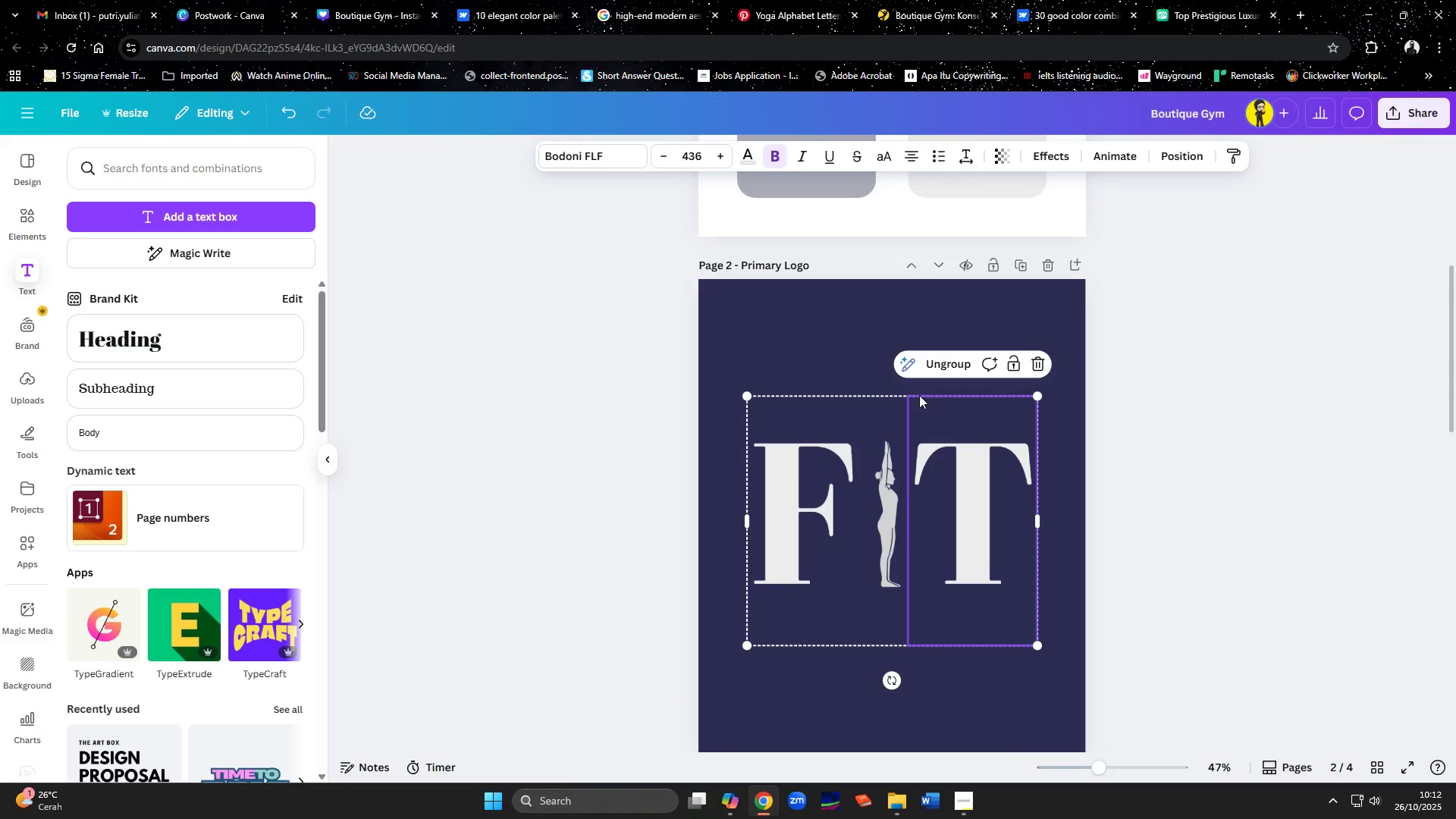 
key(Control+V)
 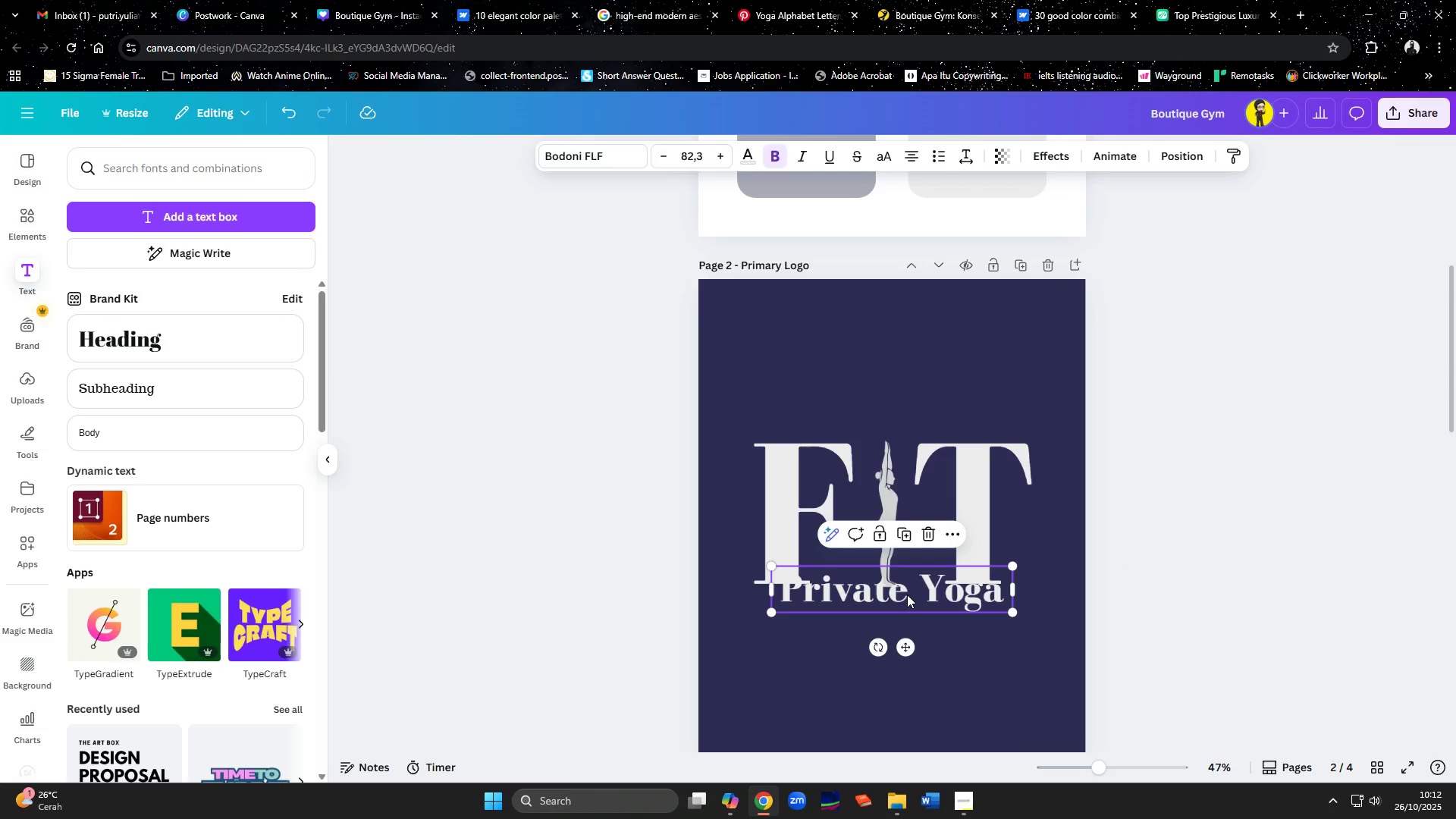 
left_click_drag(start_coordinate=[907, 595], to_coordinate=[904, 425])
 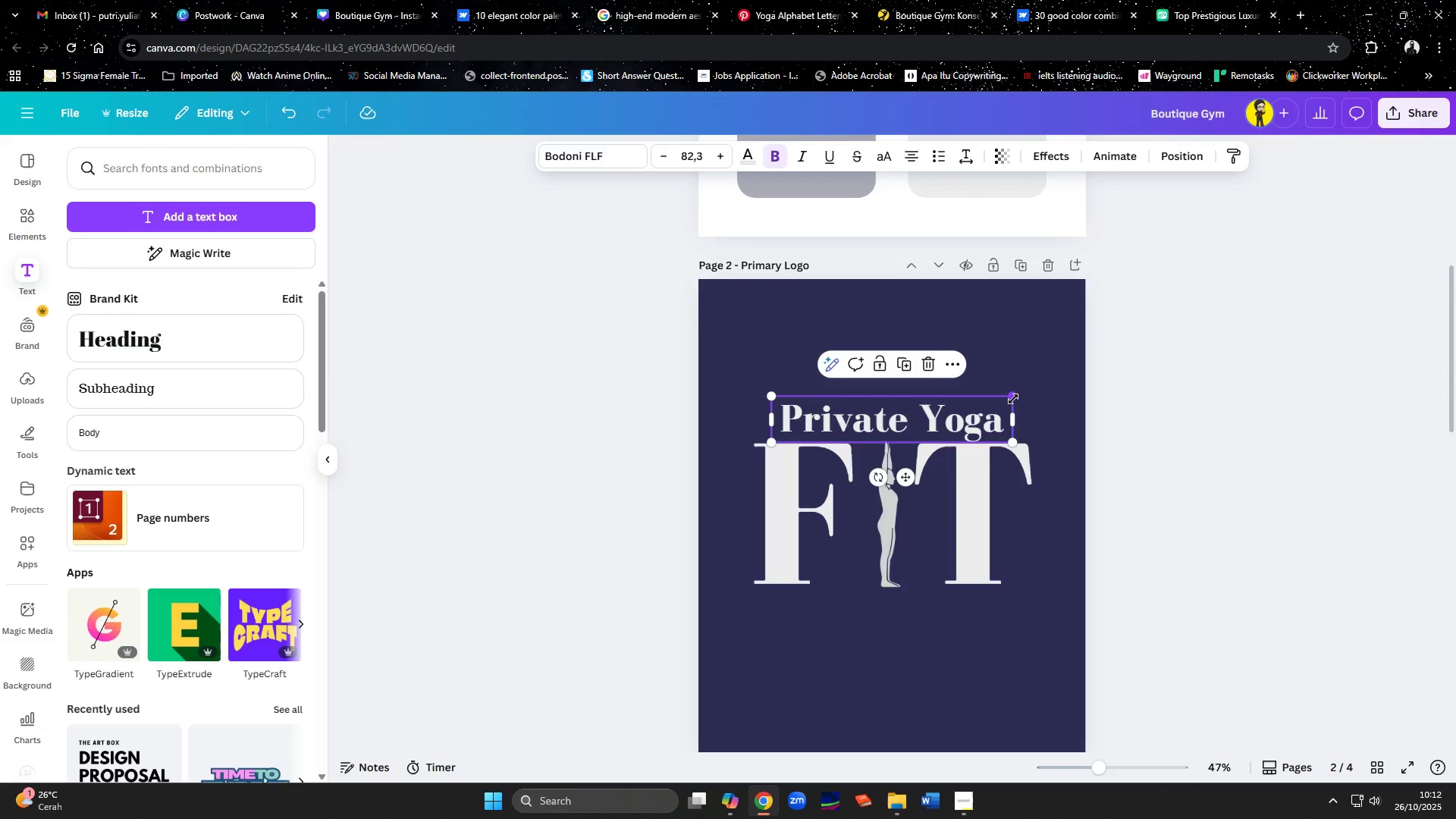 
left_click_drag(start_coordinate=[1013, 399], to_coordinate=[1034, 394])
 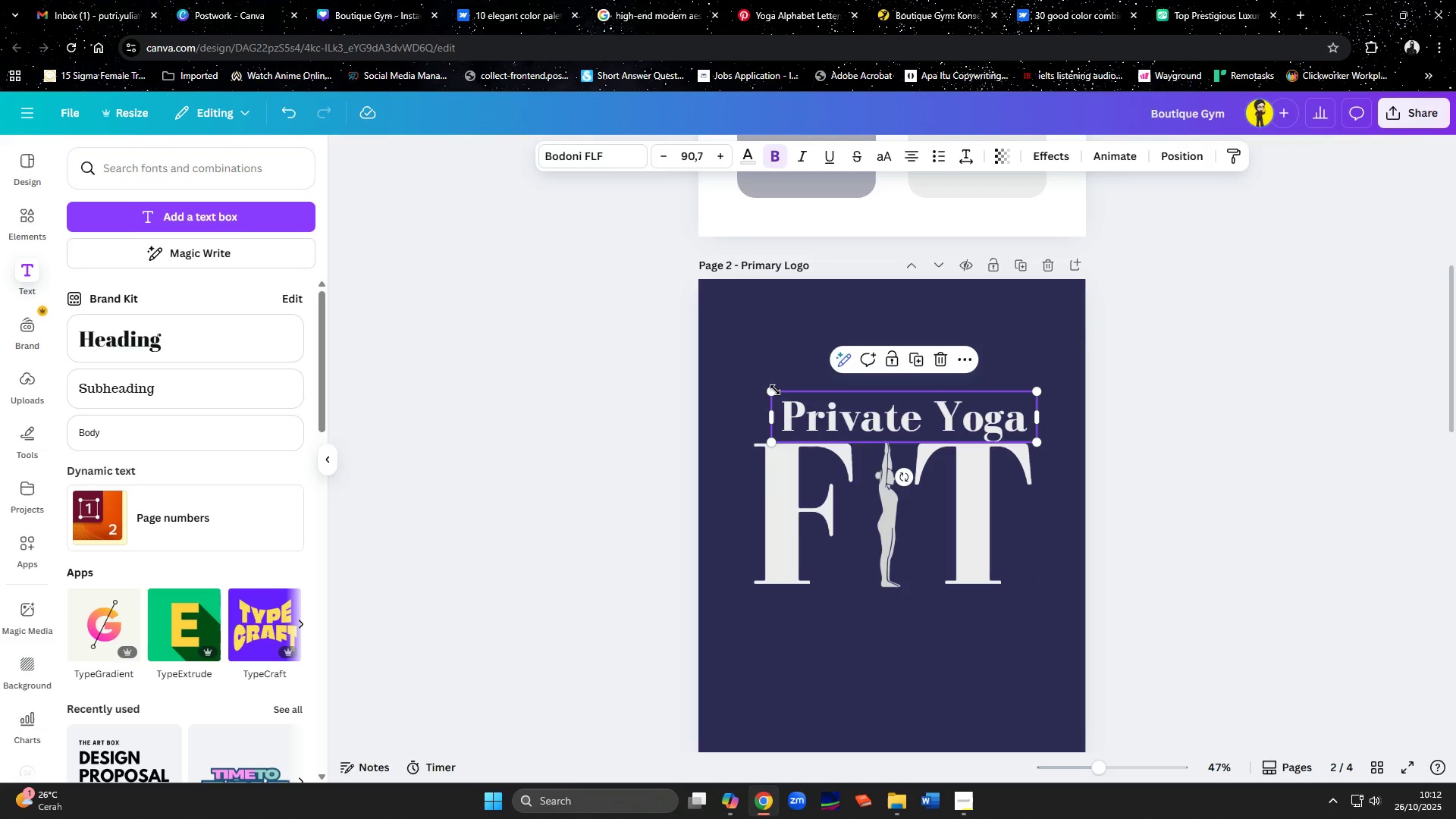 
left_click_drag(start_coordinate=[773, 390], to_coordinate=[750, 384])
 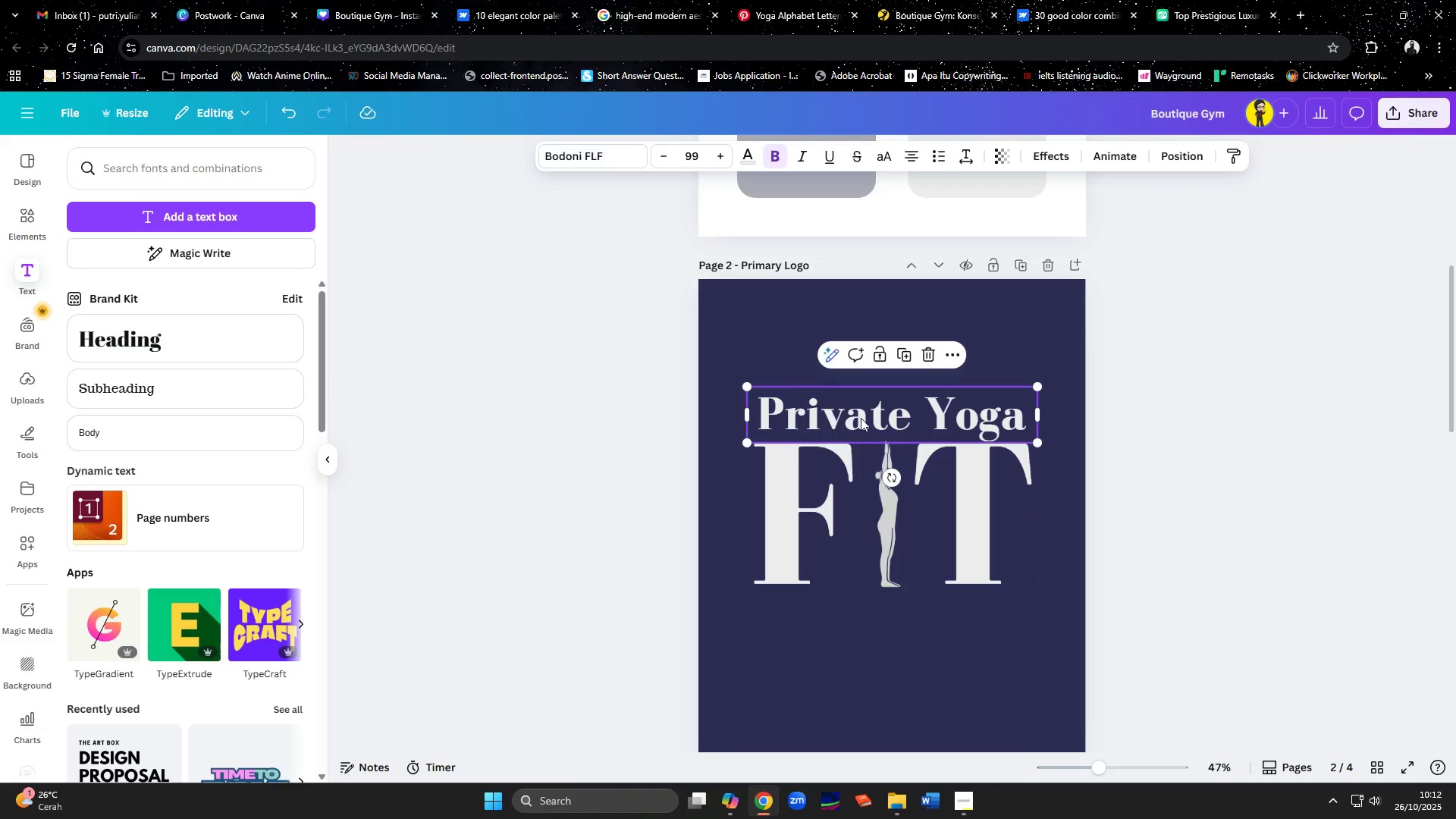 
left_click([861, 418])
 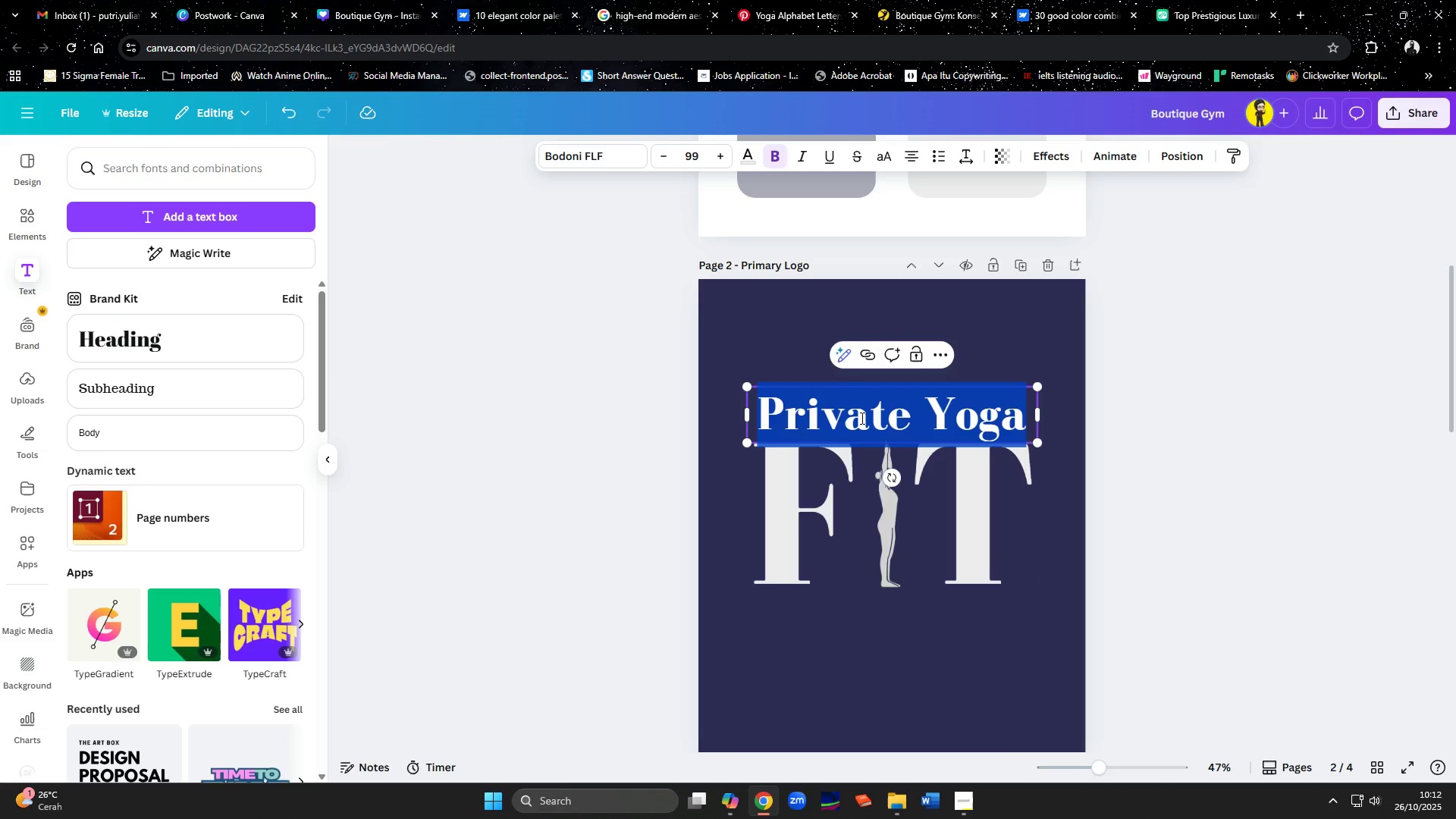 
wait(5.37)
 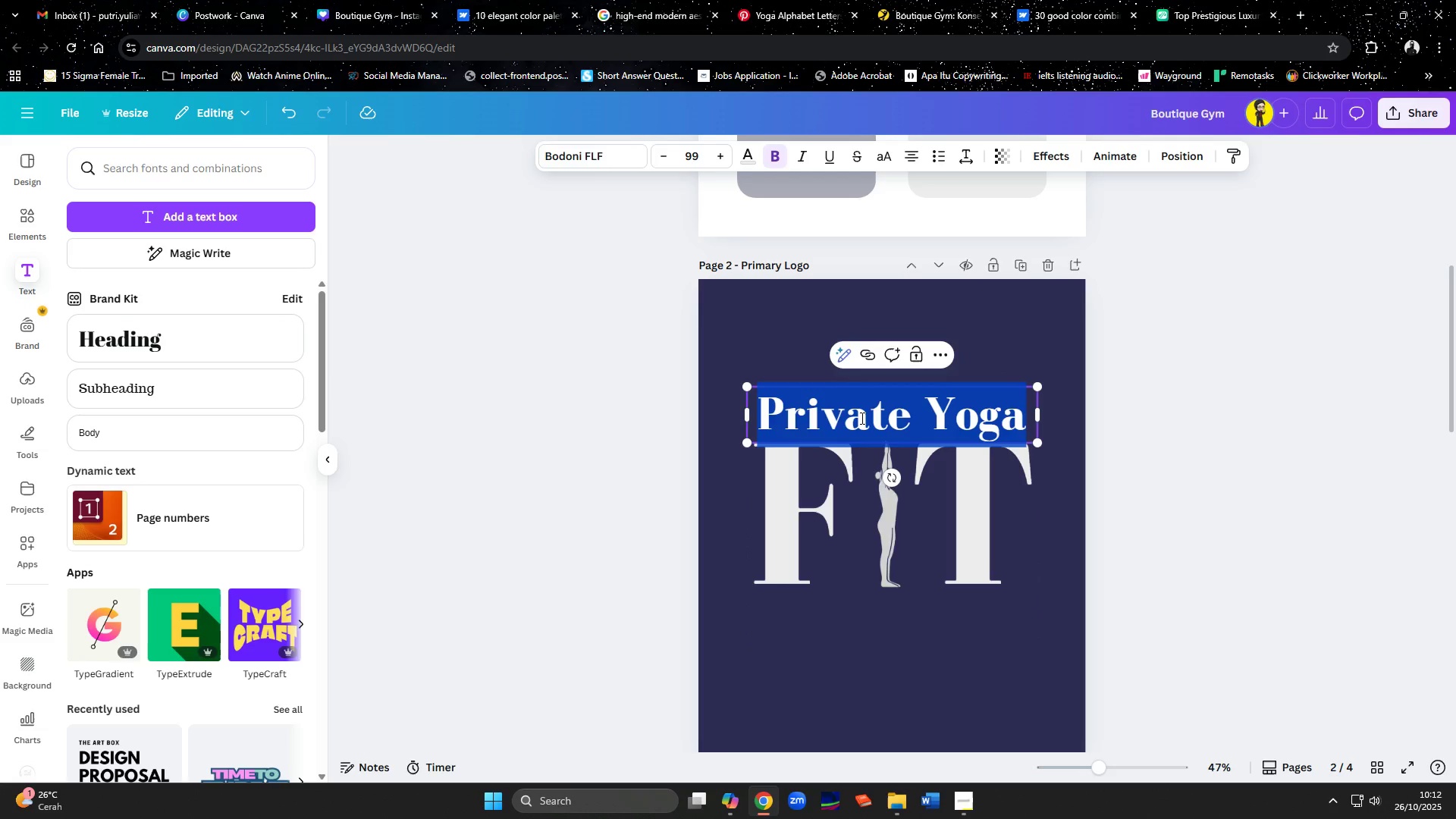 
type(Boutique)
 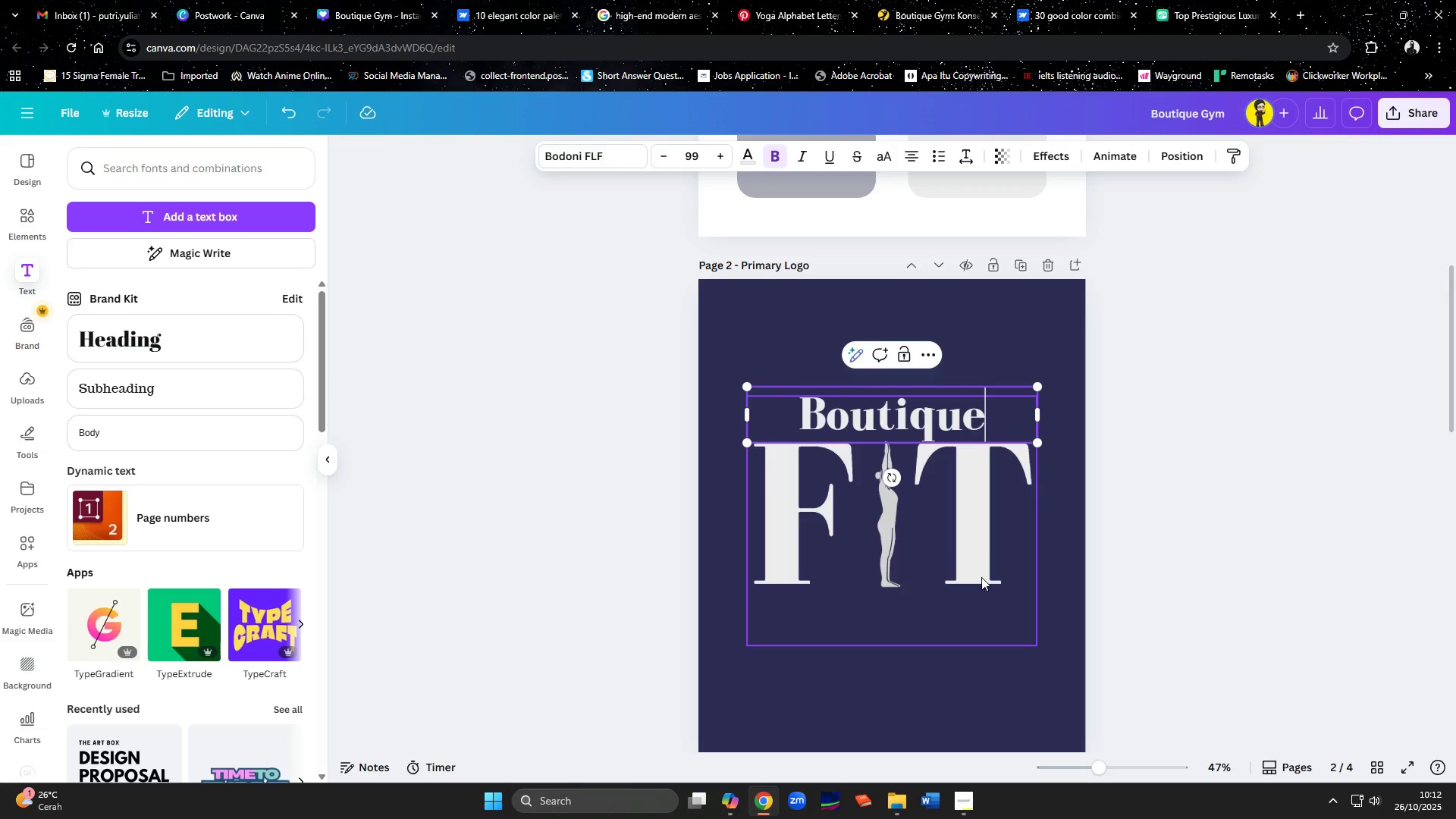 
left_click([1122, 605])
 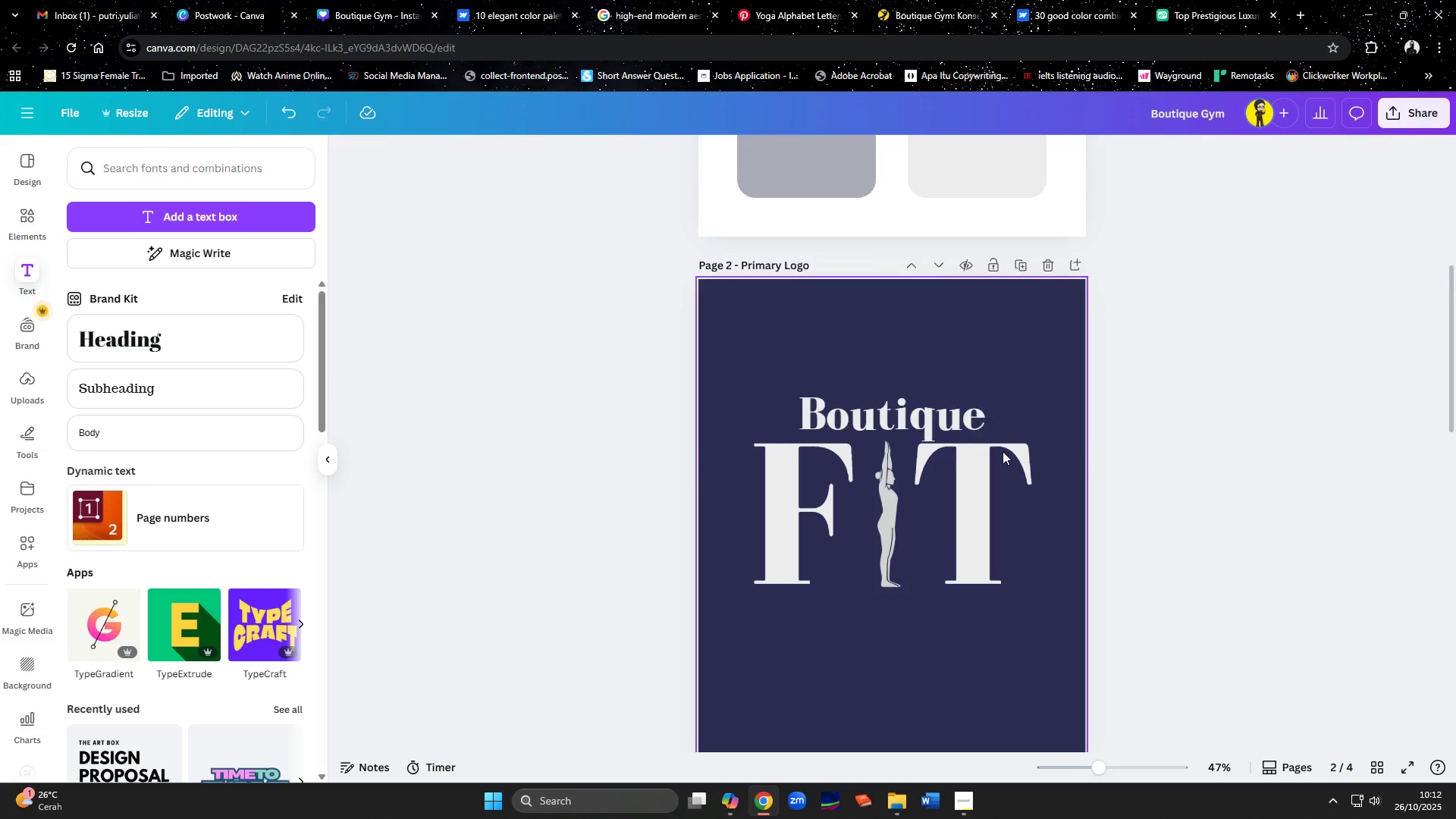 
left_click_drag(start_coordinate=[945, 423], to_coordinate=[947, 410])
 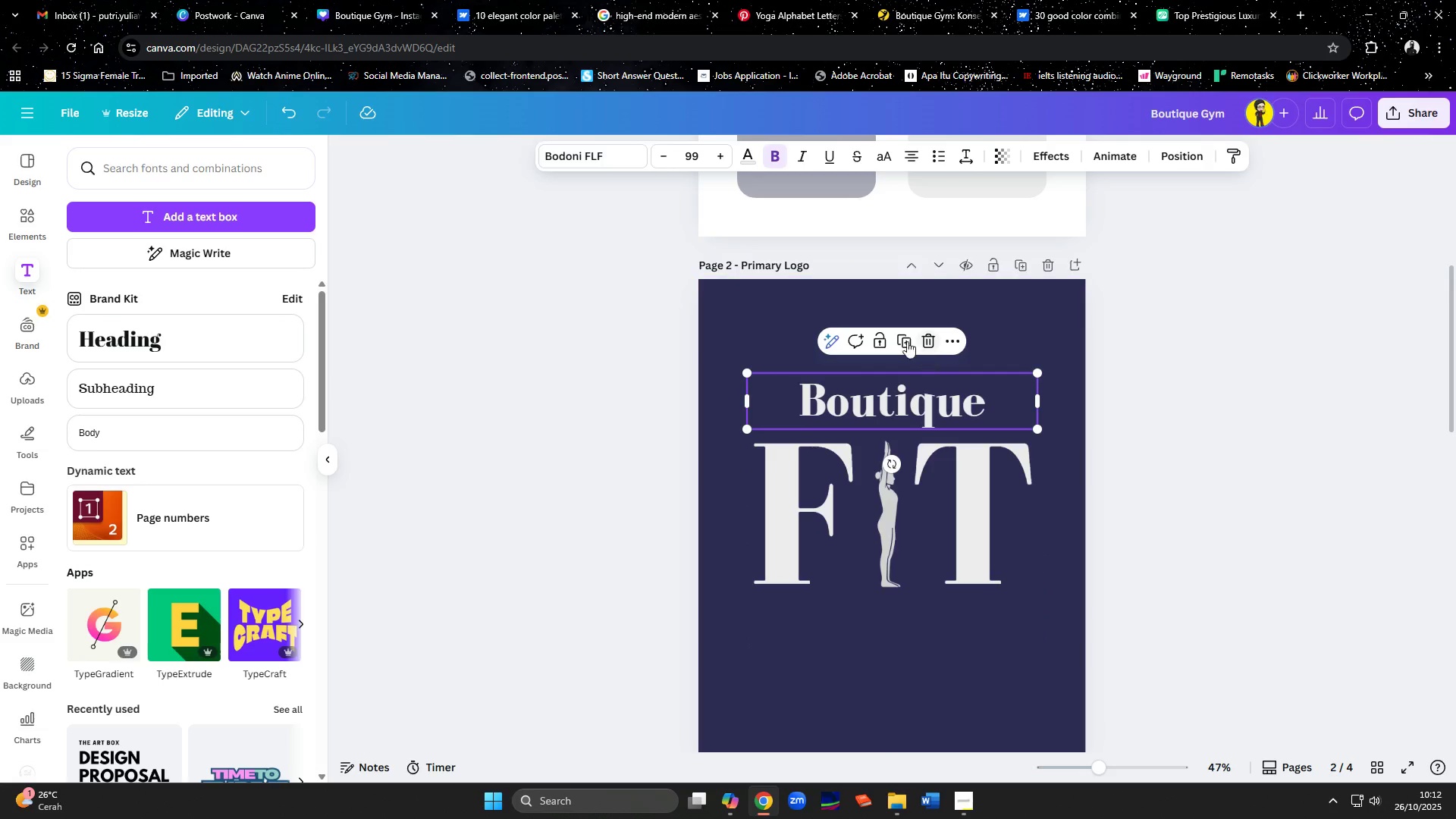 
left_click([905, 340])
 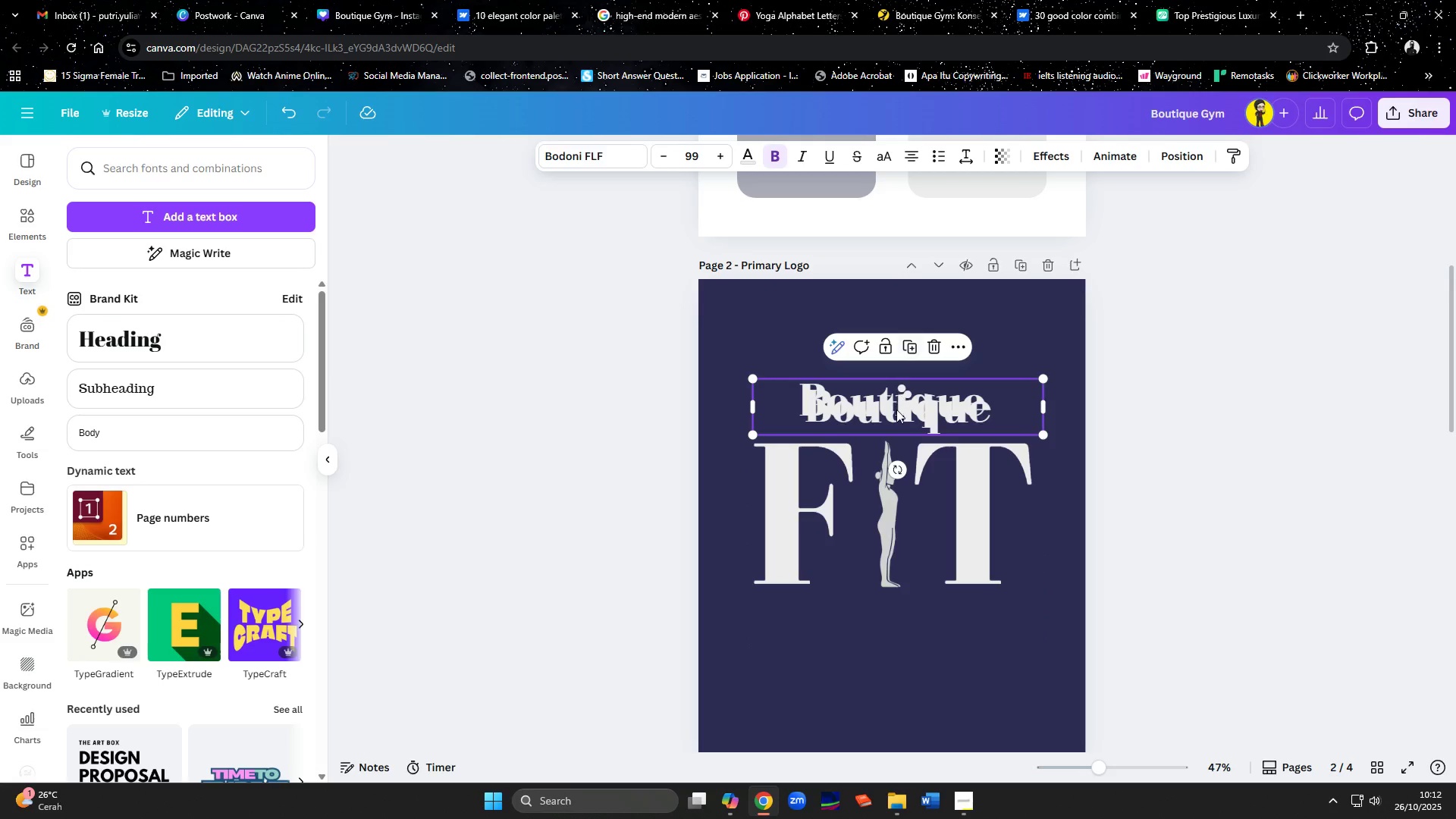 
left_click_drag(start_coordinate=[896, 416], to_coordinate=[891, 629])
 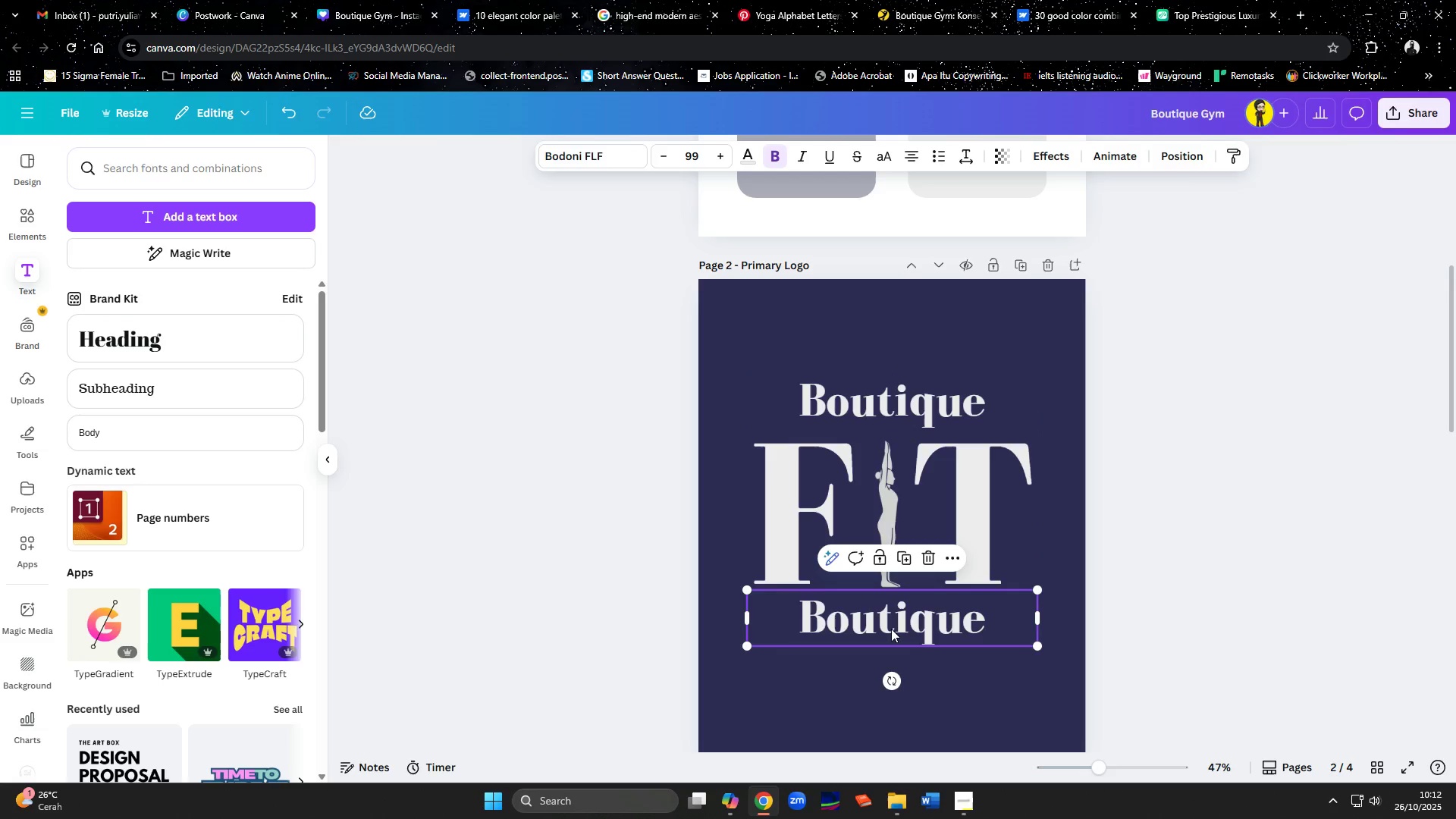 
left_click([891, 629])
 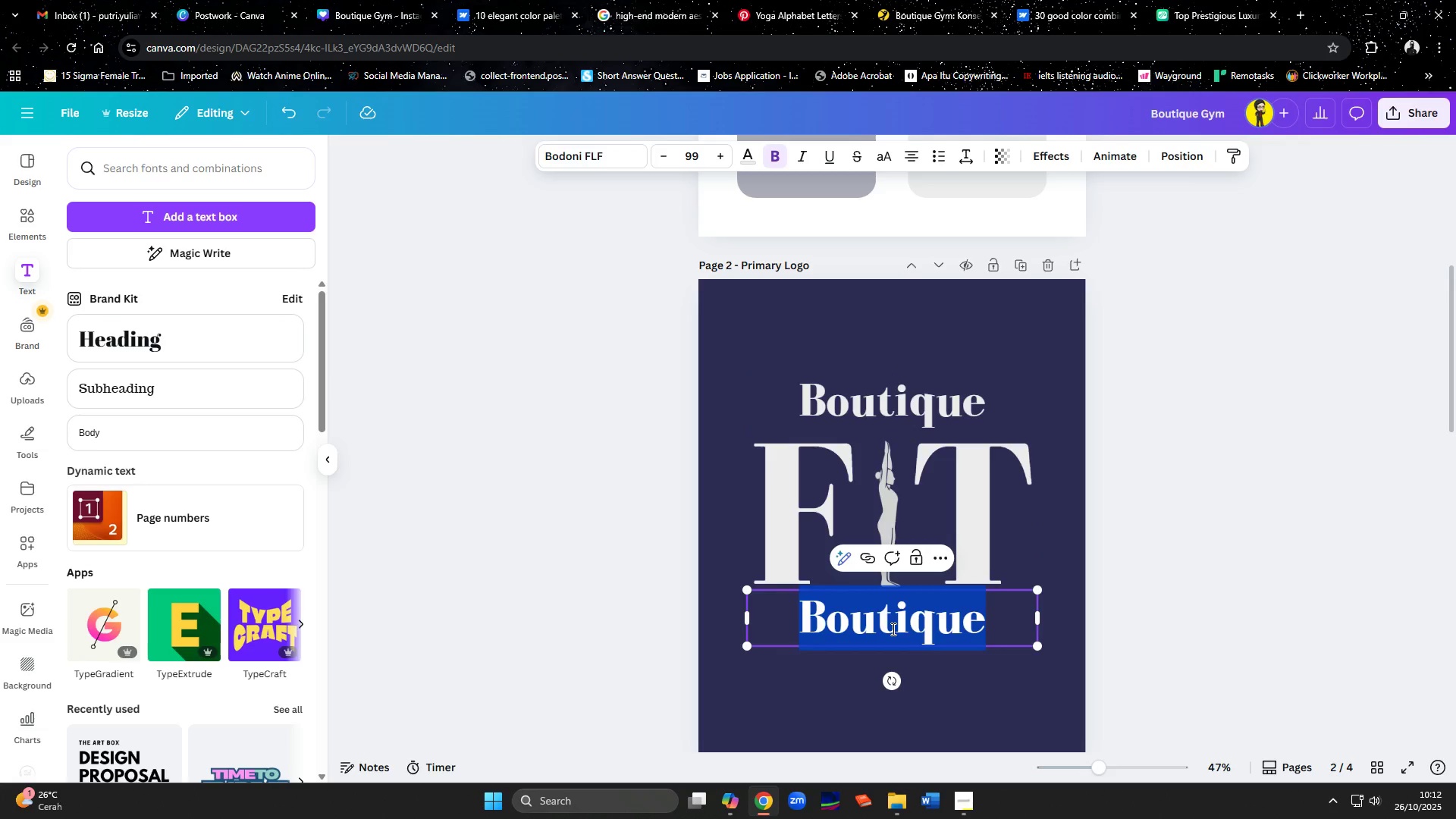 
type(Gym)
 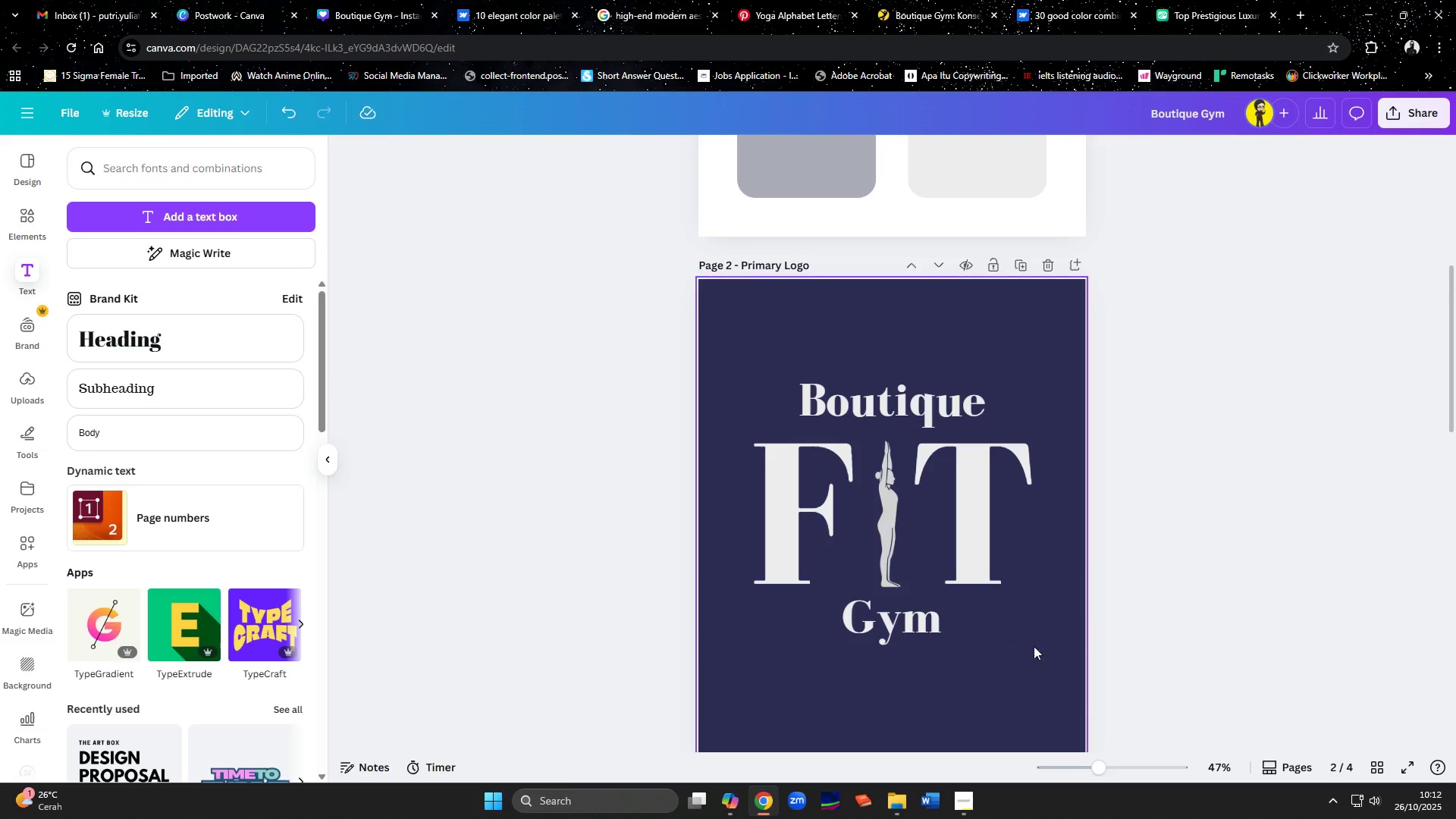 
left_click([1136, 580])
 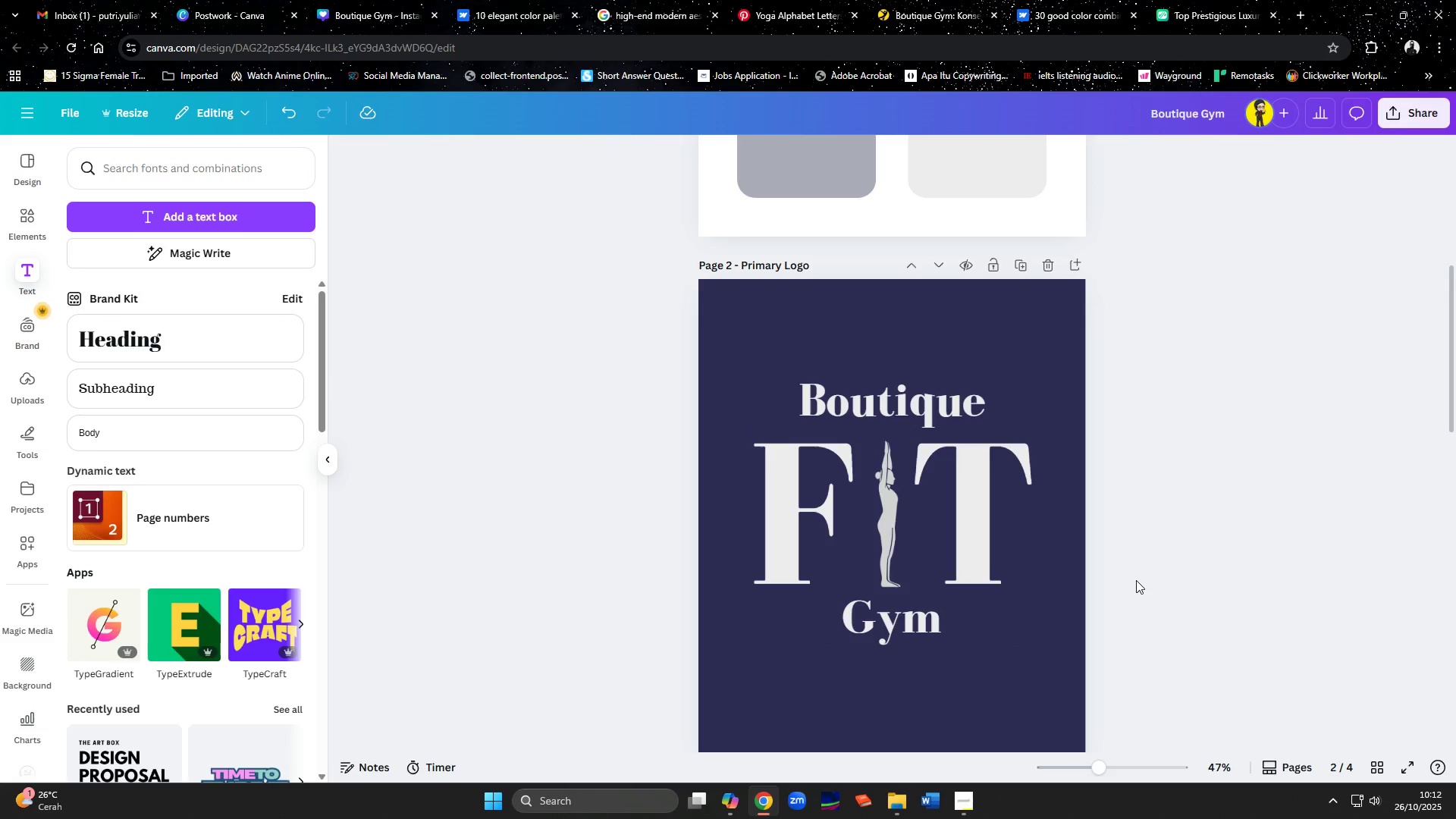 
scroll: coordinate [1136, 580], scroll_direction: down, amount: 2.0
 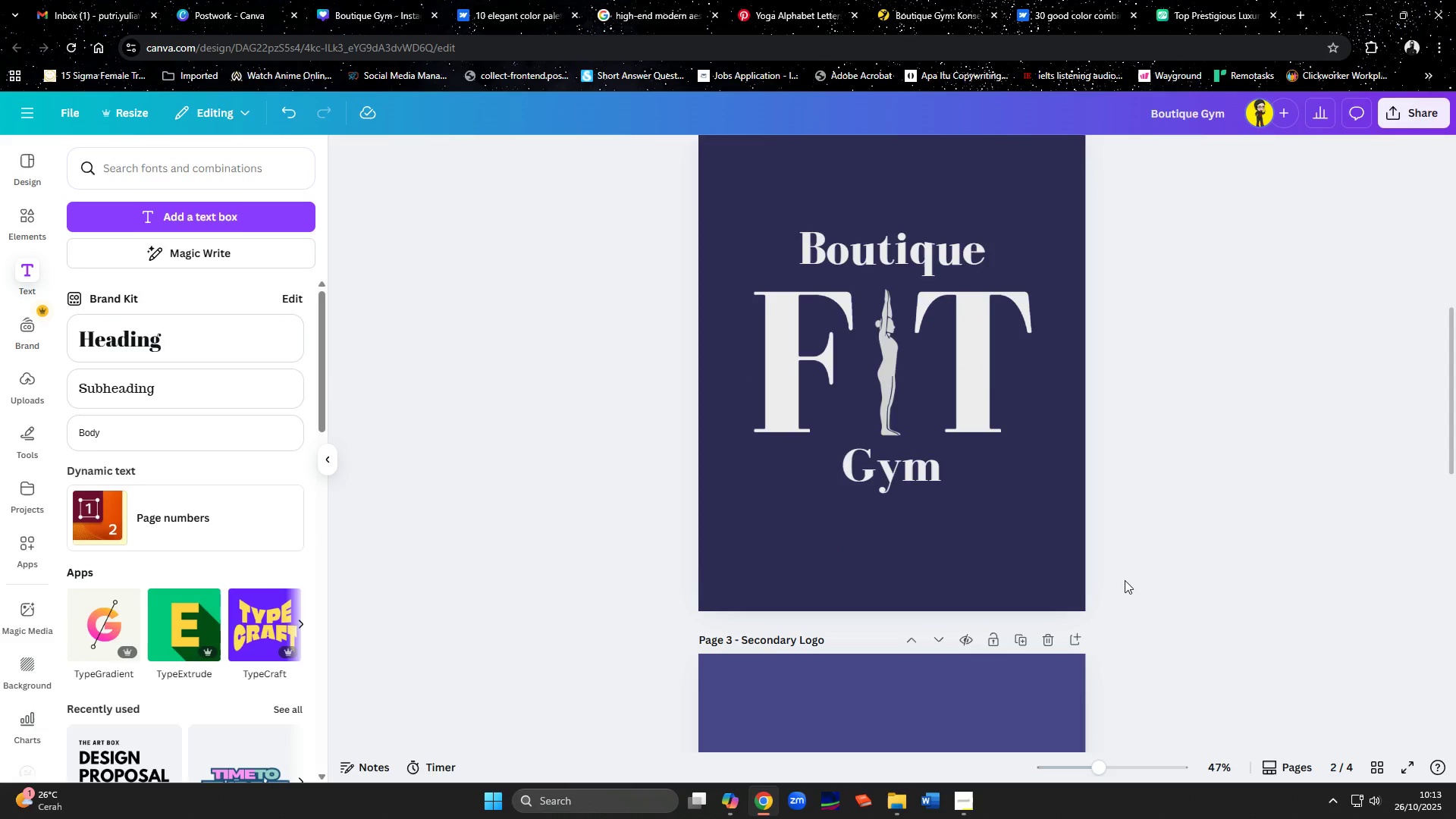 
left_click([902, 262])
 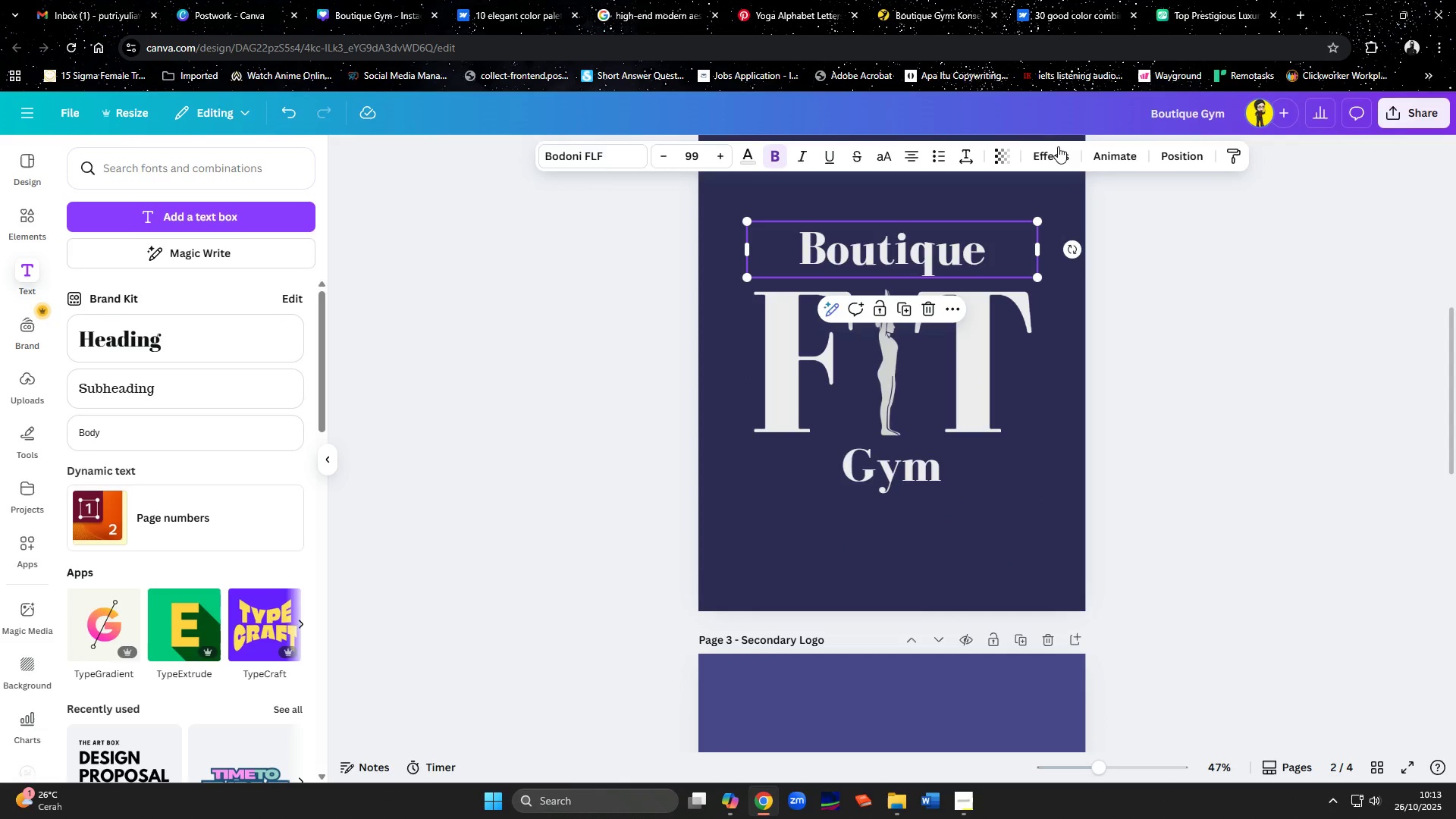 
left_click([1058, 151])
 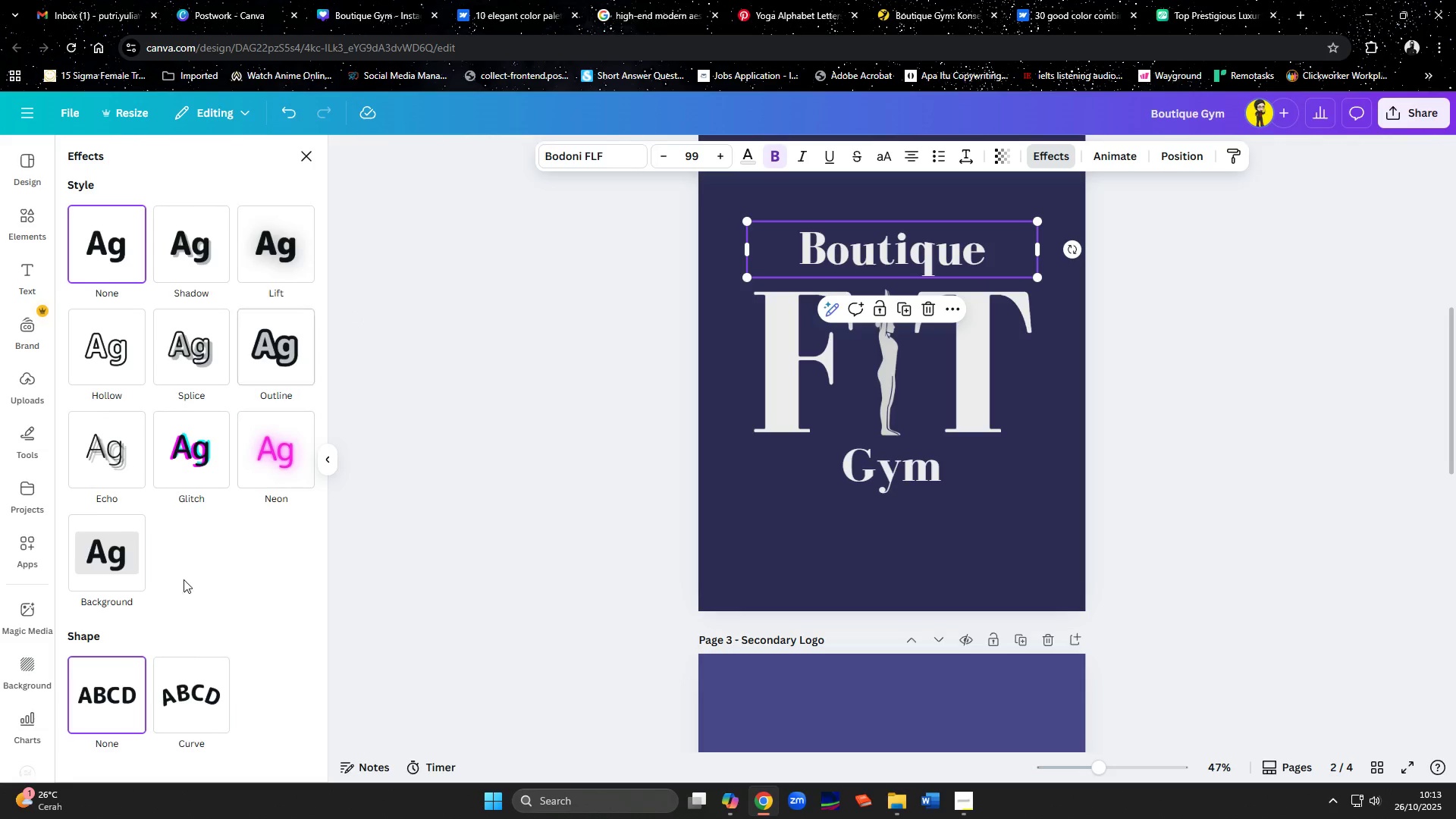 
left_click([165, 711])
 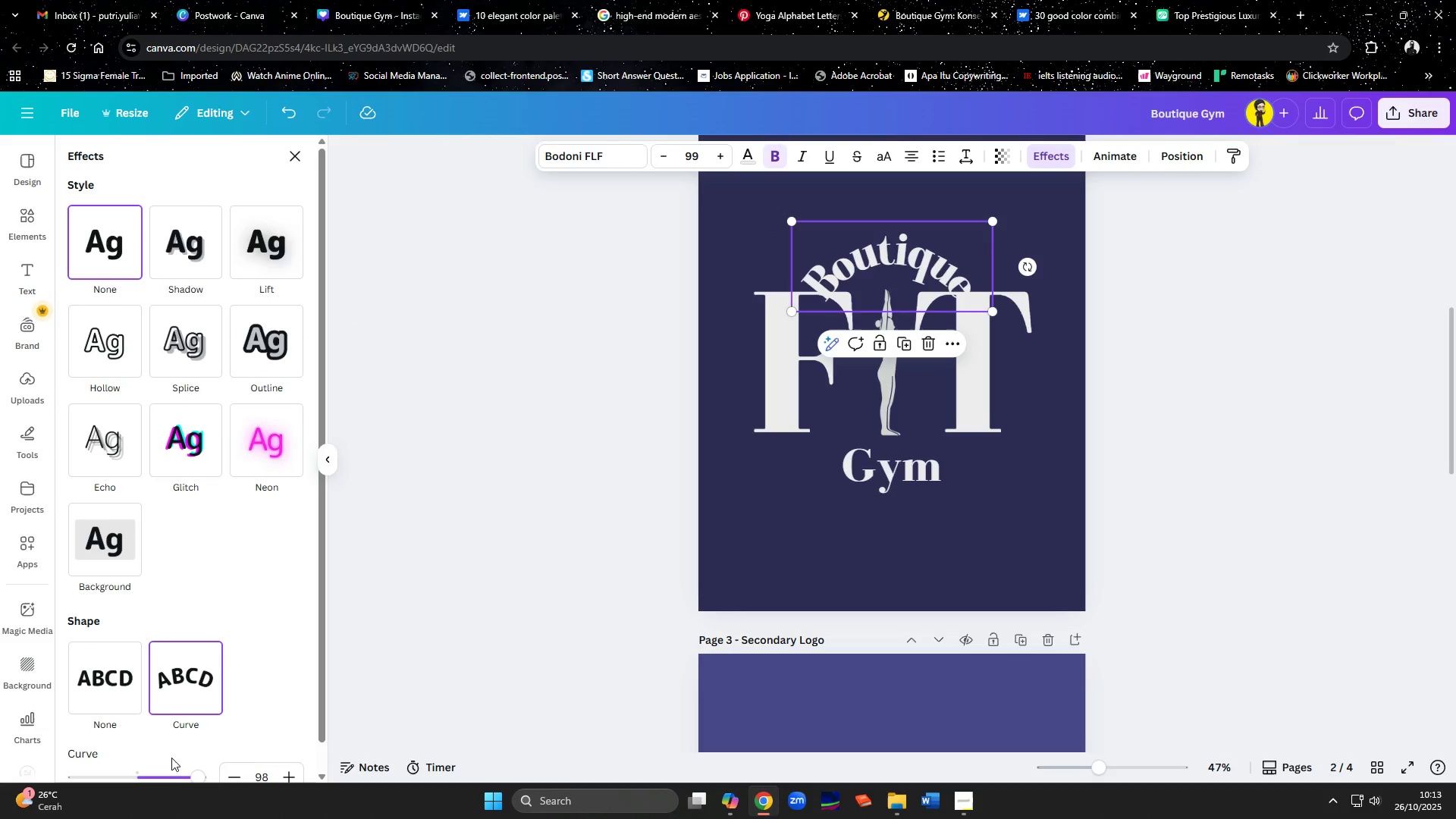 
left_click_drag(start_coordinate=[192, 777], to_coordinate=[158, 778])
 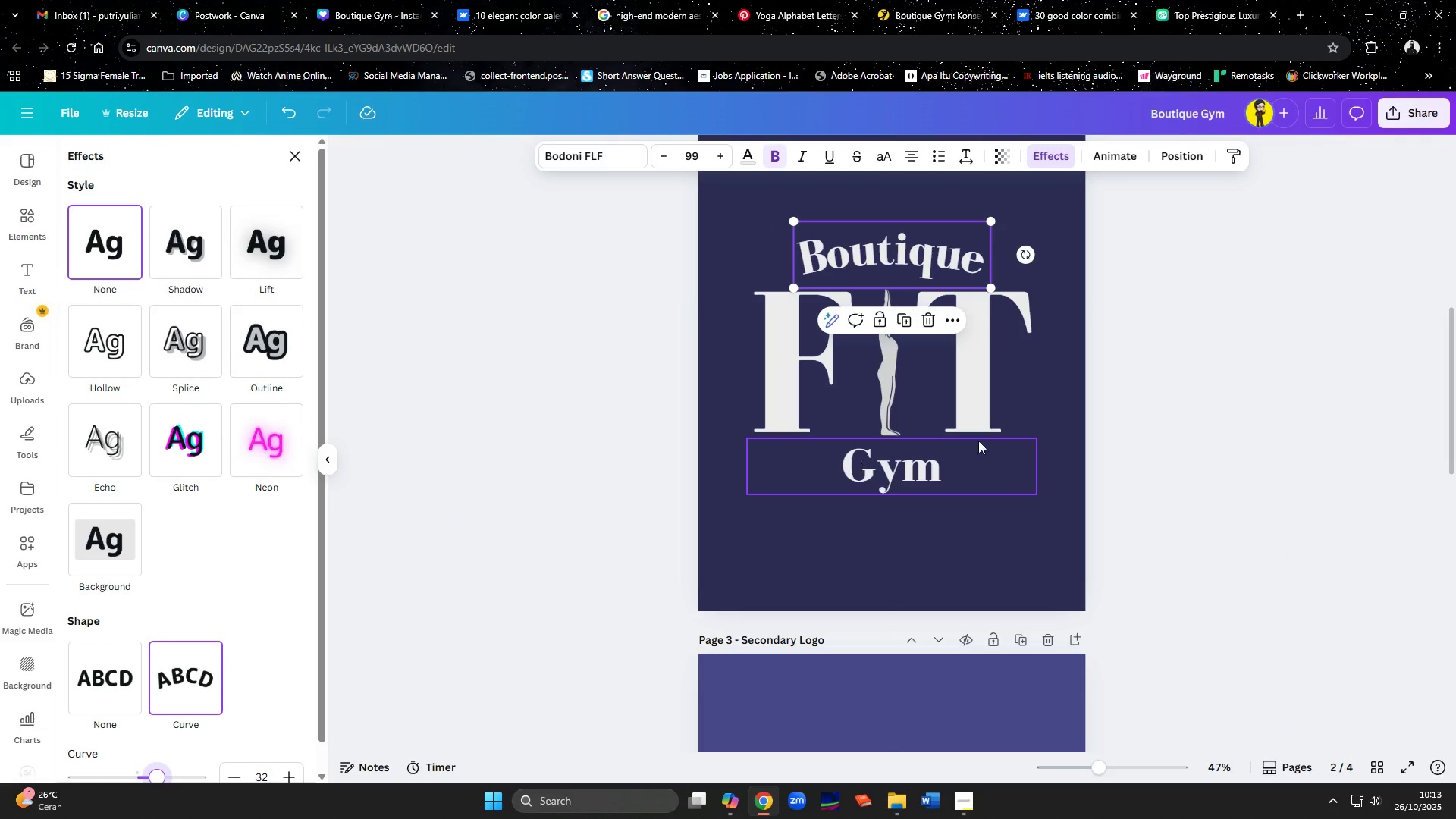 
left_click([1225, 419])
 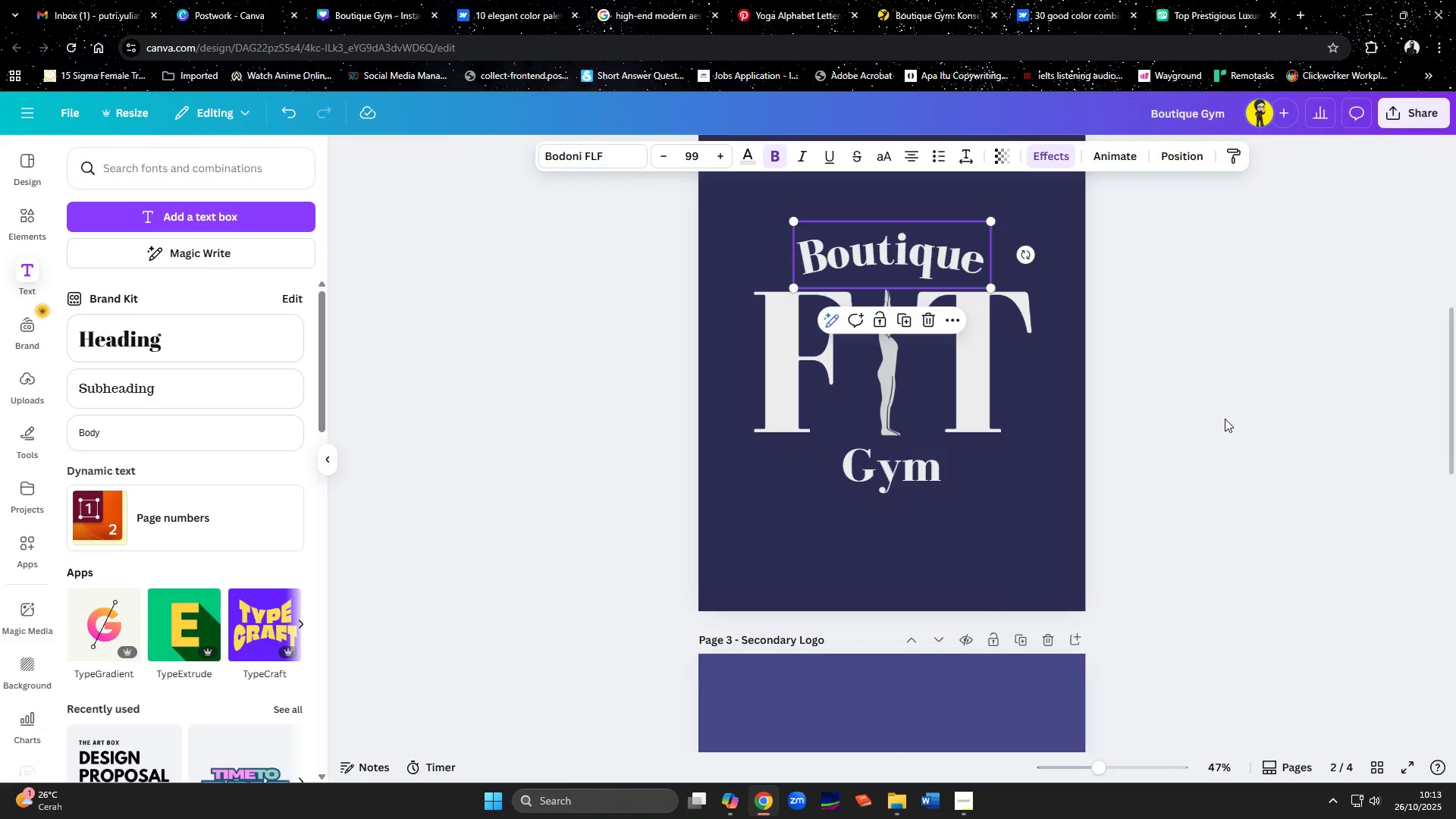 
double_click([1225, 419])
 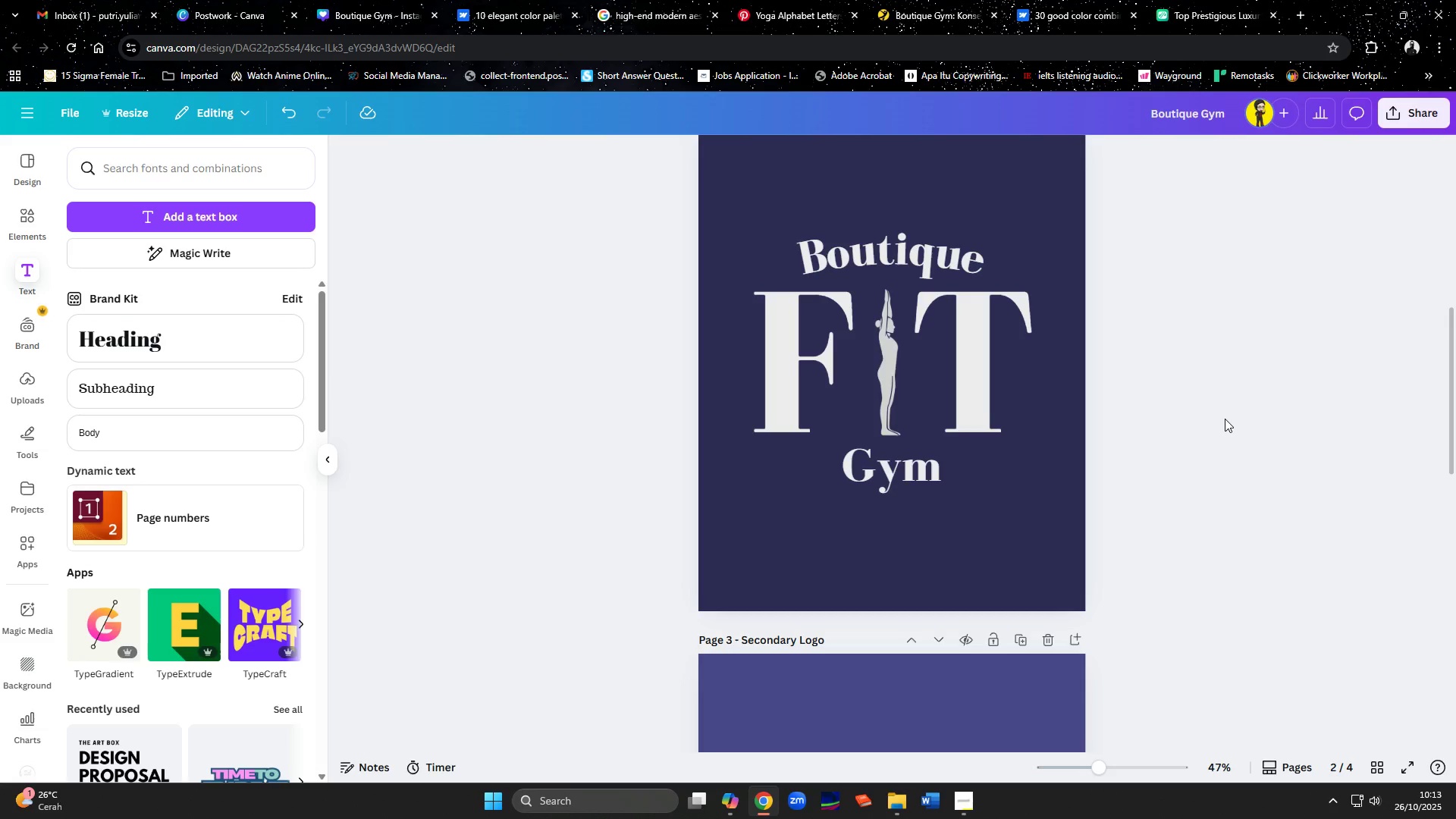 
wait(7.13)
 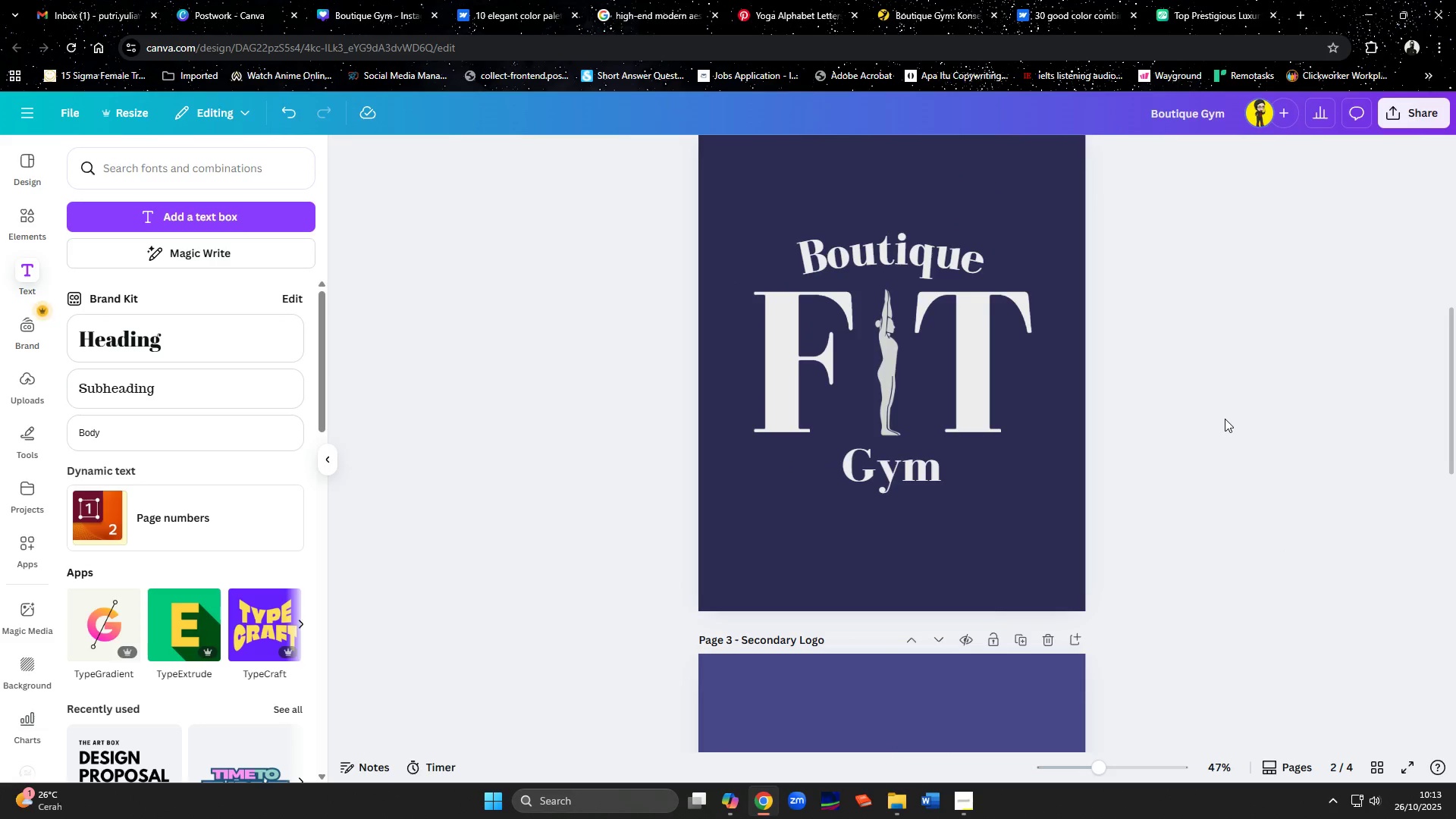 
scroll: coordinate [1151, 423], scroll_direction: down, amount: 7.0
 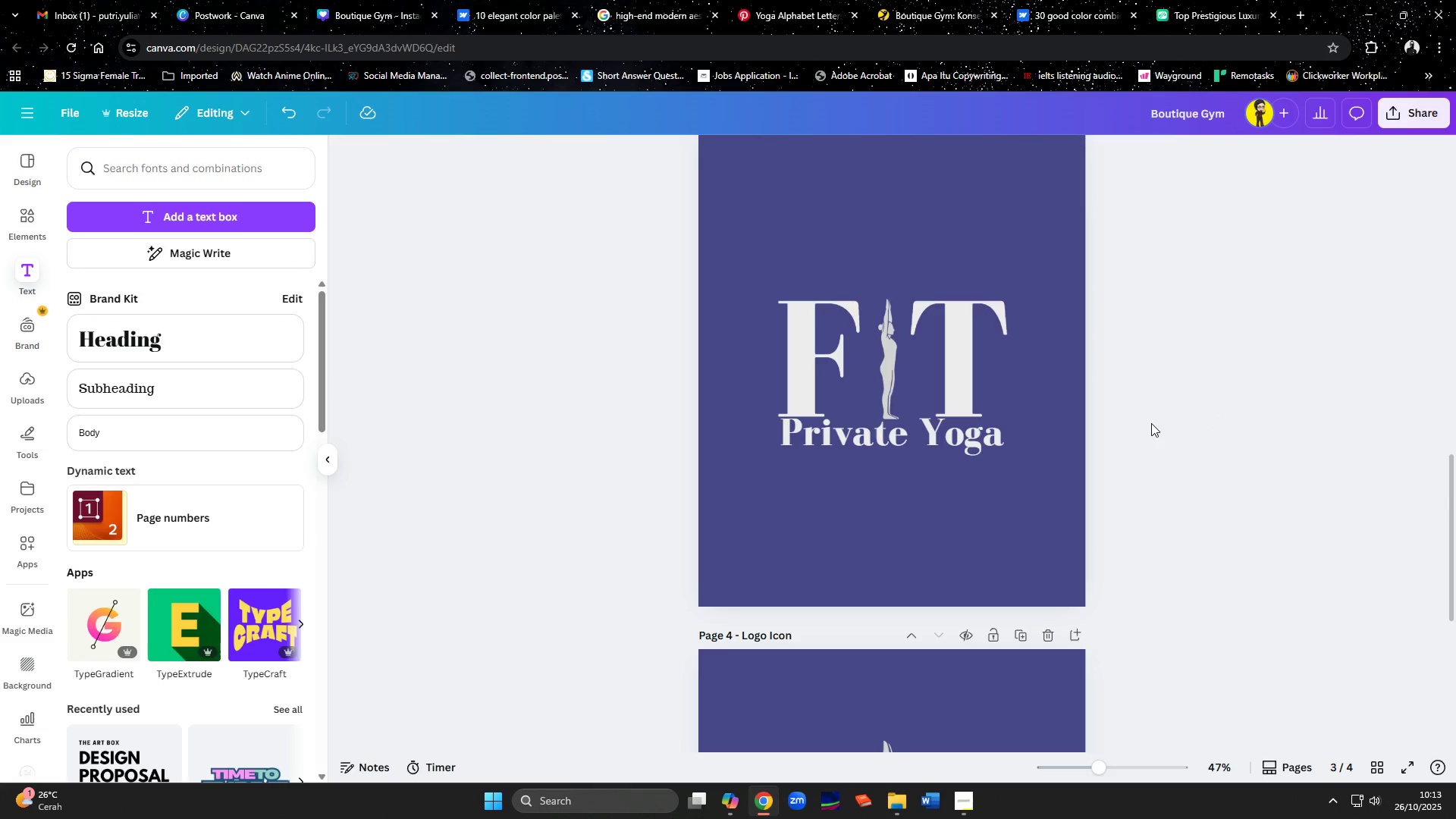 
scroll: coordinate [1151, 423], scroll_direction: up, amount: 4.0
 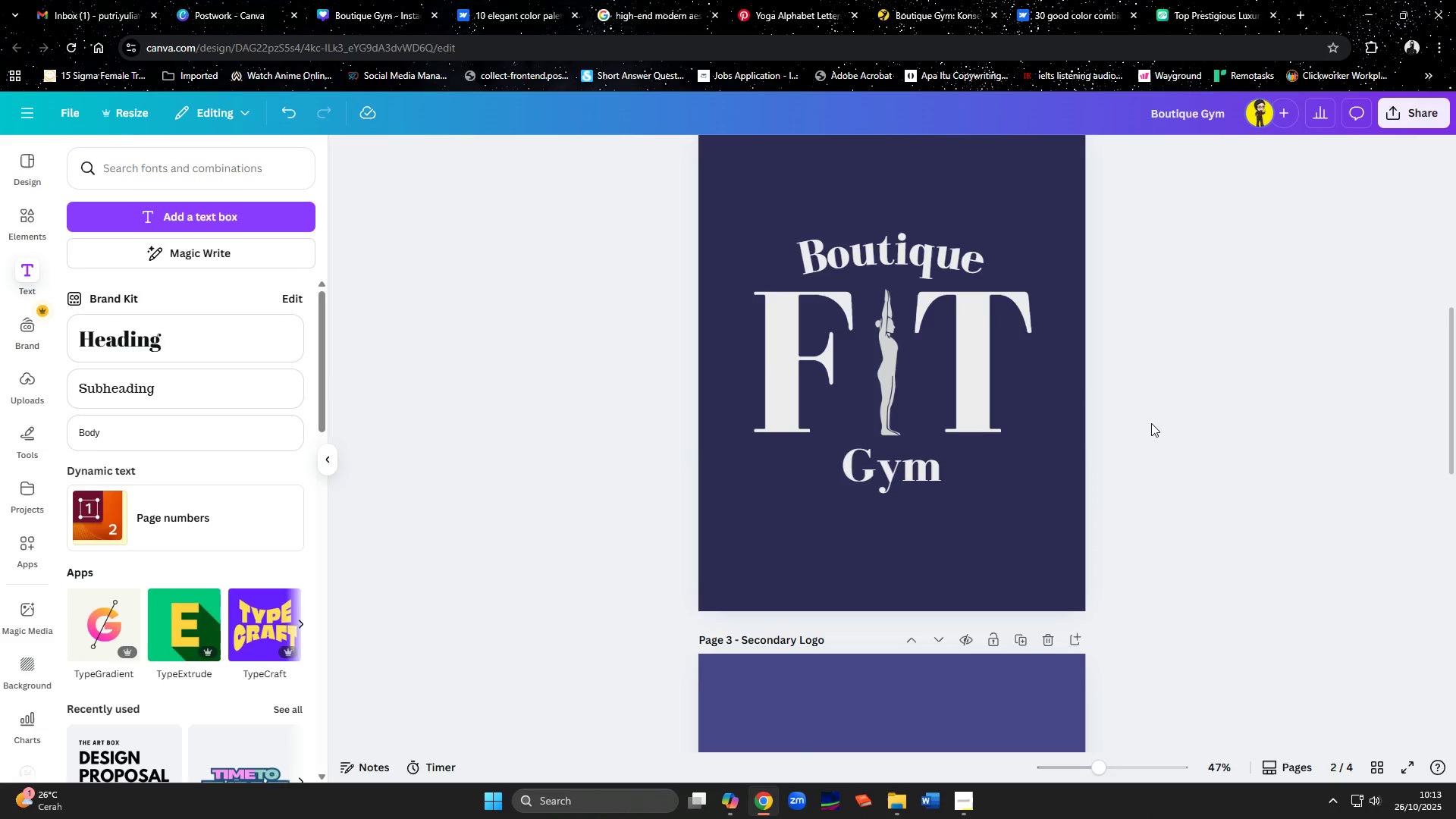 
wait(11.71)
 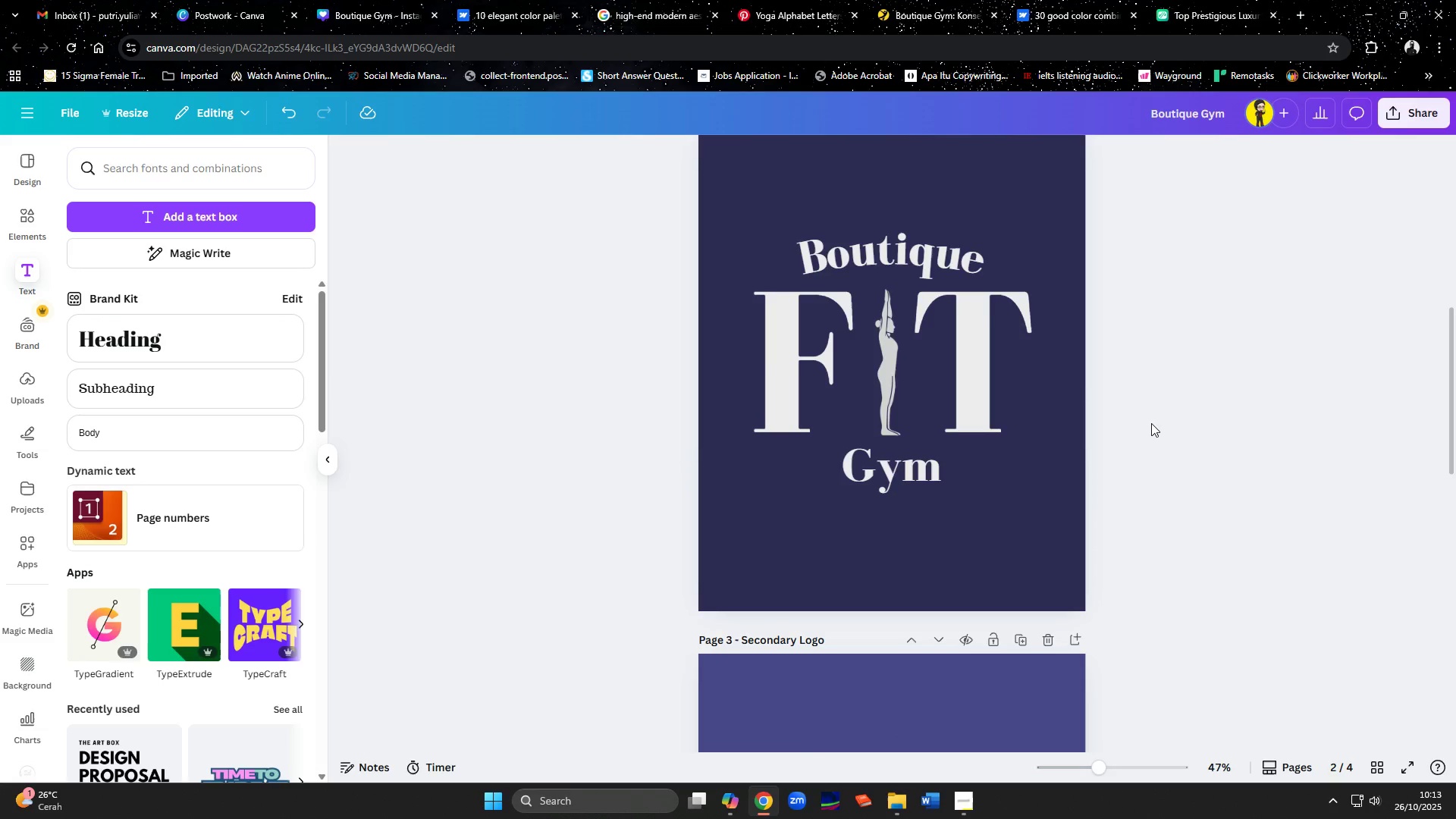 
left_click([849, 263])
 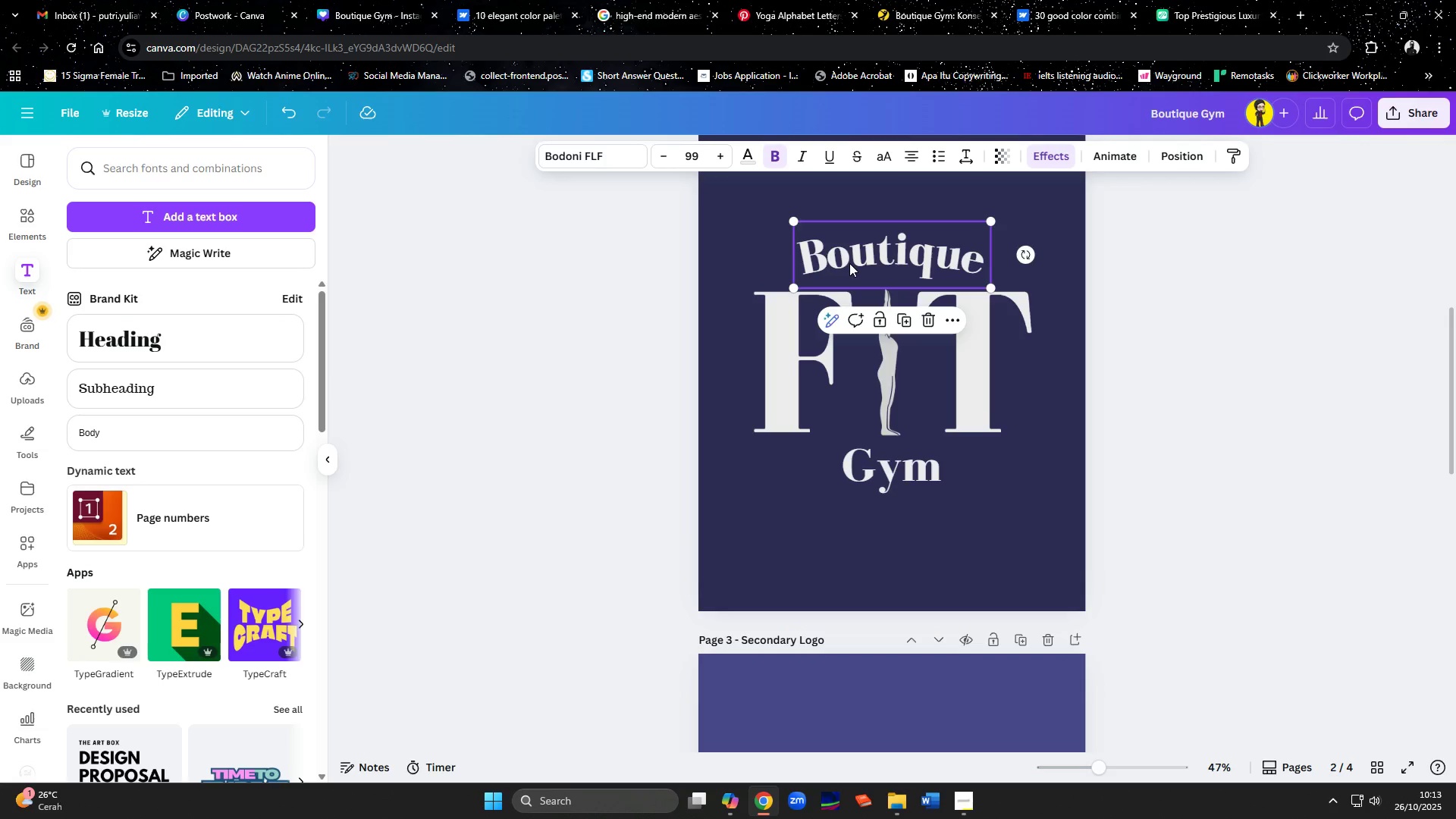 
key(Delete)
 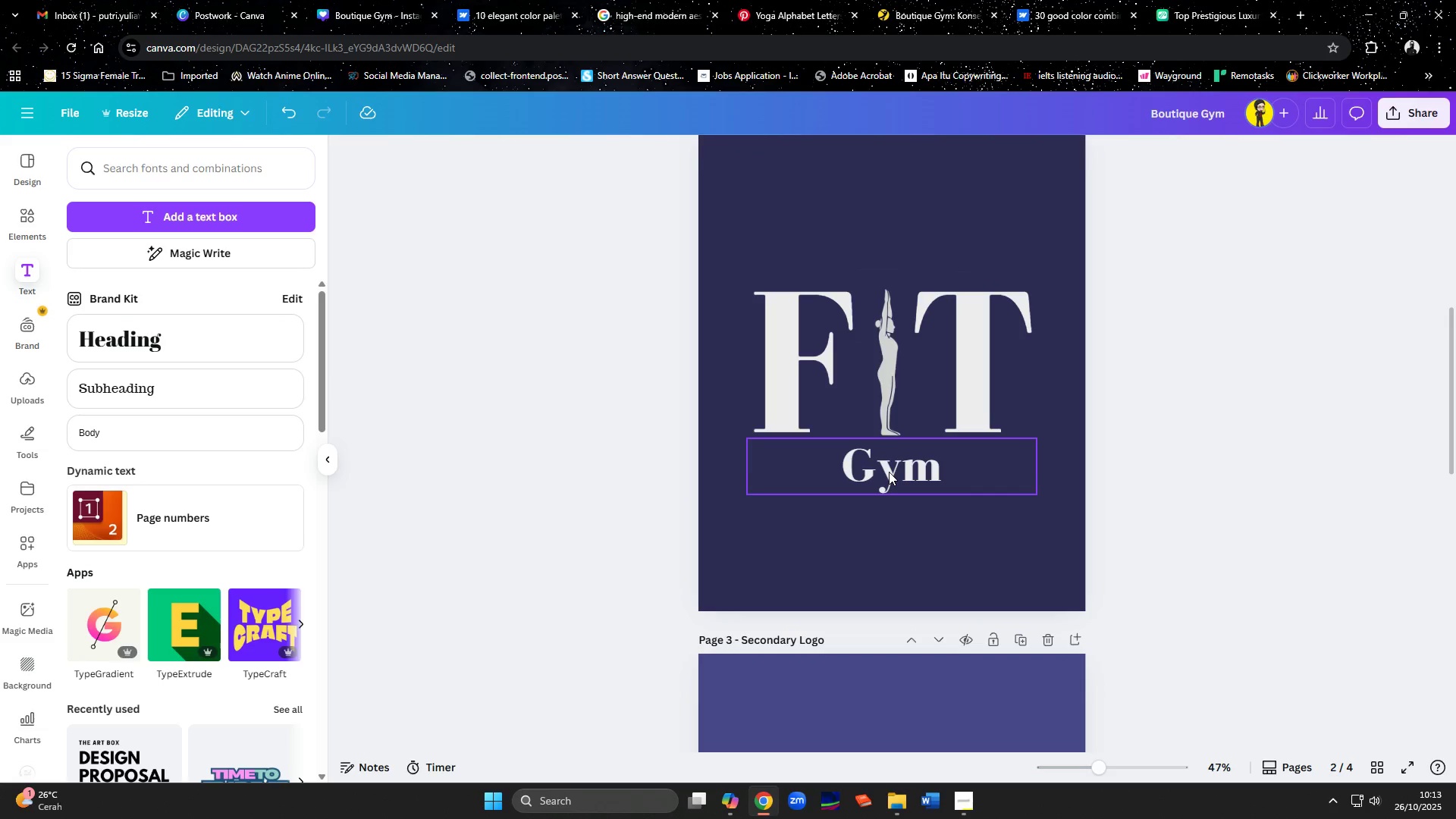 
double_click([889, 472])
 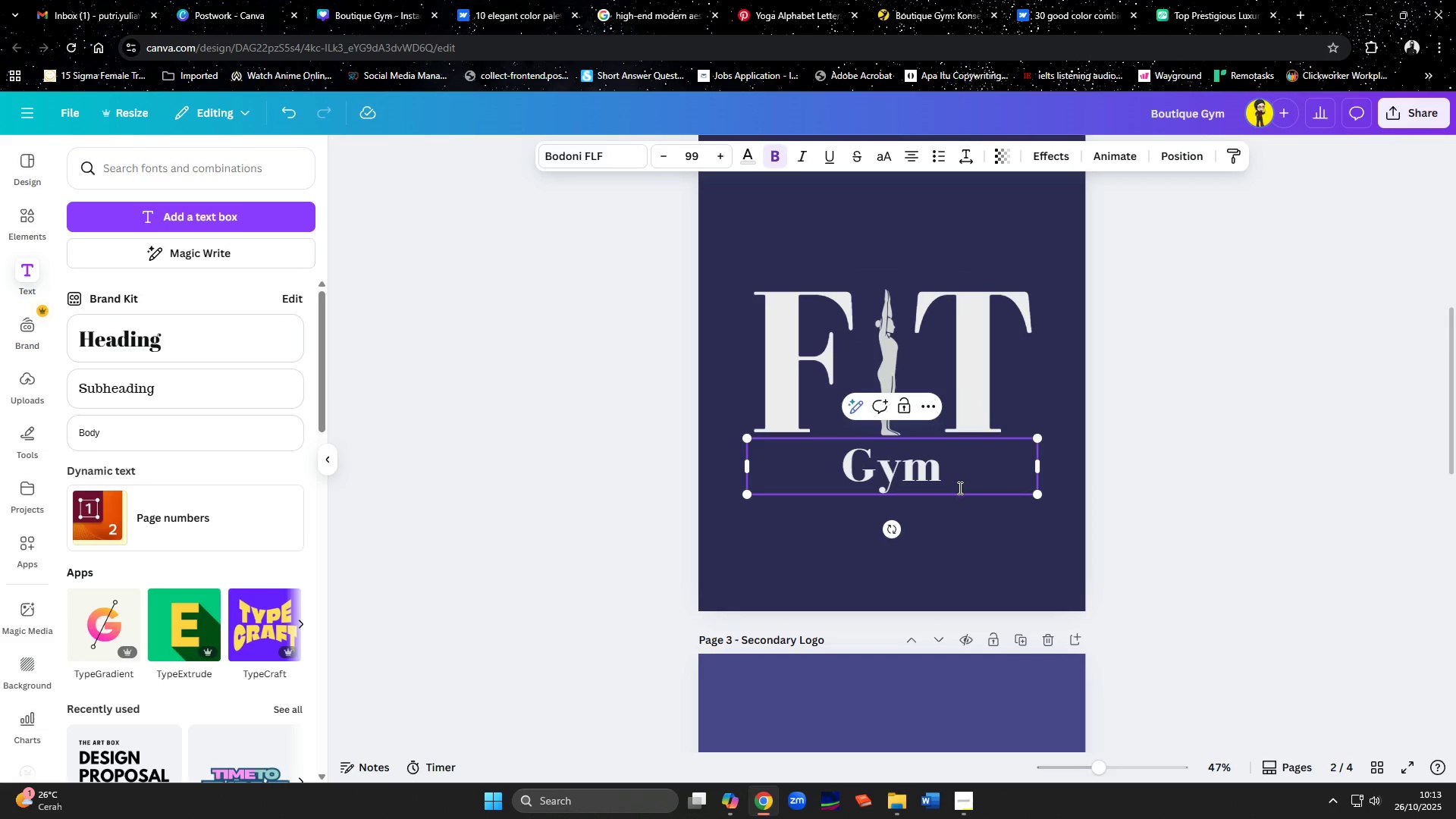 
left_click([964, 513])
 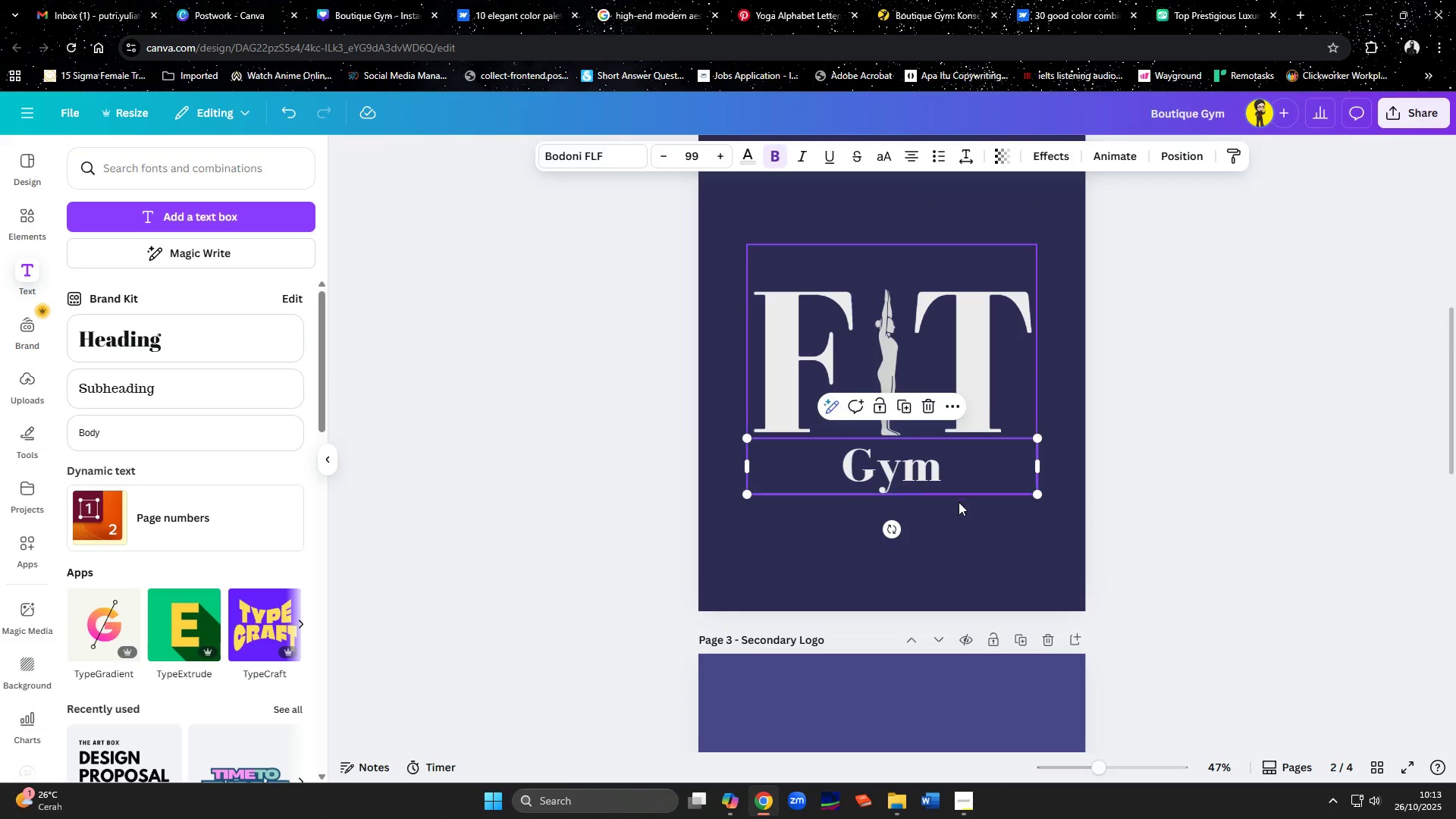 
double_click([927, 480])
 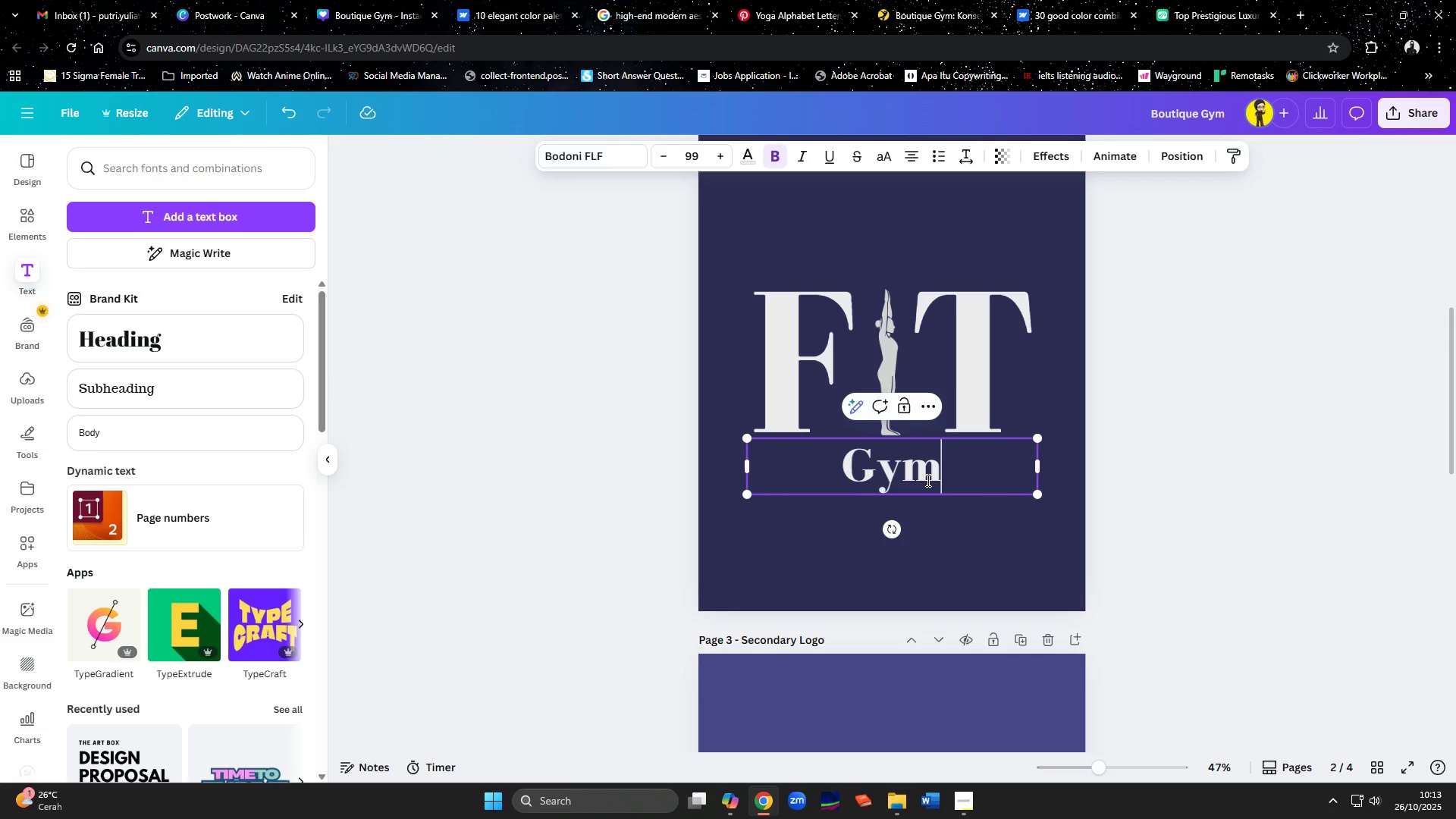 
key(Delete)
 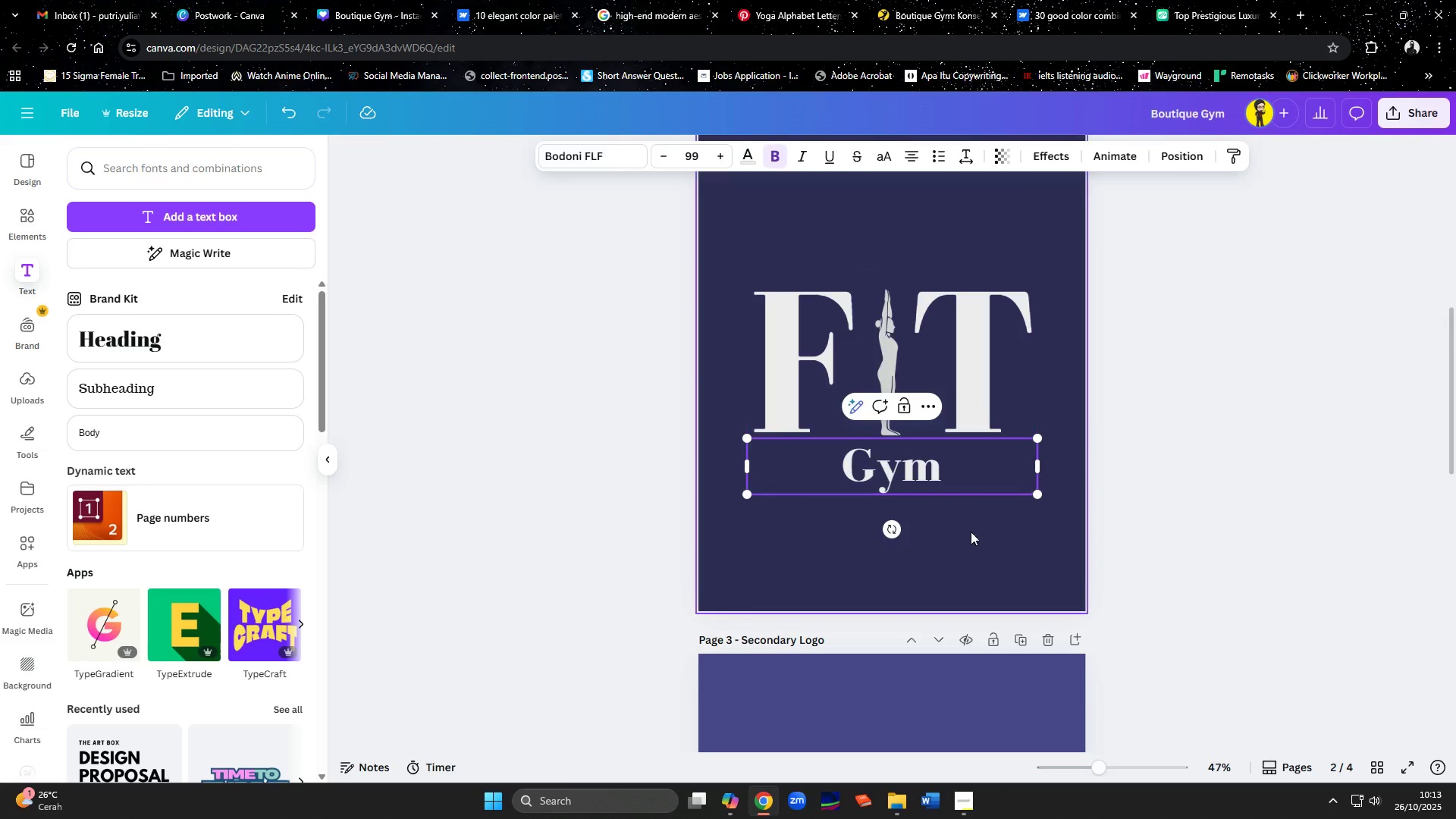 
left_click([971, 535])
 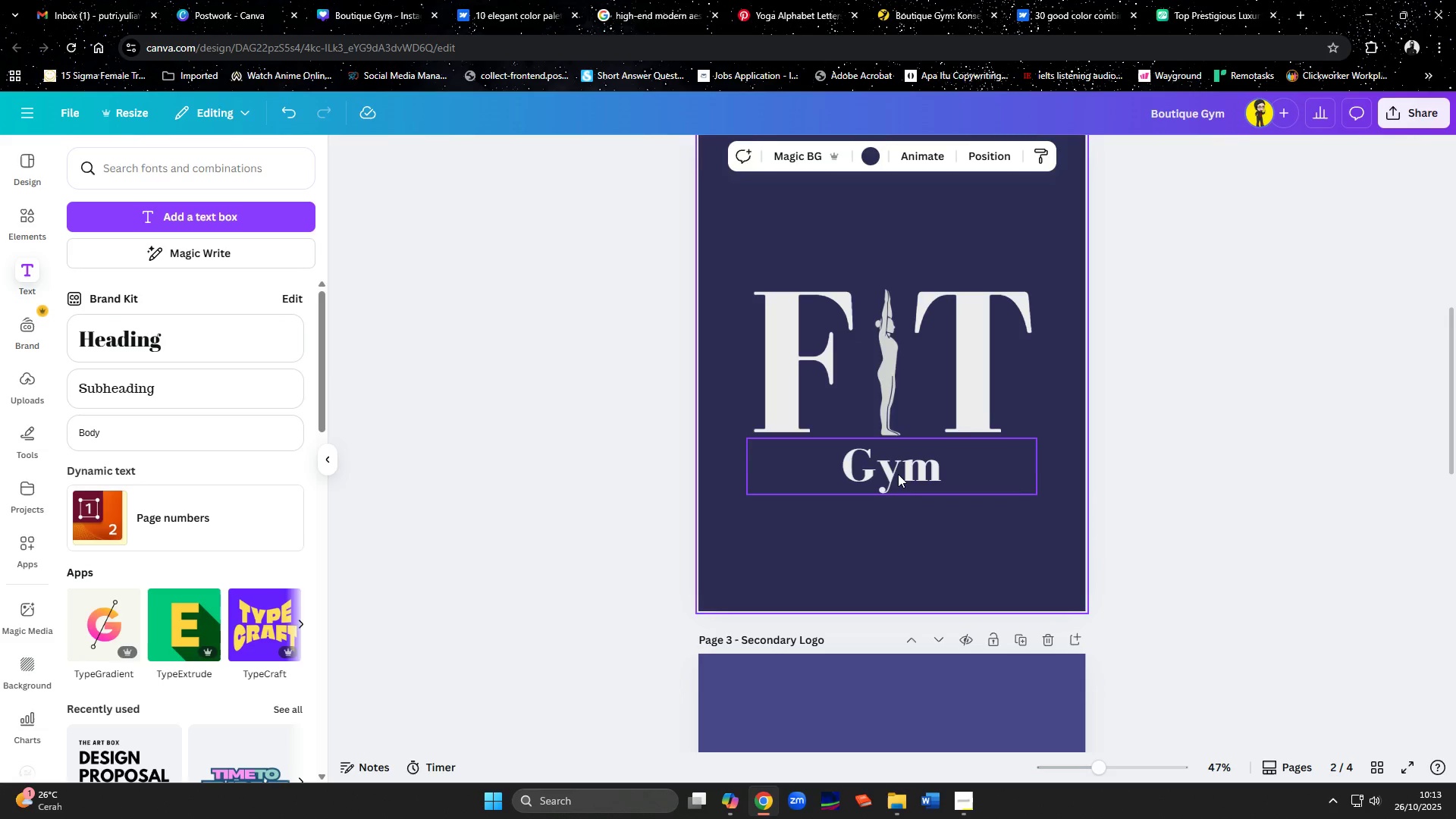 
double_click([896, 473])
 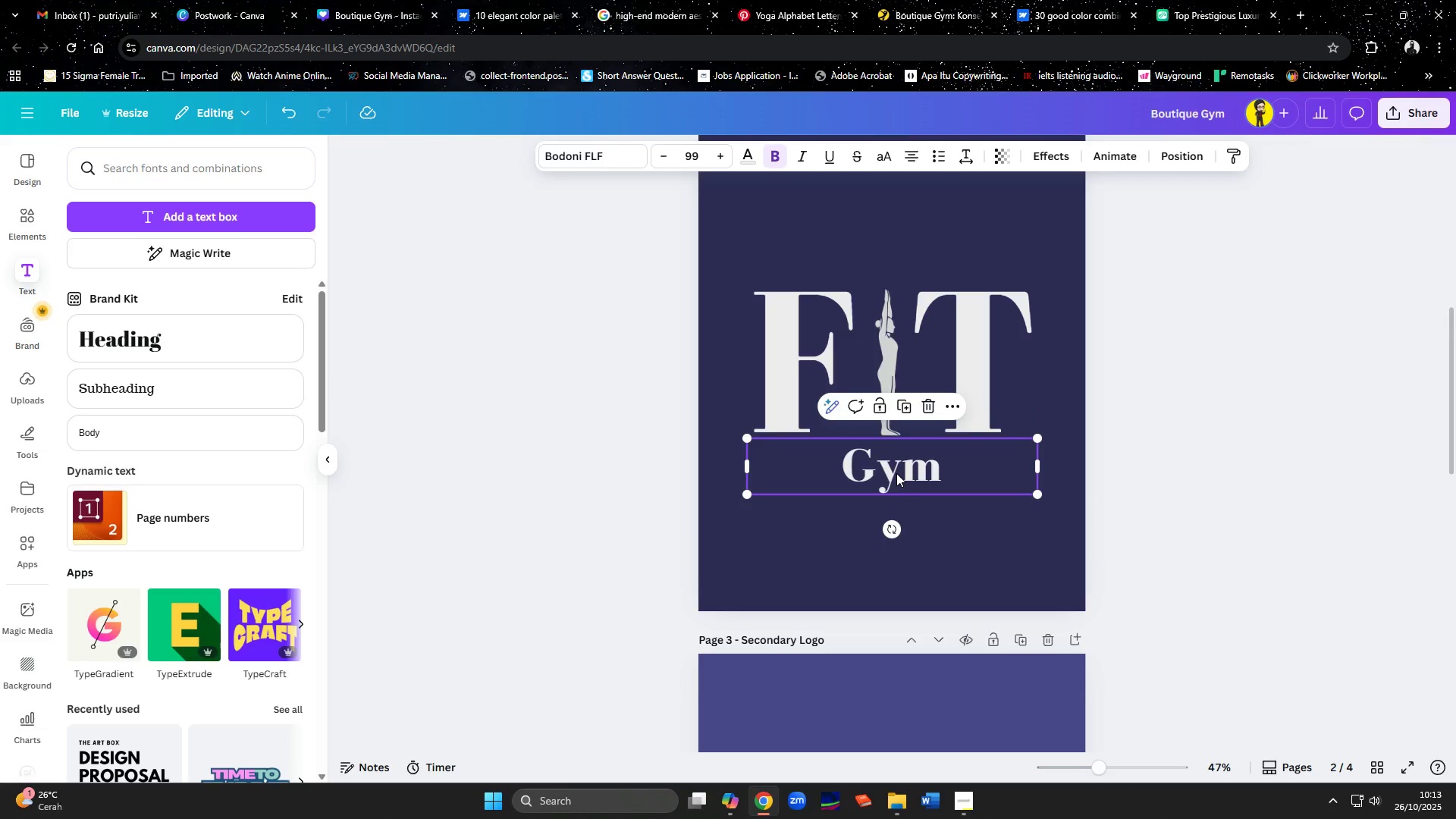 
key(Delete)
 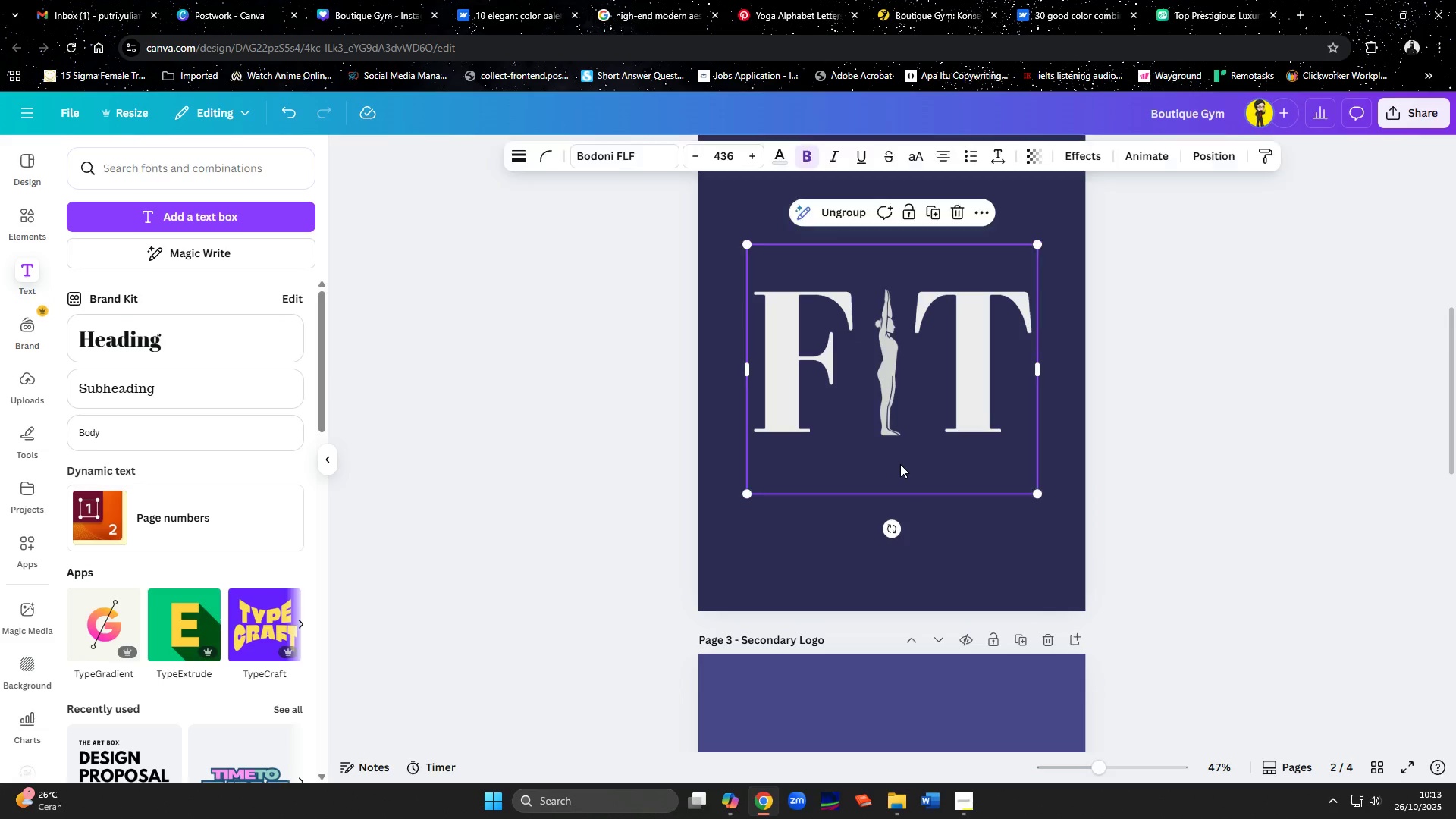 
key(Delete)
 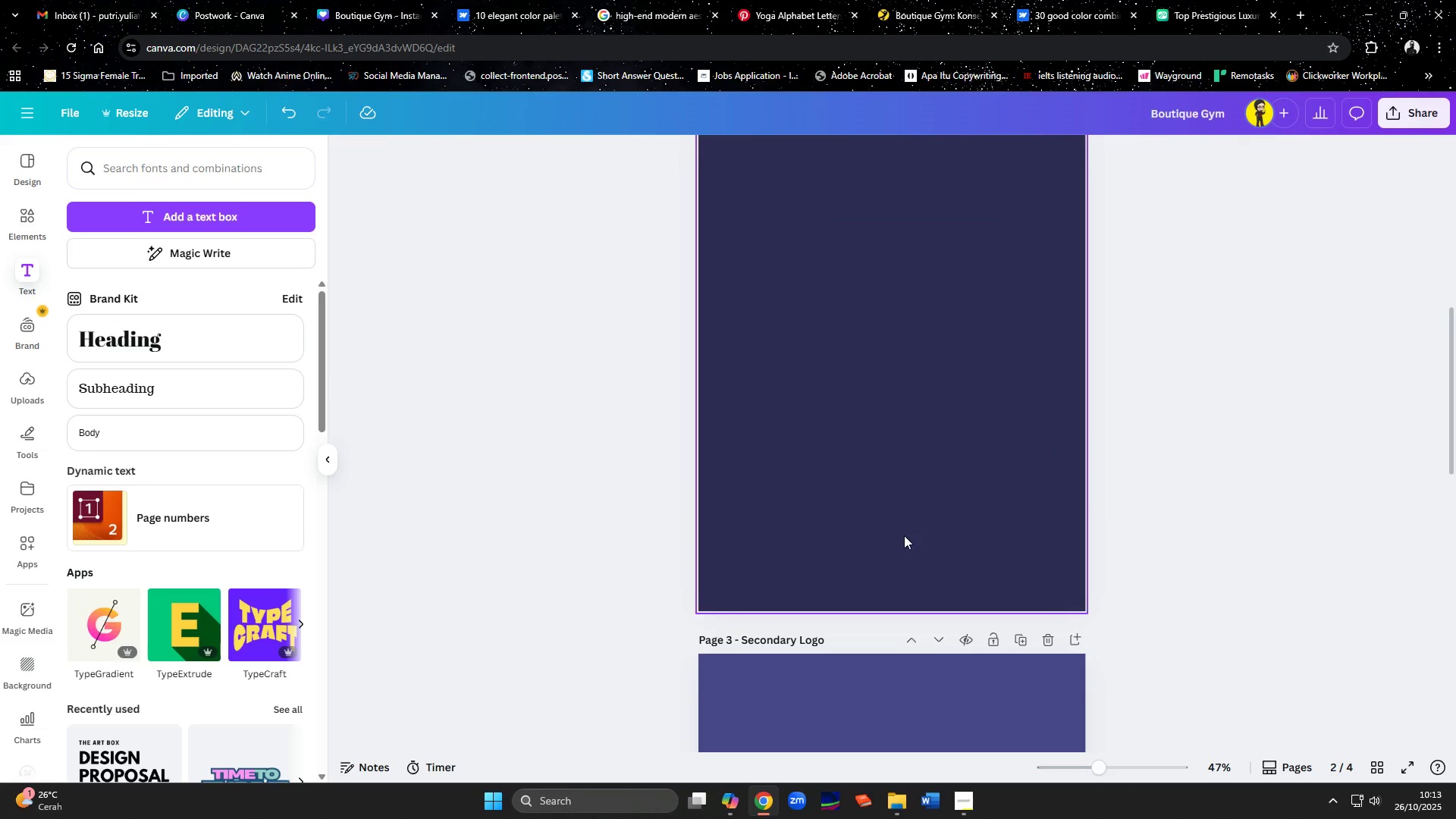 
scroll: coordinate [904, 536], scroll_direction: down, amount: 5.0
 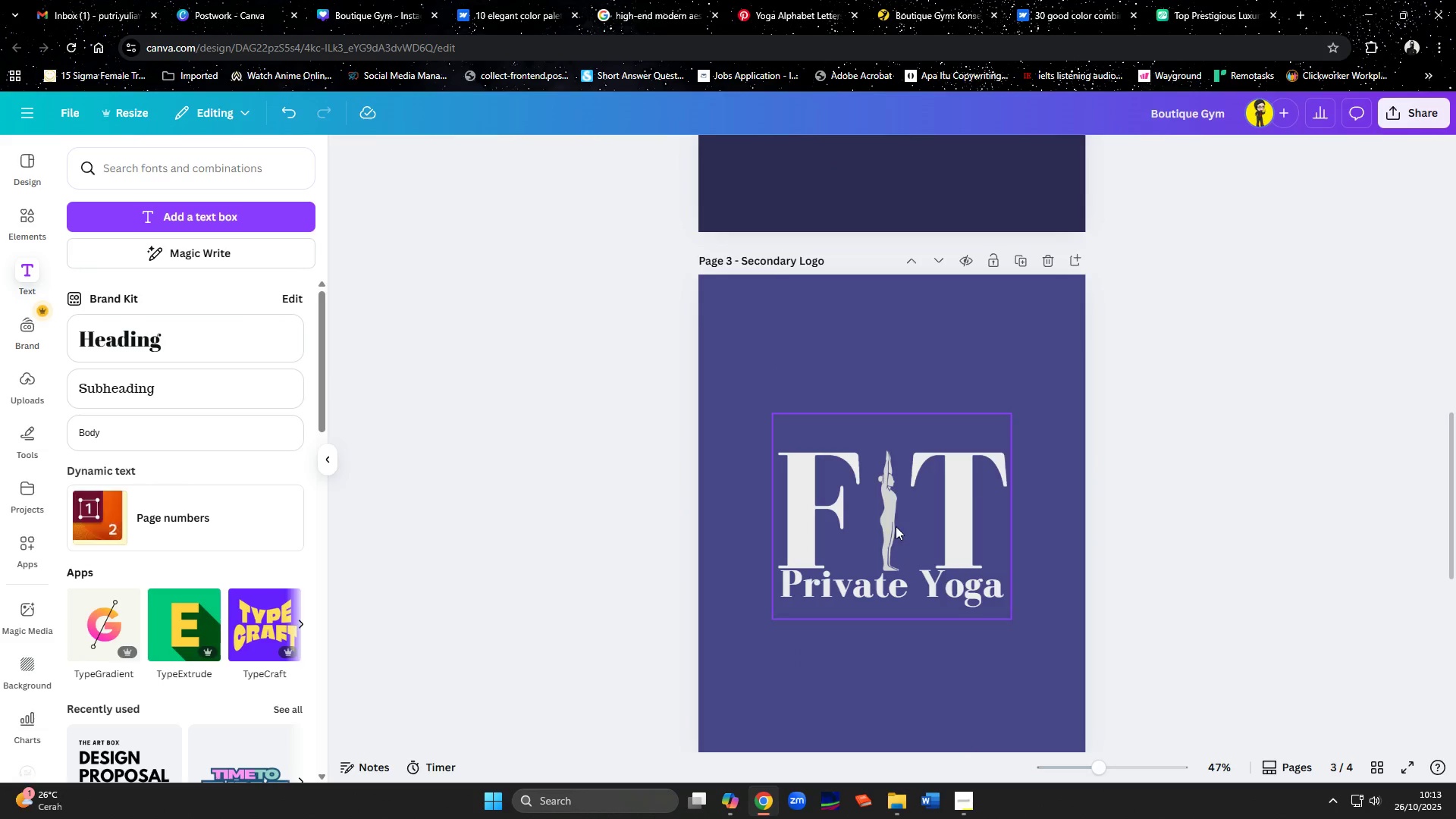 
left_click([895, 525])
 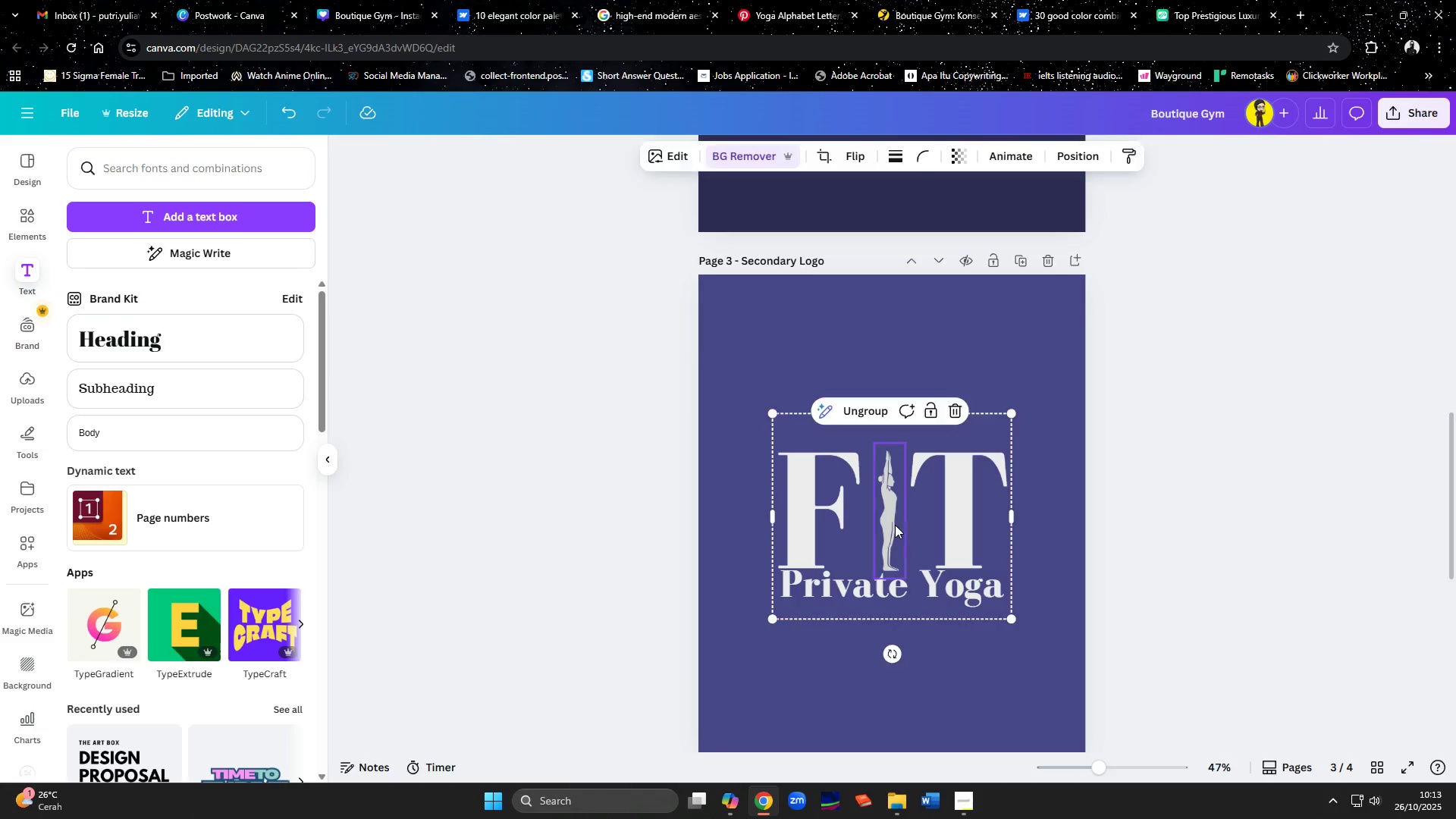 
hold_key(key=ShiftLeft, duration=0.92)
left_click([900, 592])
 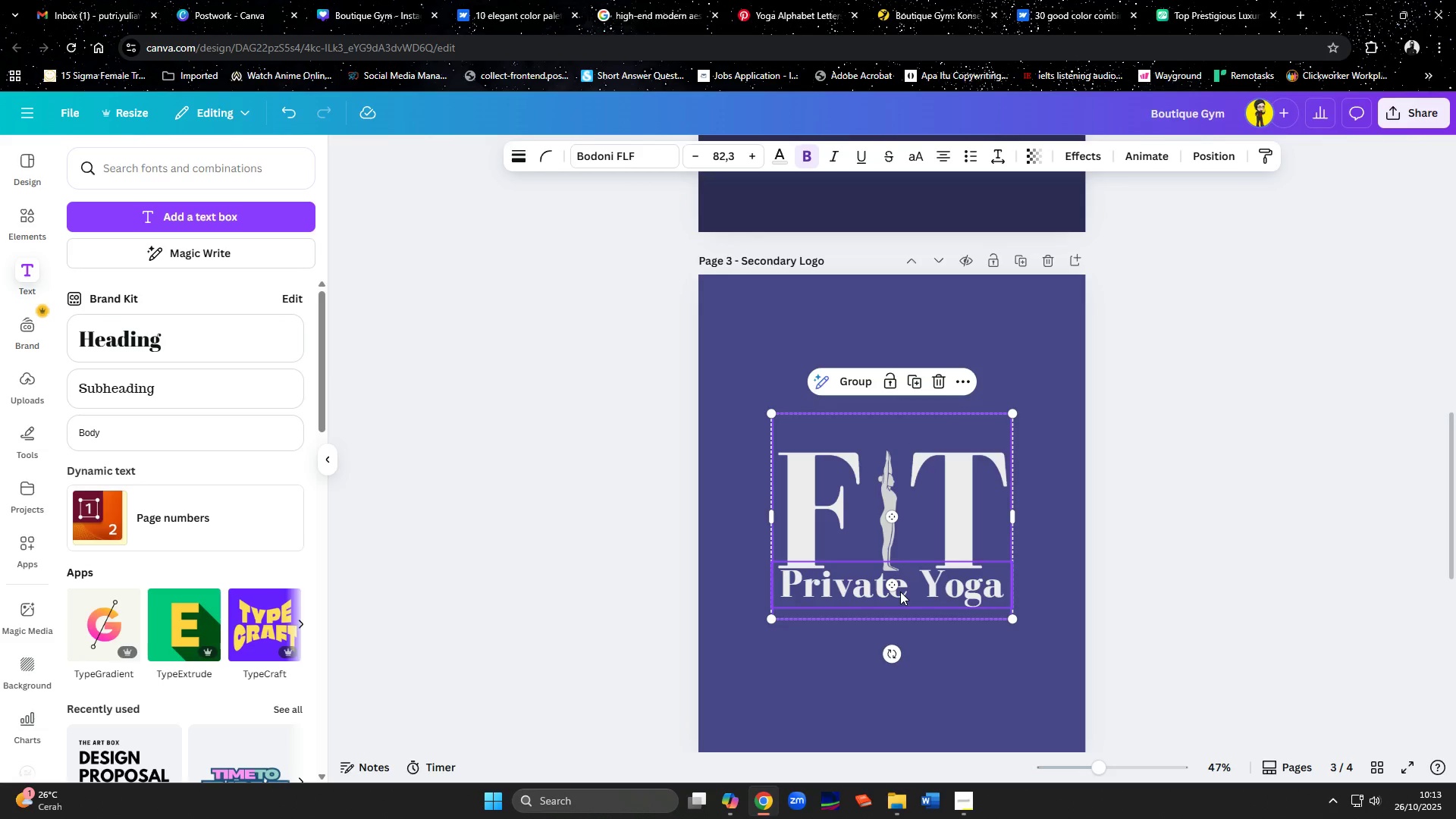 
key(Control+C)
 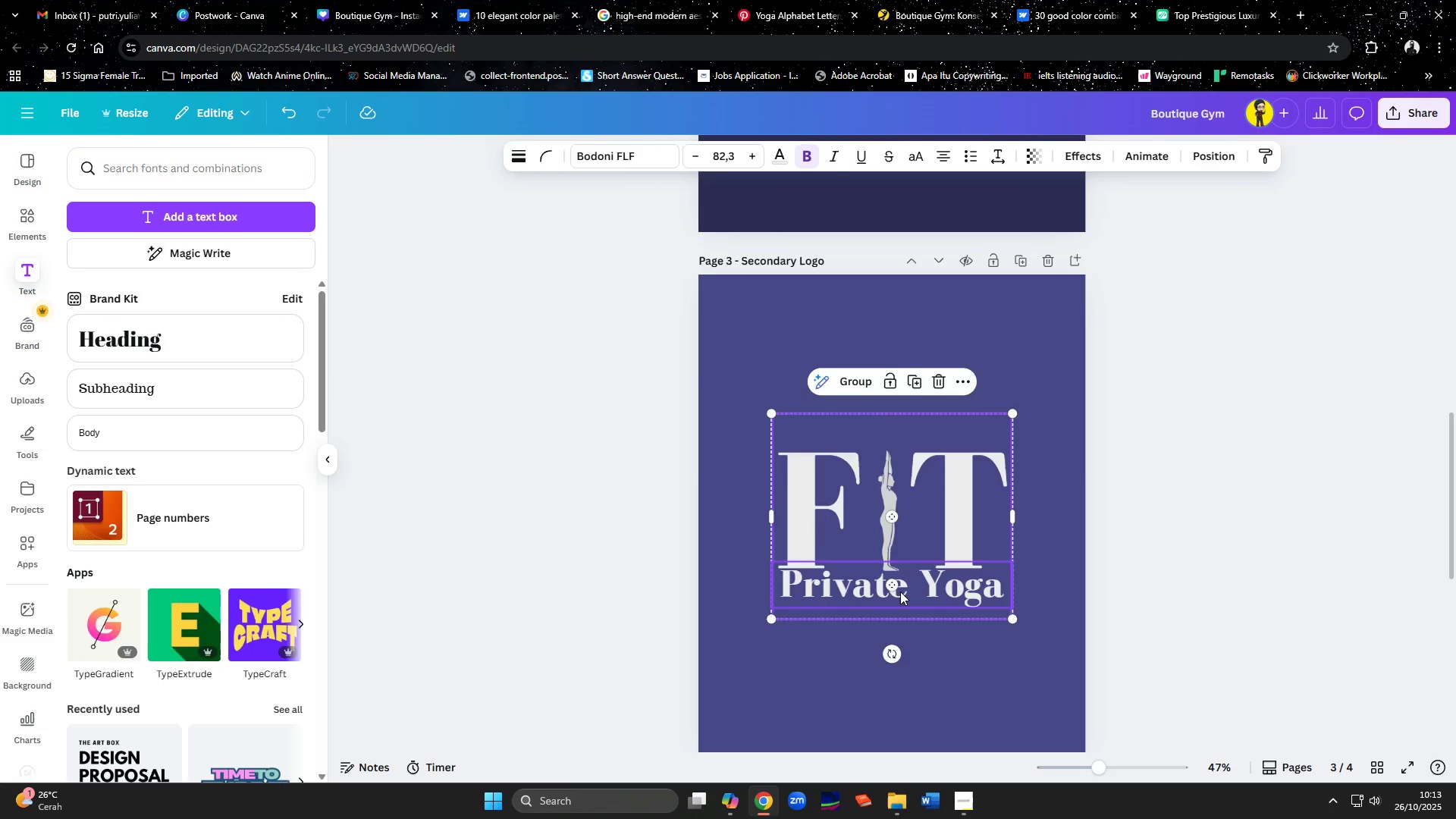 
scroll: coordinate [900, 592], scroll_direction: up, amount: 8.0
 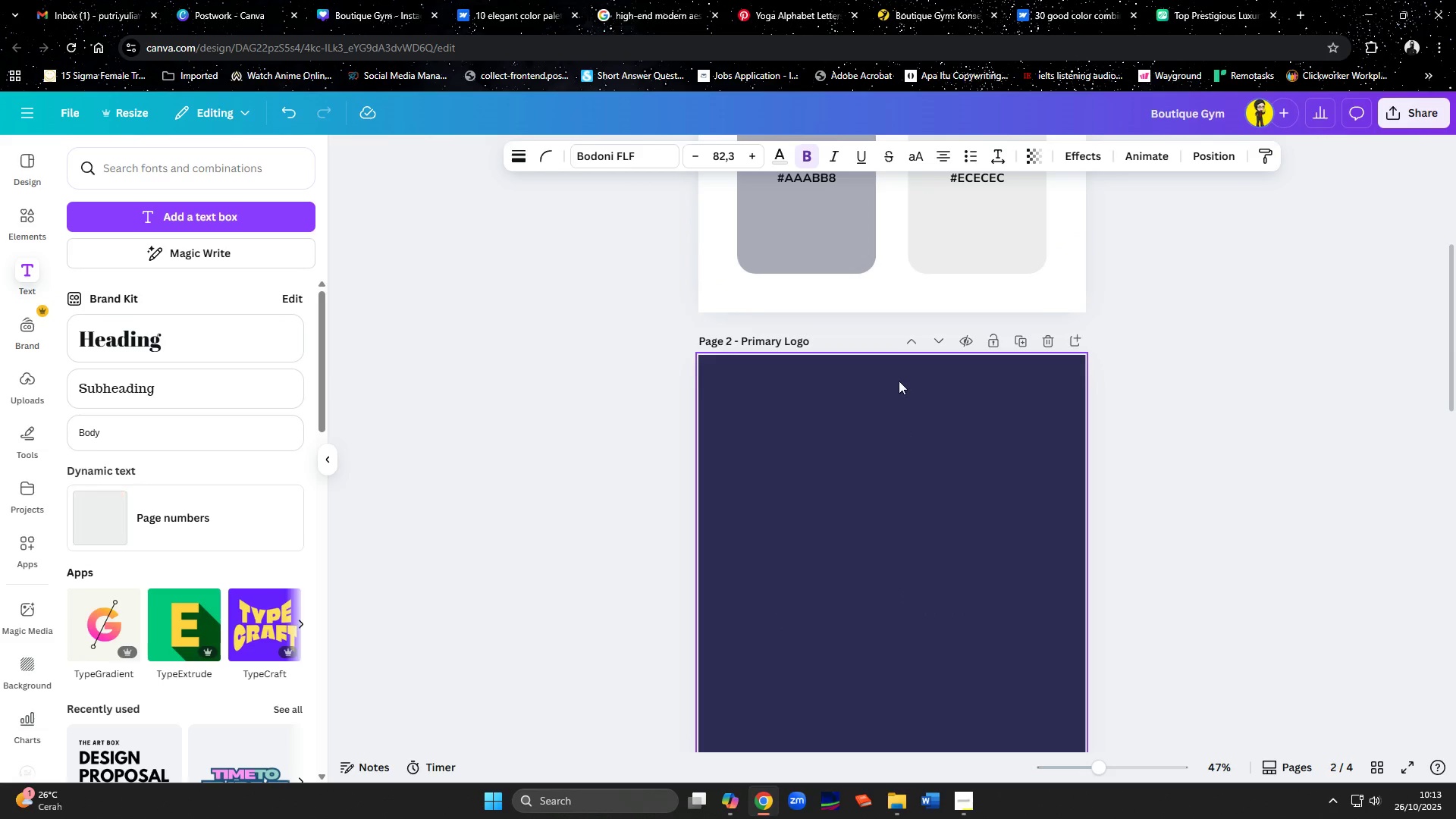 
left_click([899, 381])
 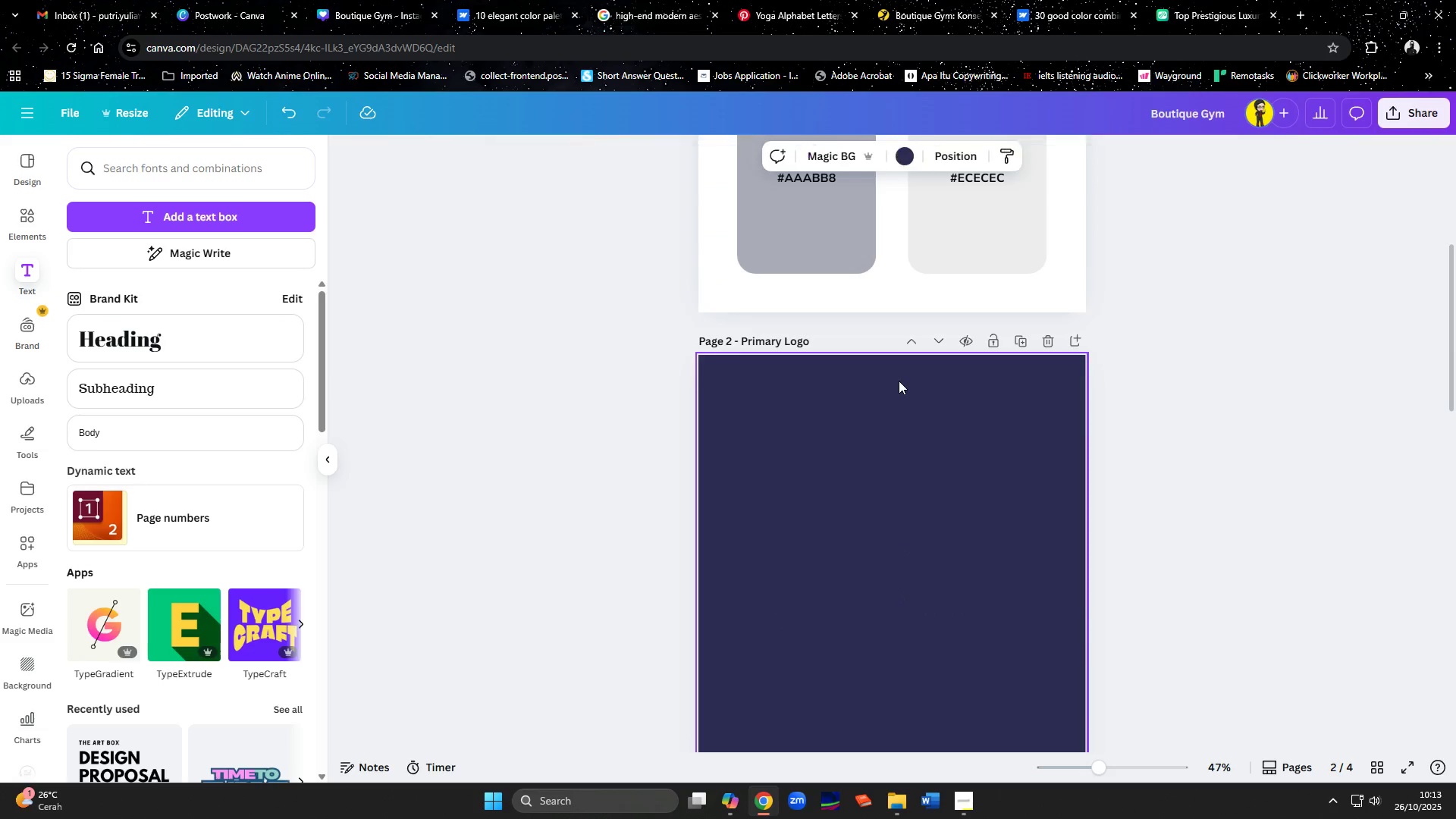 
key(Control+ControlLeft)
 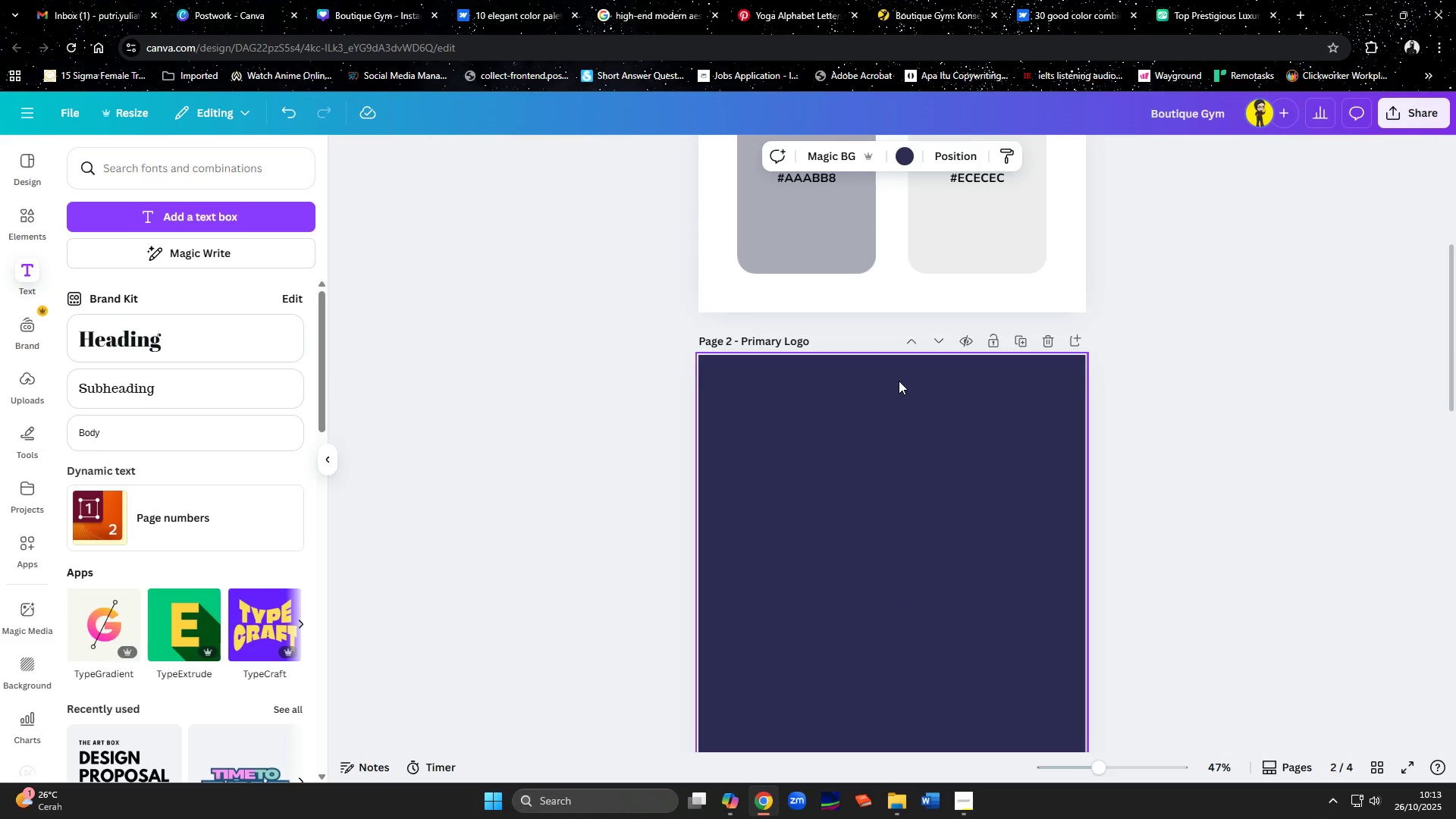 
key(Control+V)
 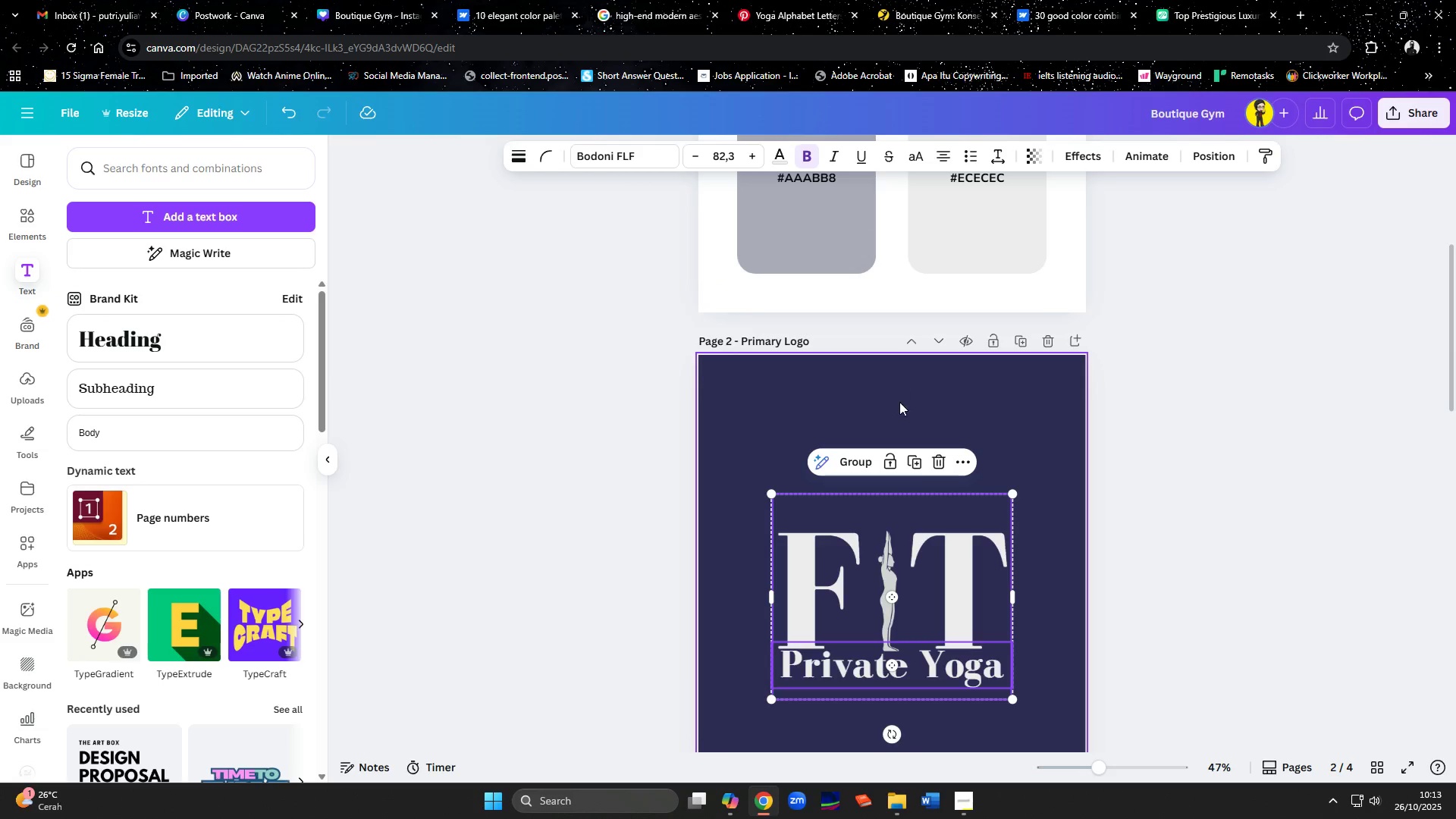 
scroll: coordinate [915, 466], scroll_direction: down, amount: 4.0
 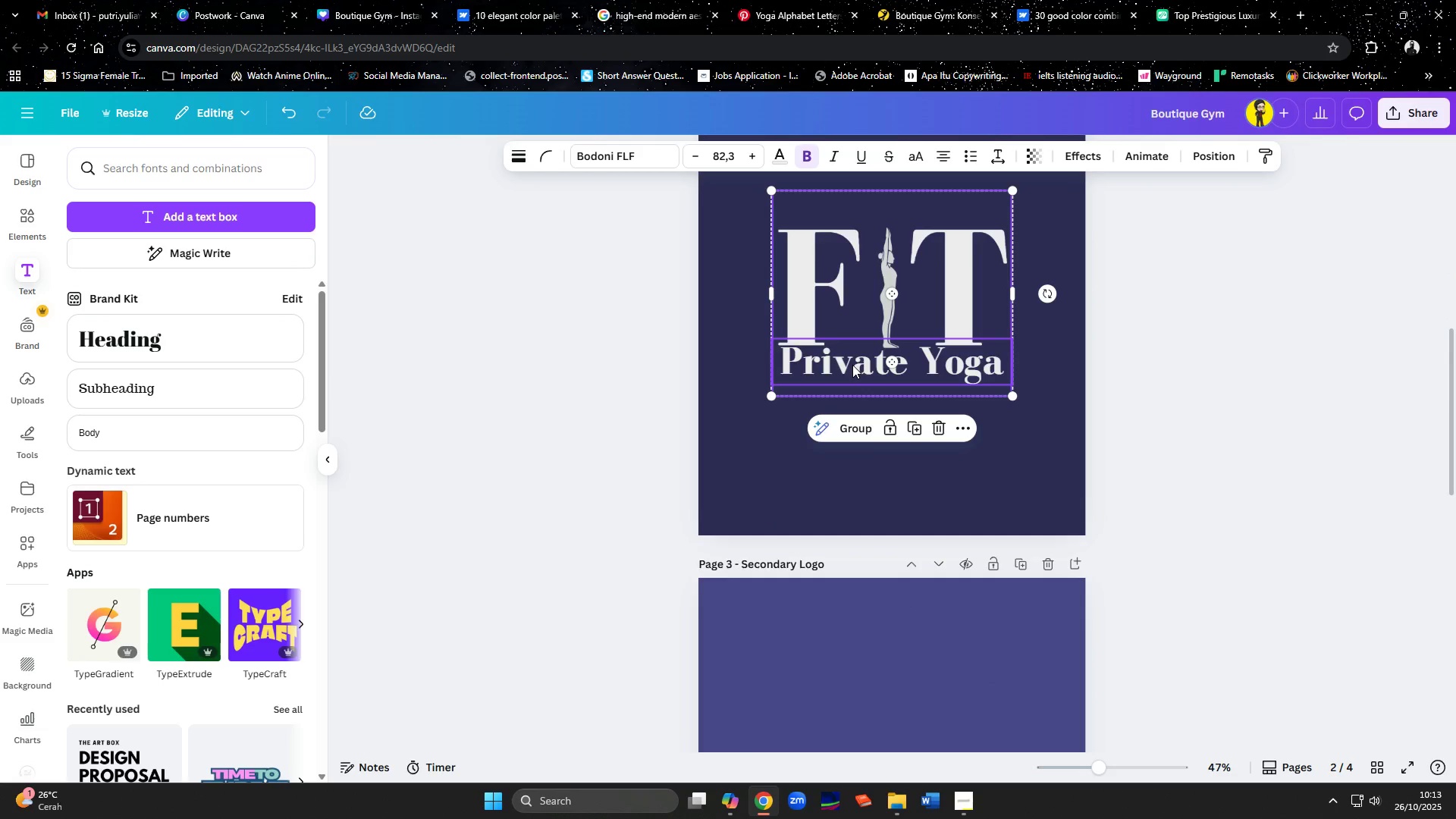 
double_click([852, 365])
 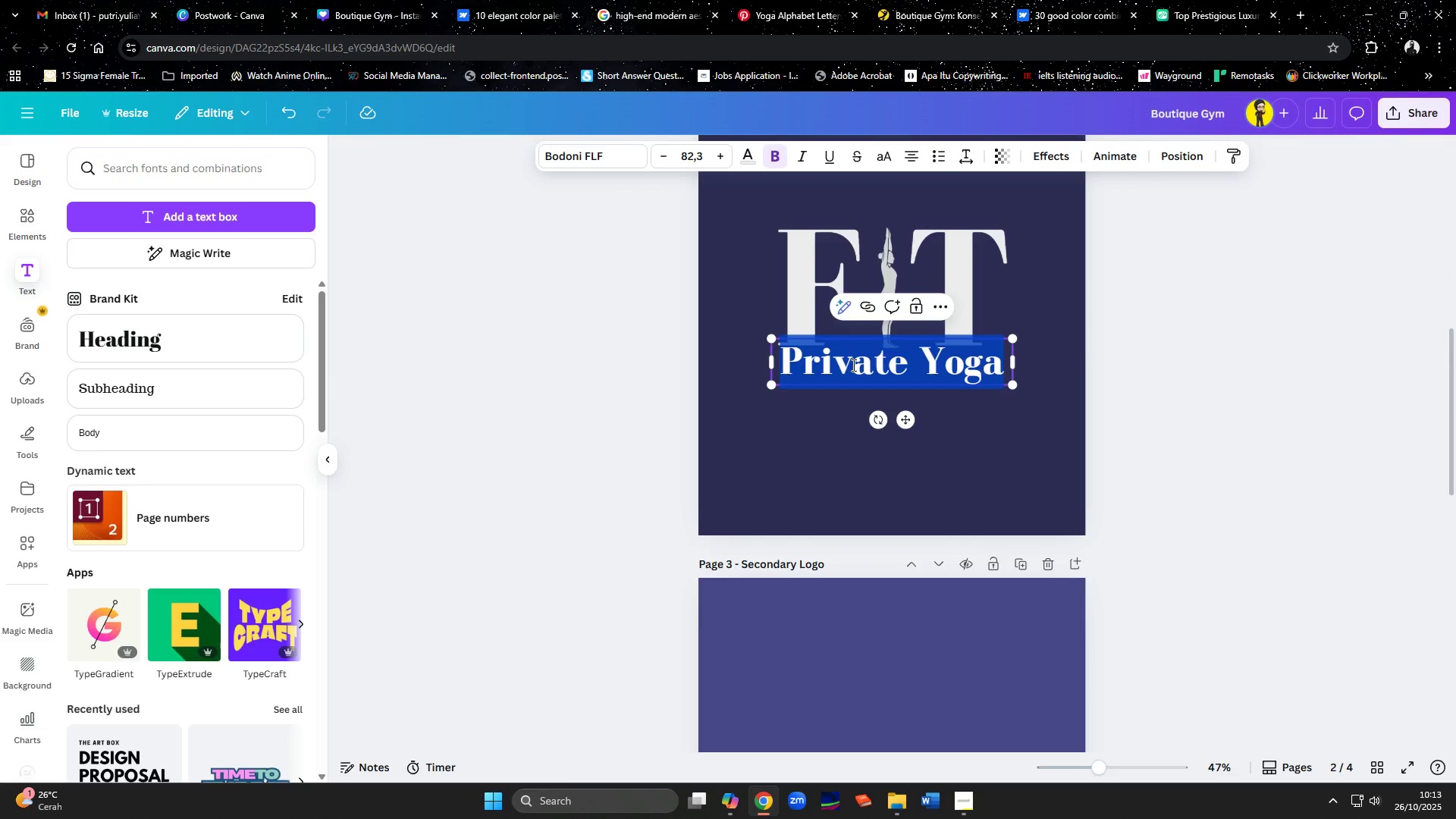 
key(Control+Shift+B)
 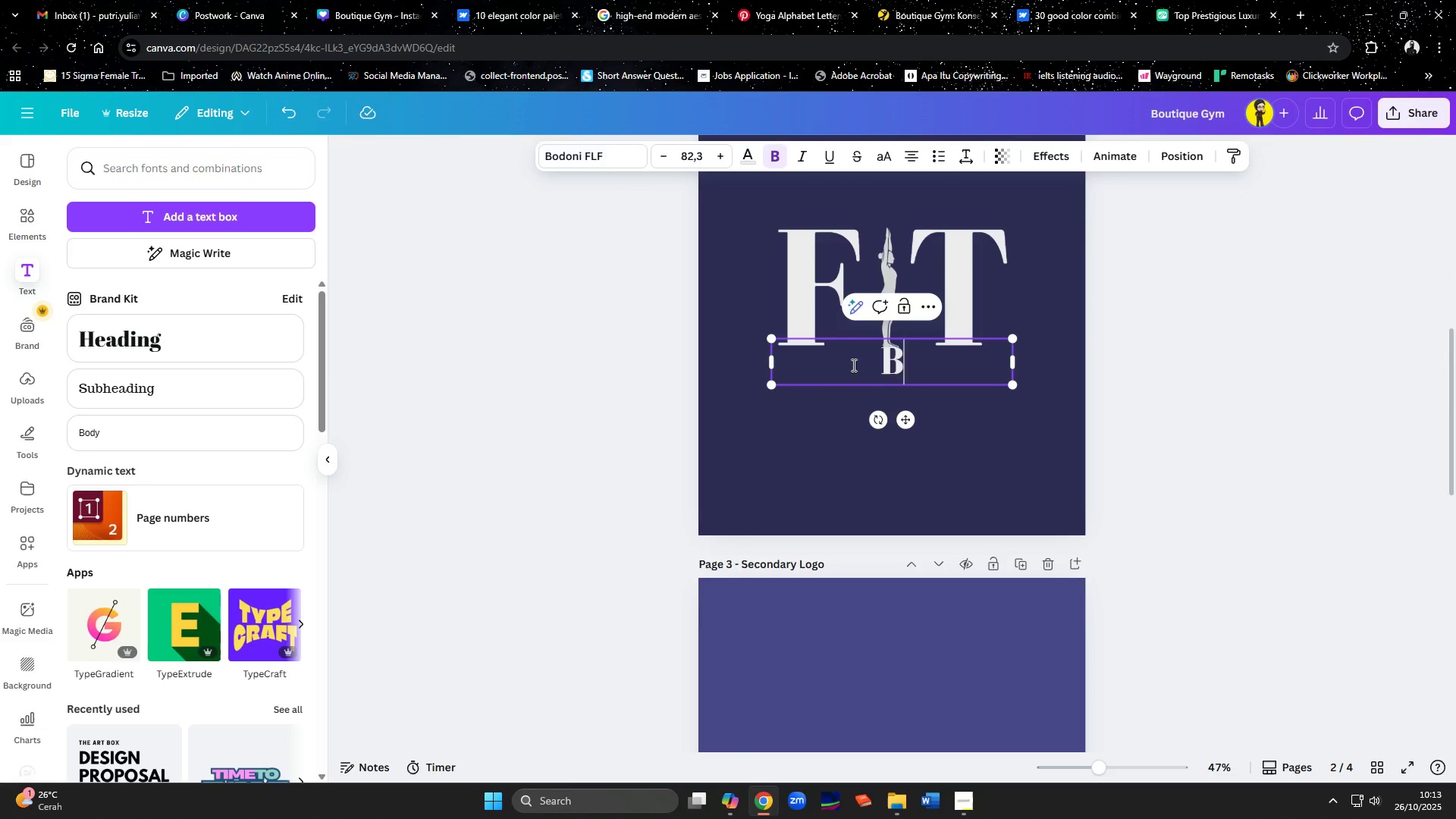 
type(outique Gym)
 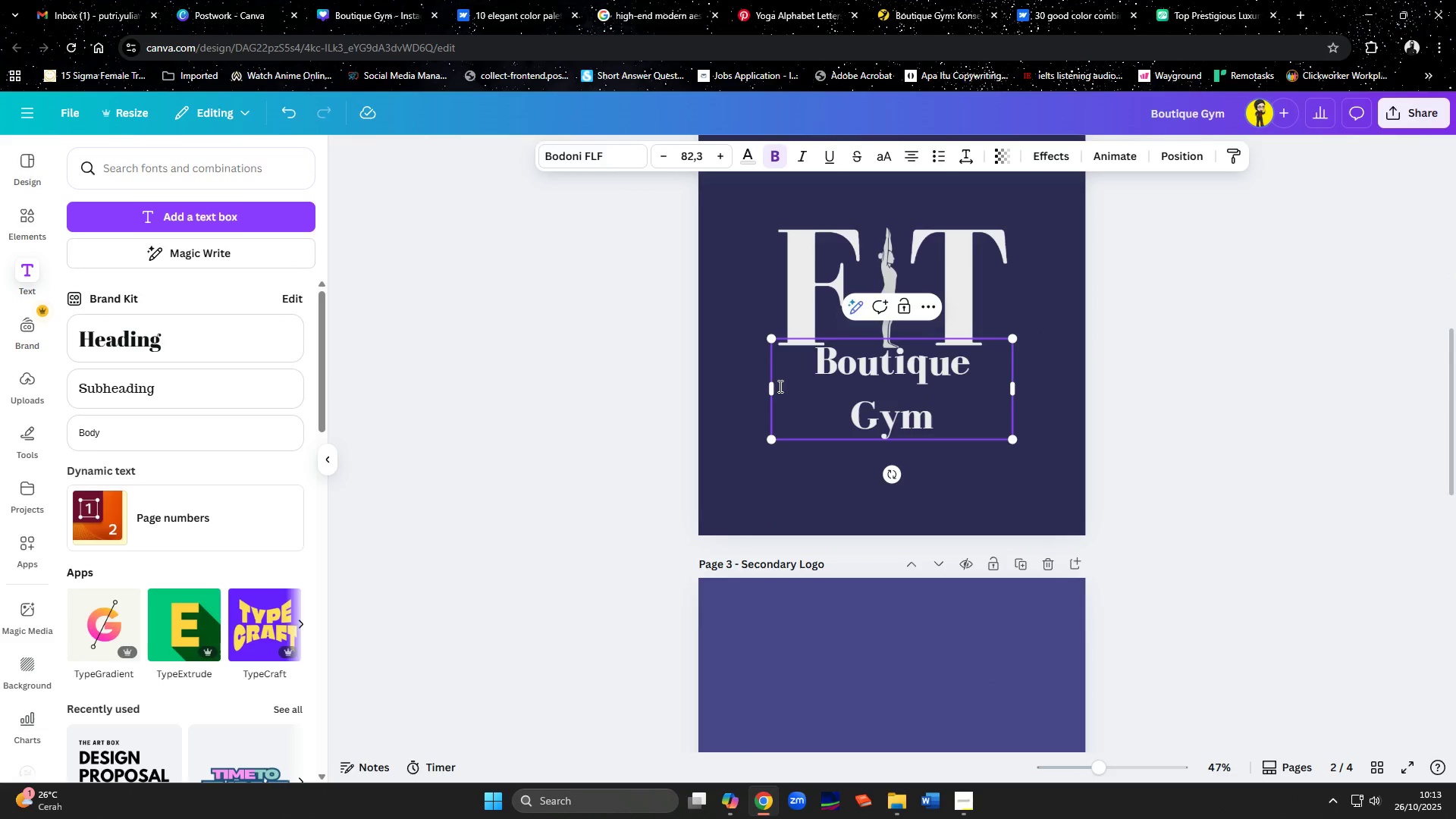 
left_click_drag(start_coordinate=[770, 384], to_coordinate=[755, 384])
 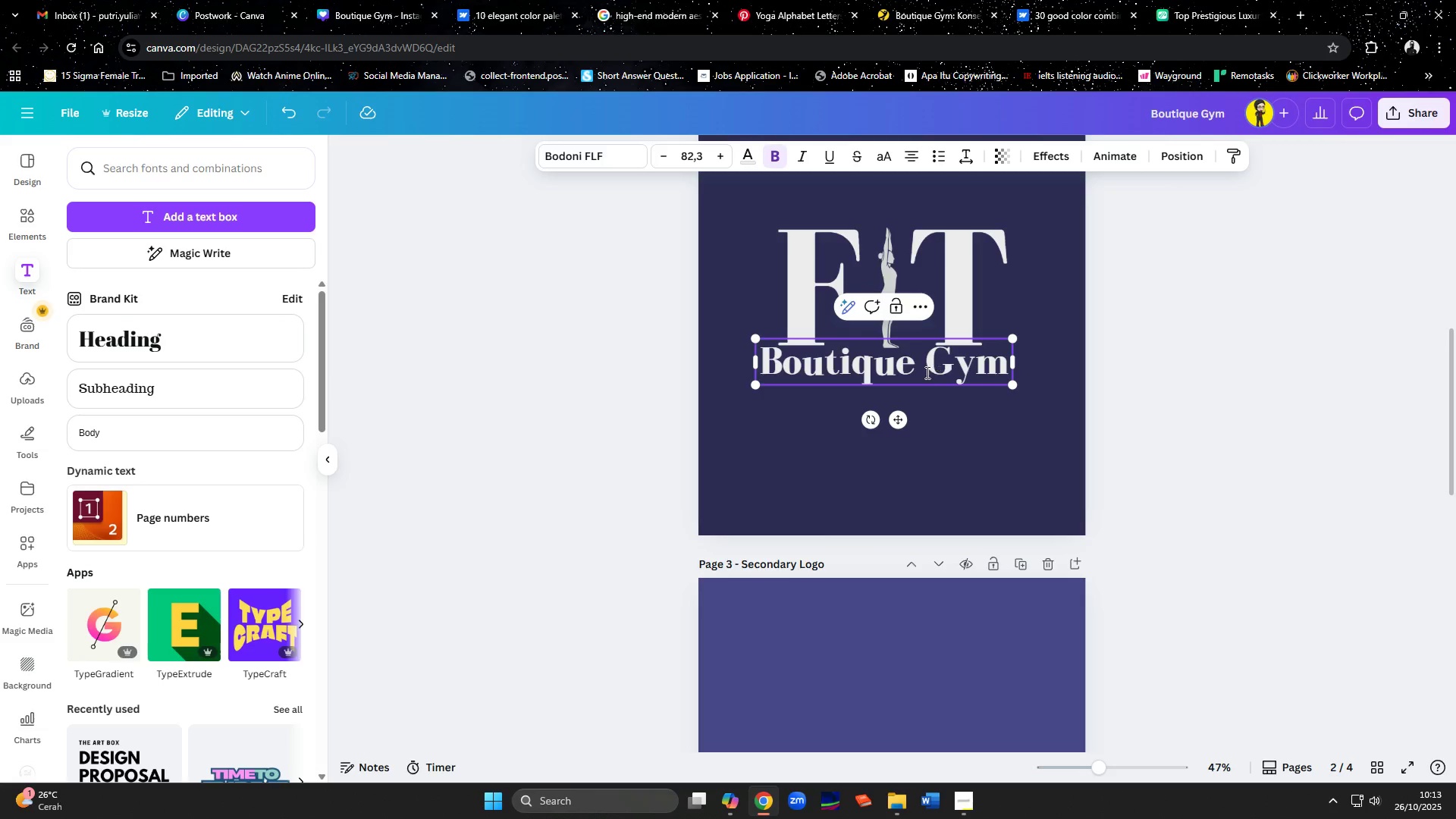 
left_click([926, 372])
 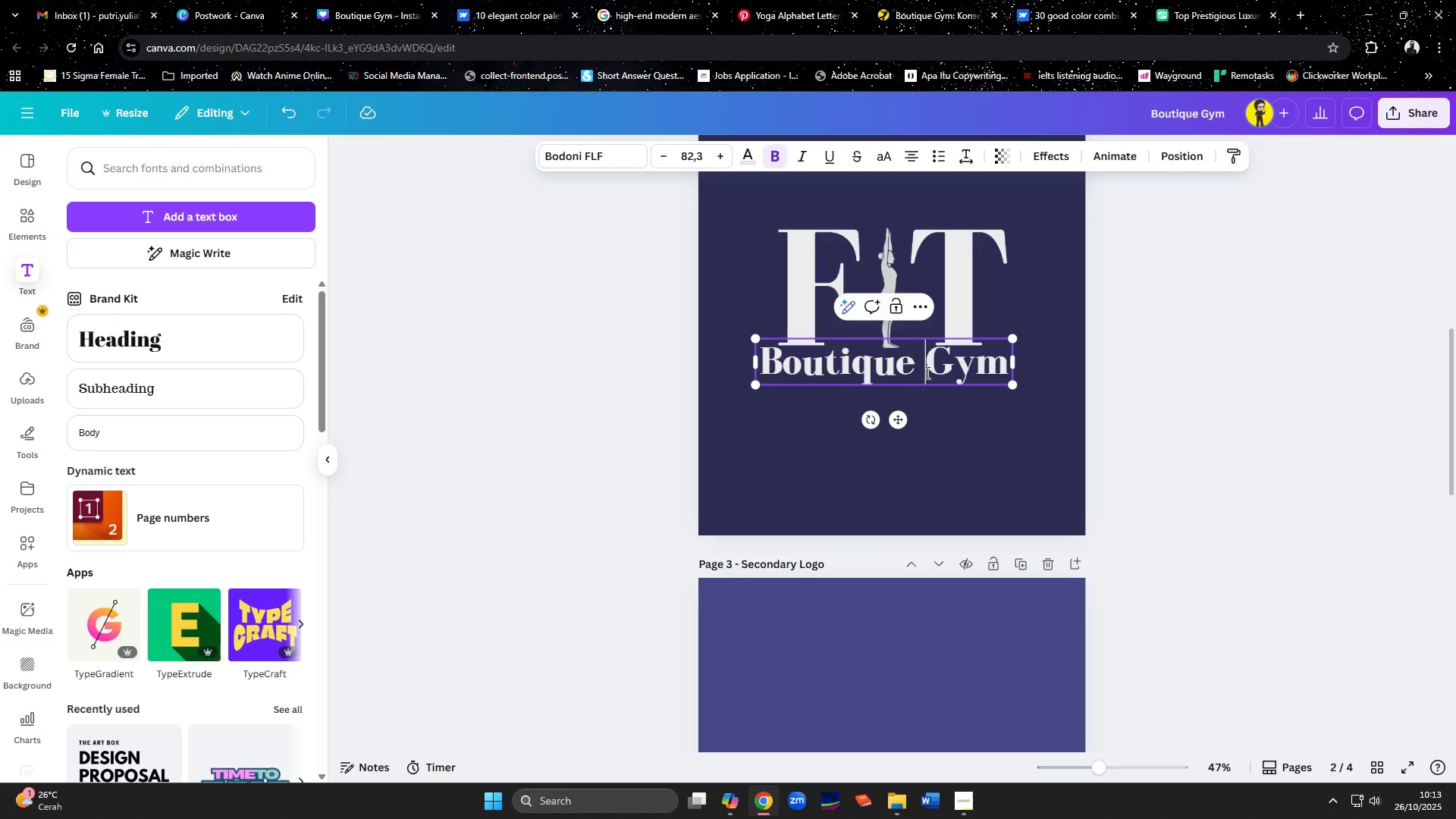 
key(Control+A)
 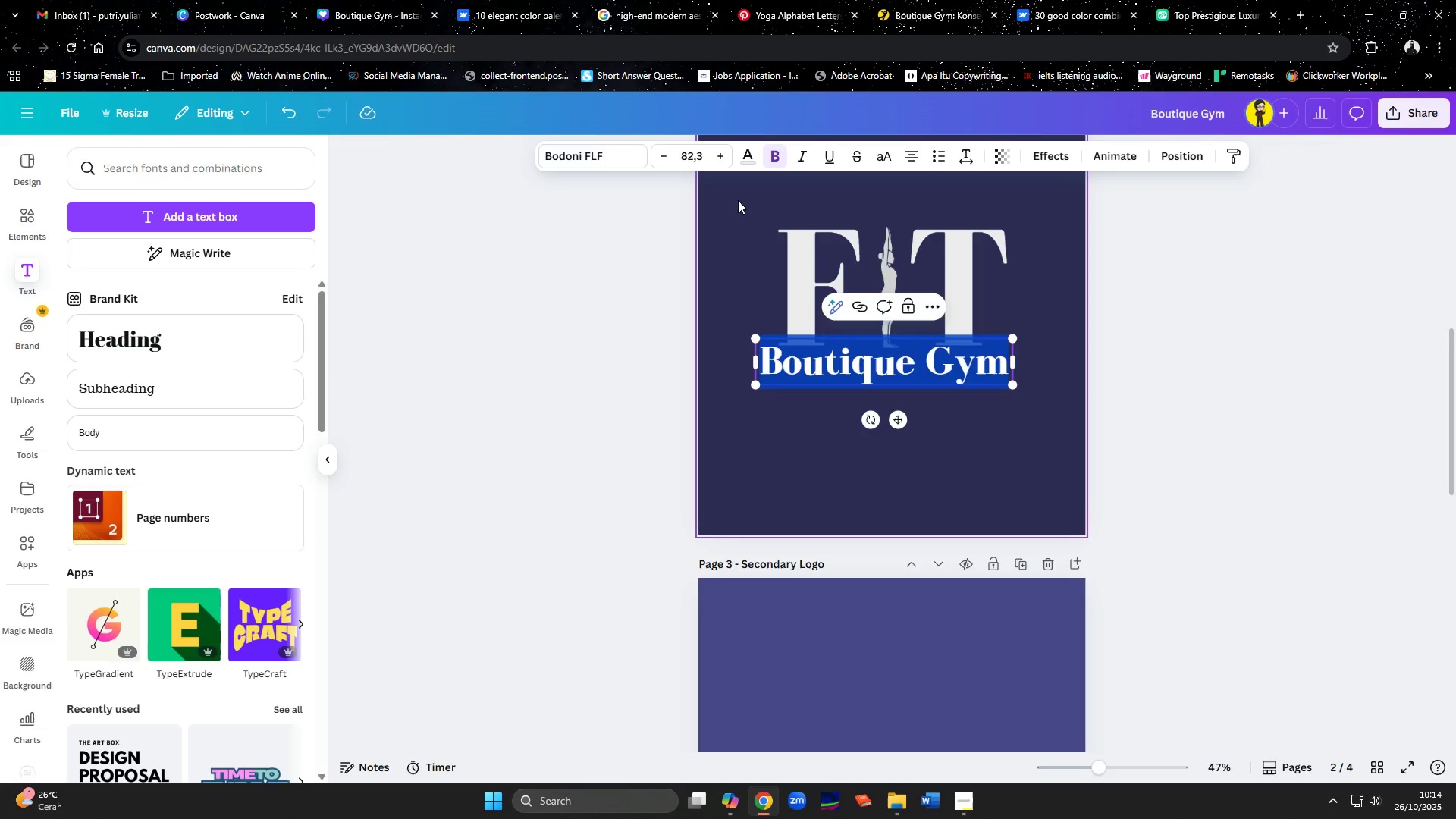 
left_click([698, 160])
 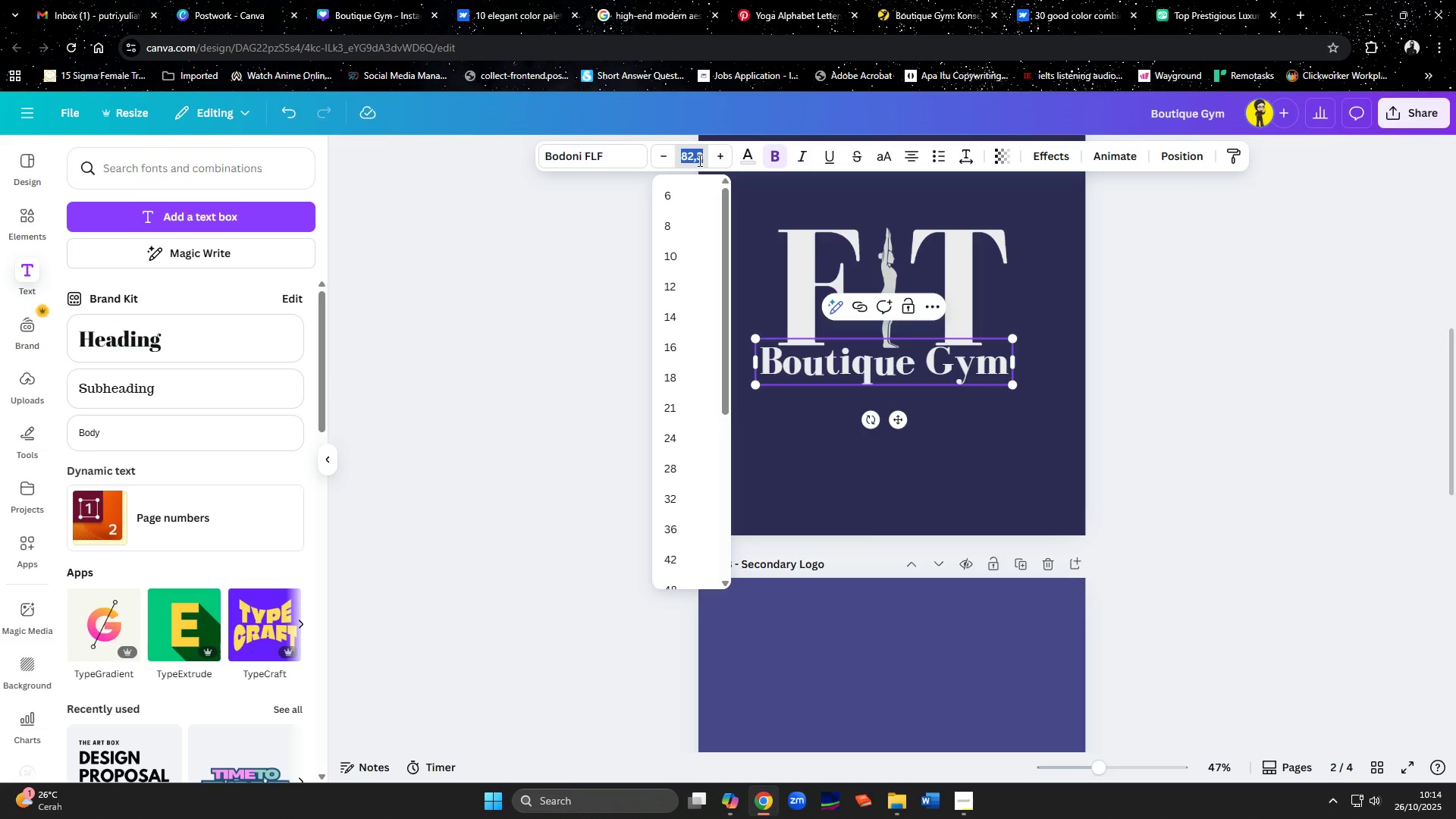 
type(80)
 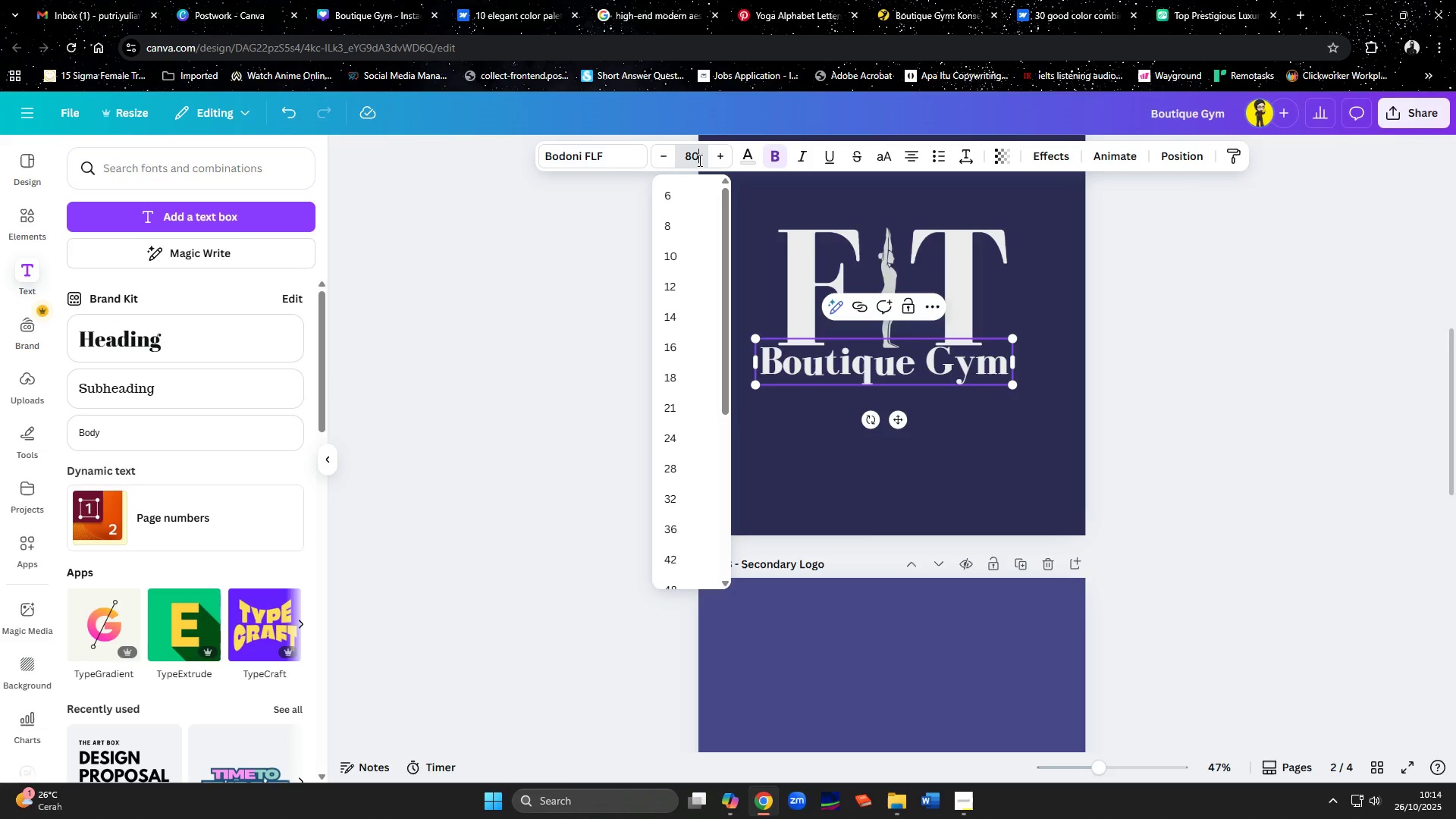 
key(Enter)
 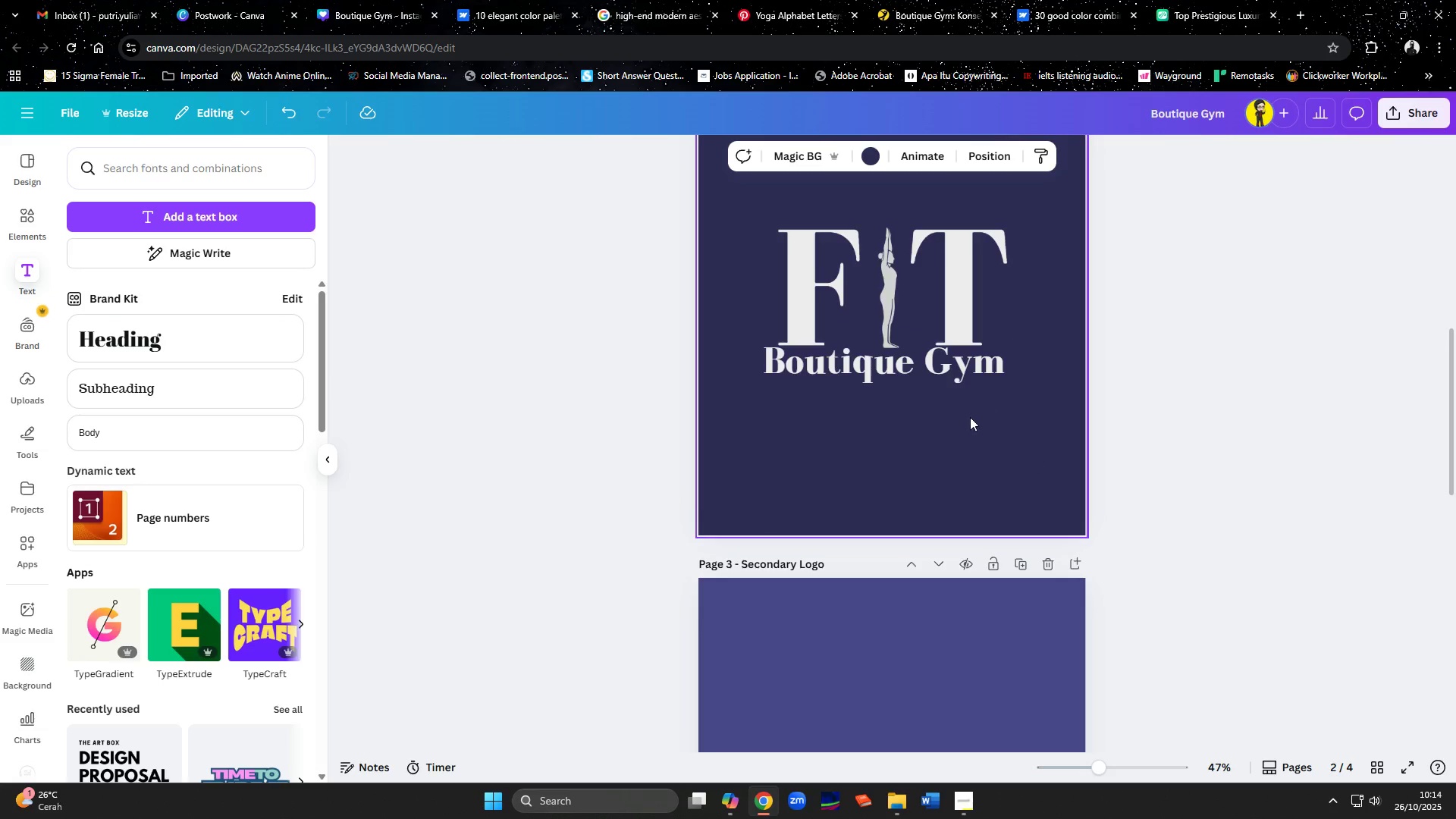 
left_click_drag(start_coordinate=[943, 374], to_coordinate=[952, 378])
 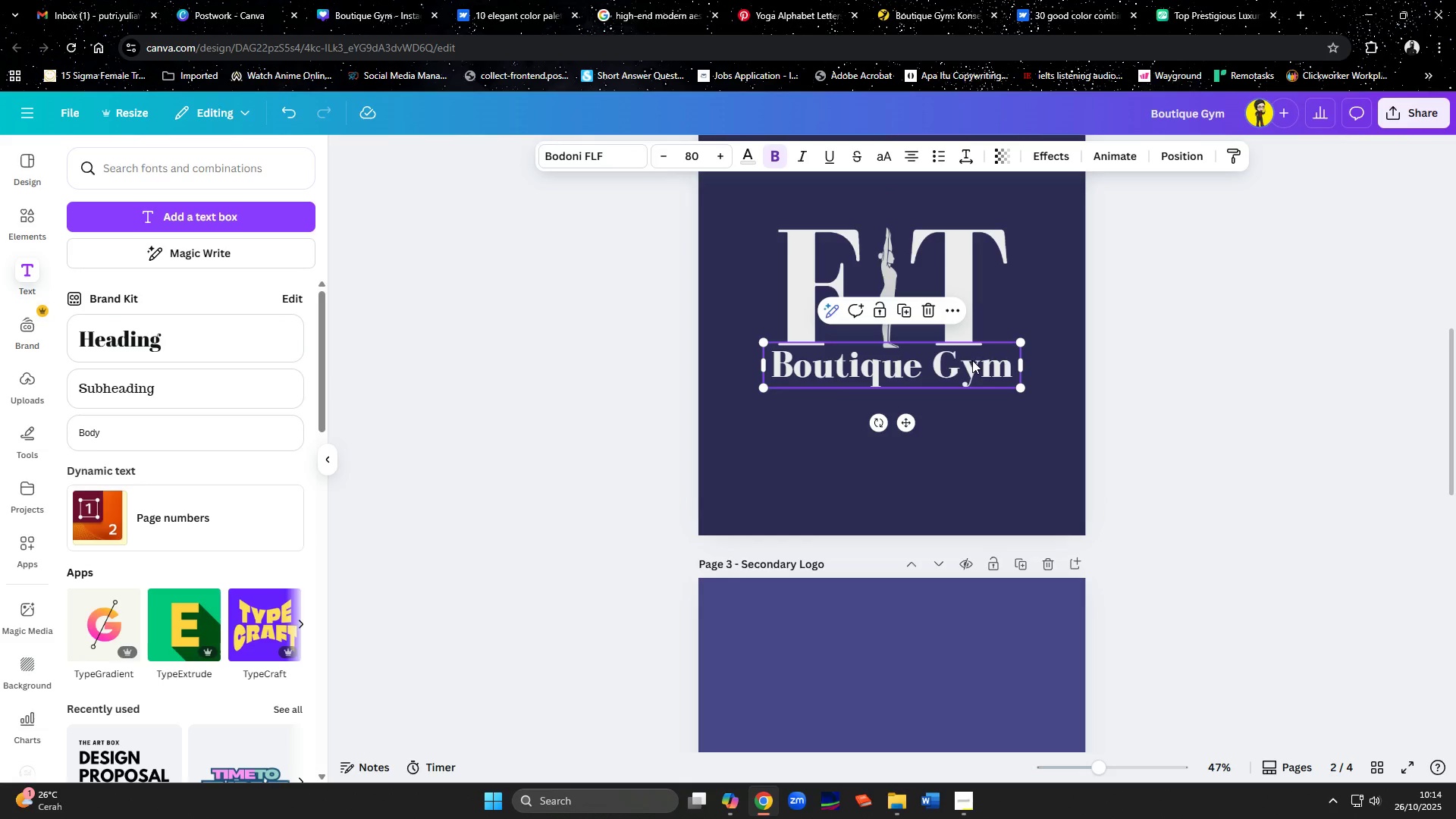 
left_click([972, 360])
 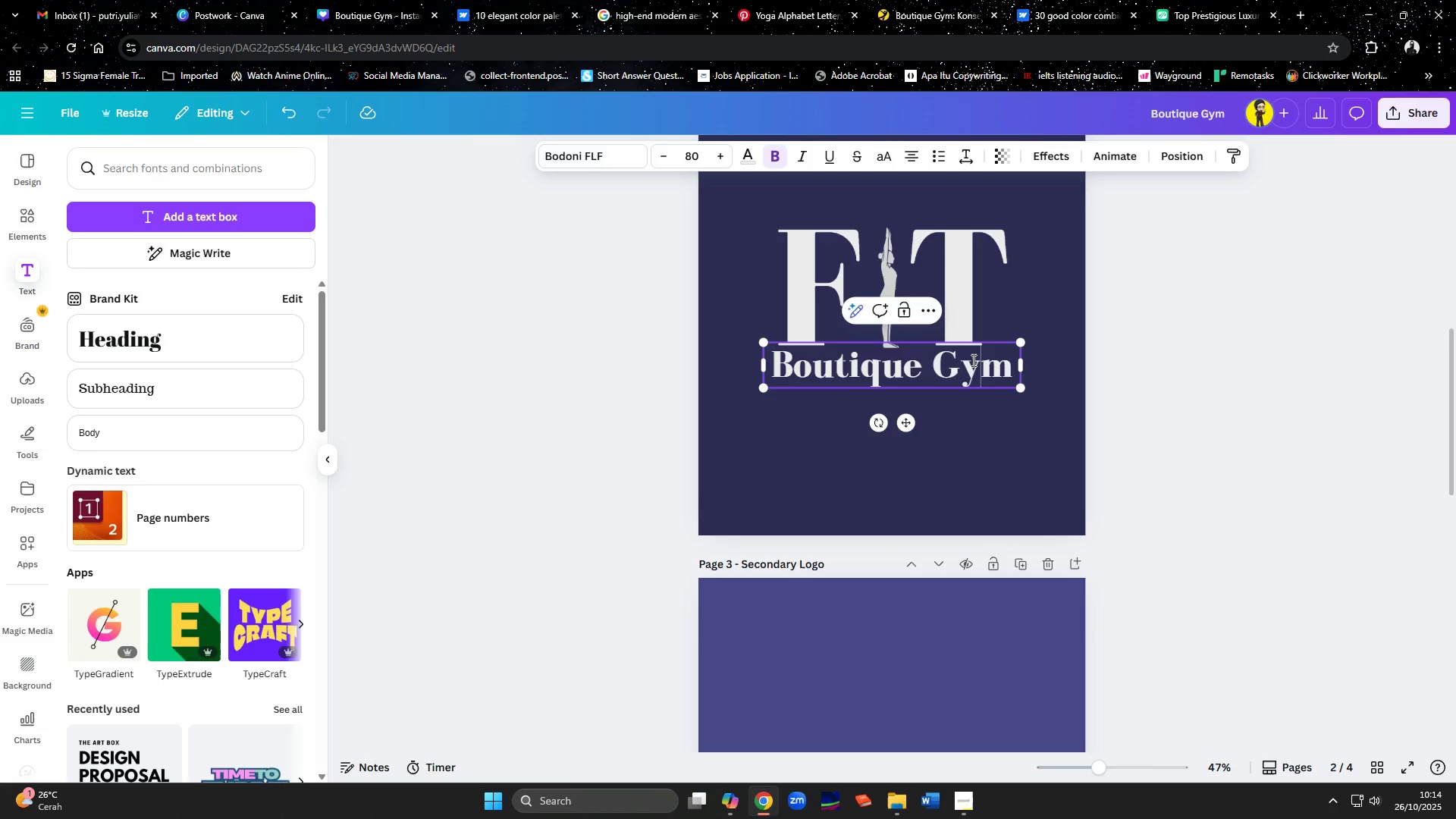 
key(Control+A)
 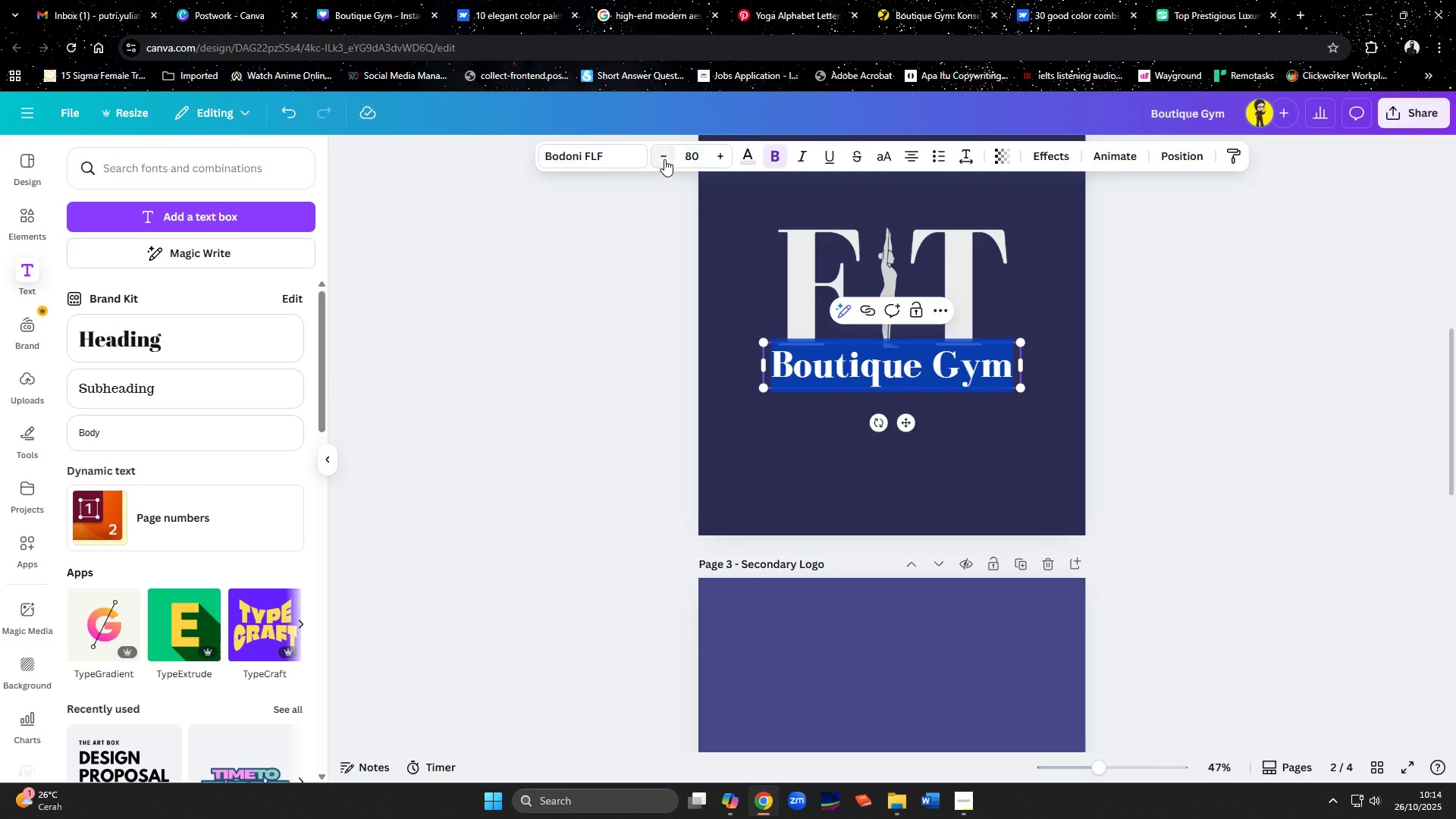 
double_click([664, 157])
 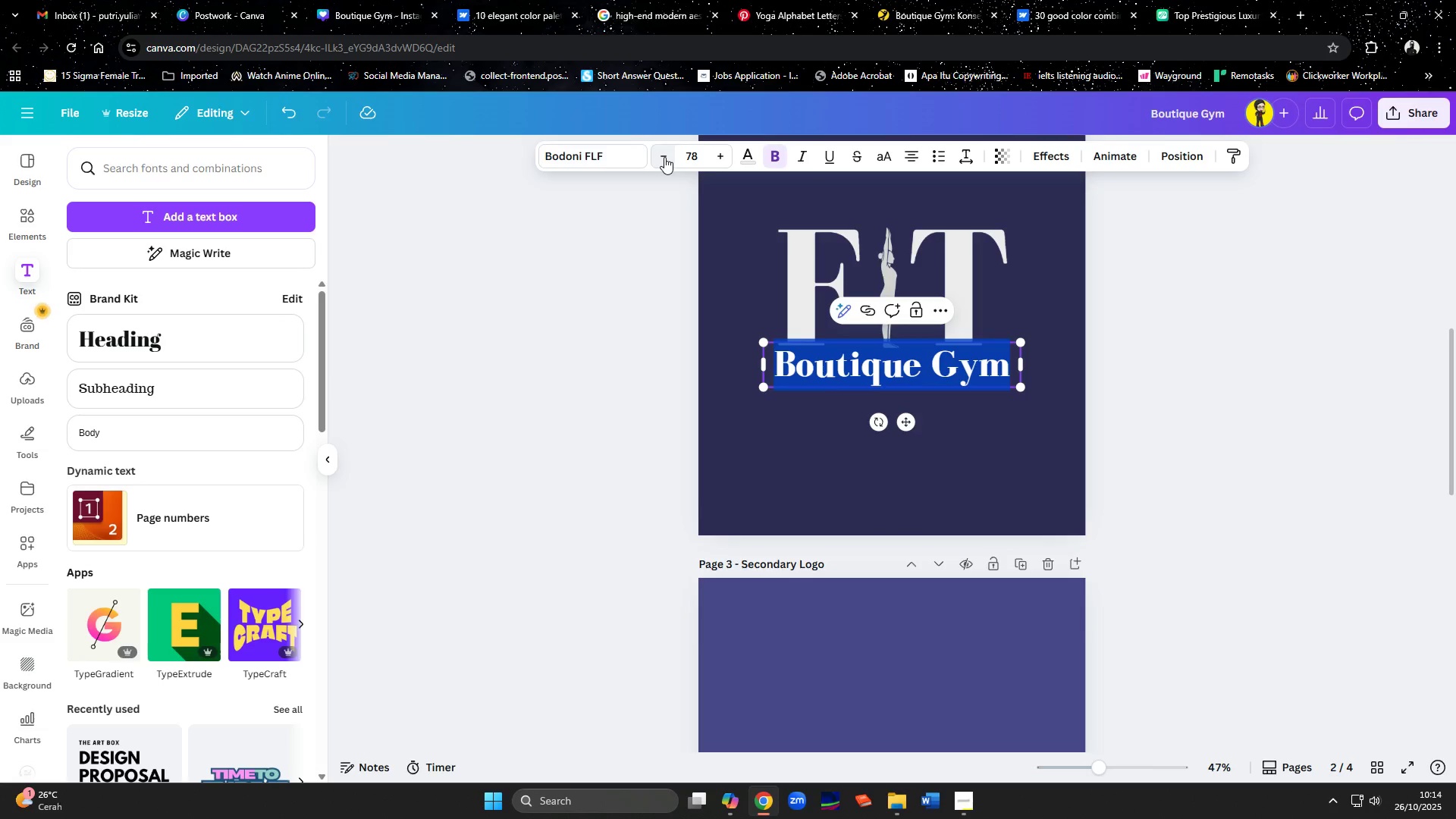 
triple_click([664, 157])
 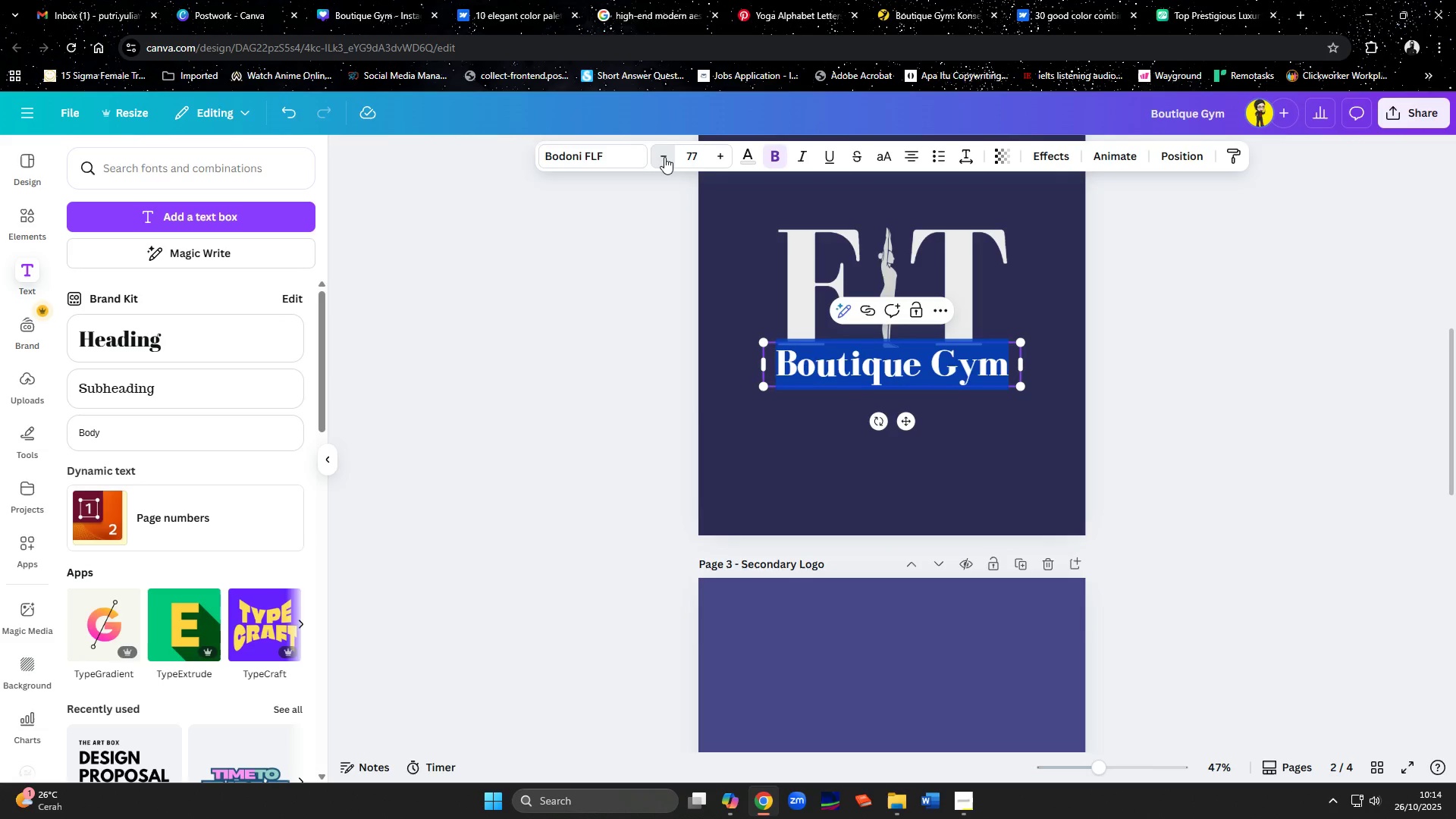 
triple_click([664, 157])
 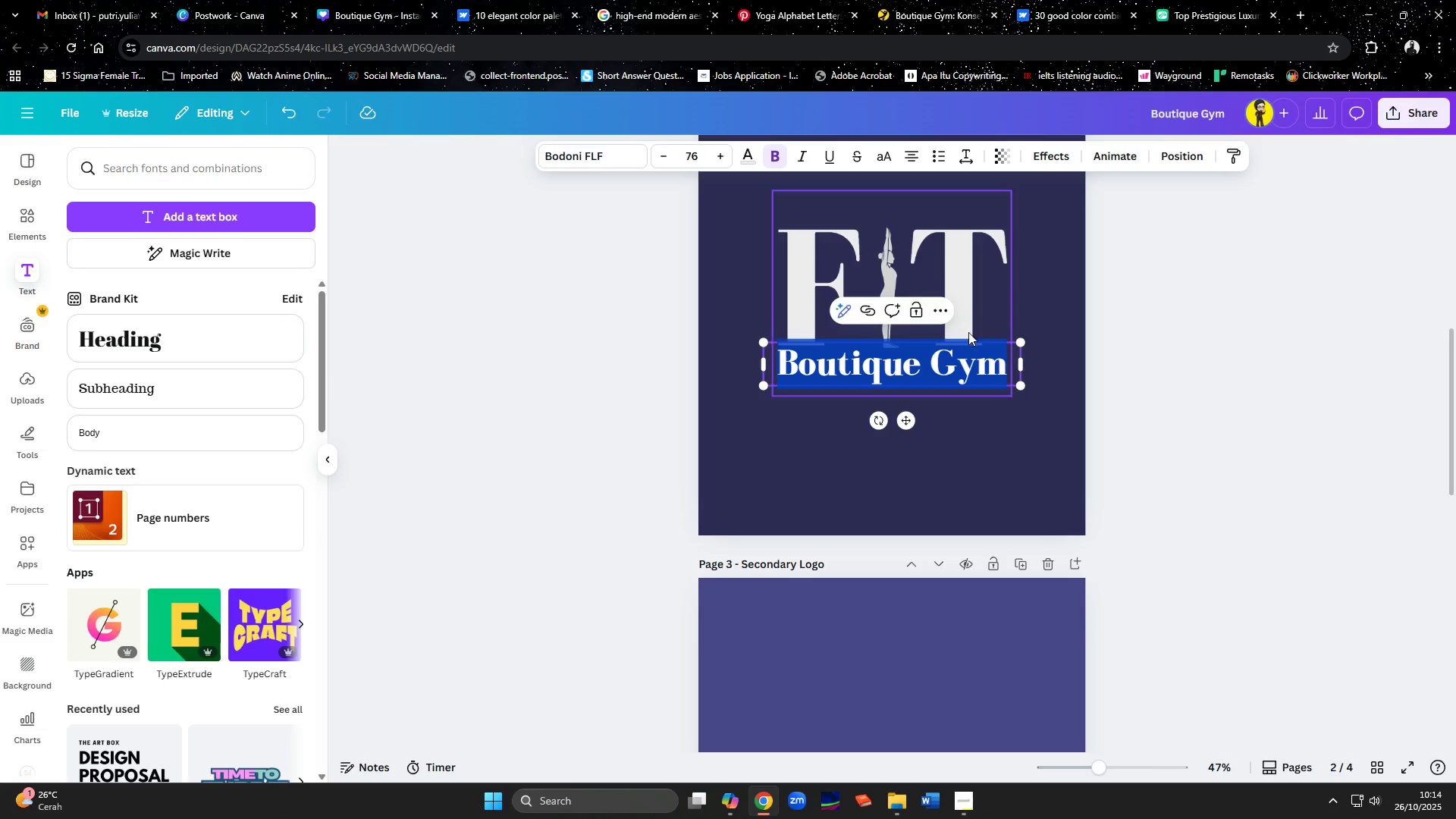 
left_click_drag(start_coordinate=[1021, 364], to_coordinate=[1012, 363])
 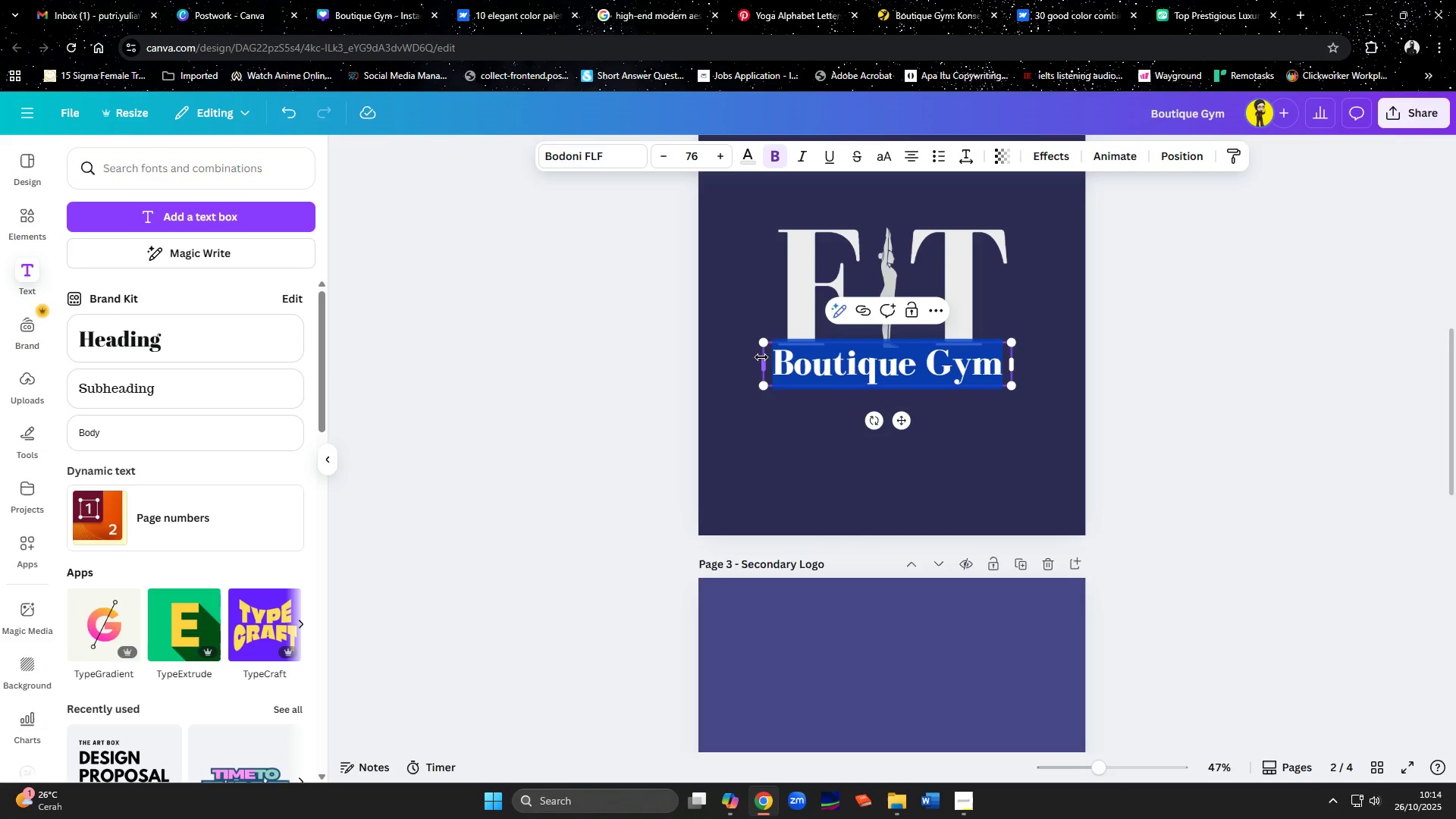 
left_click_drag(start_coordinate=[763, 363], to_coordinate=[770, 367])
 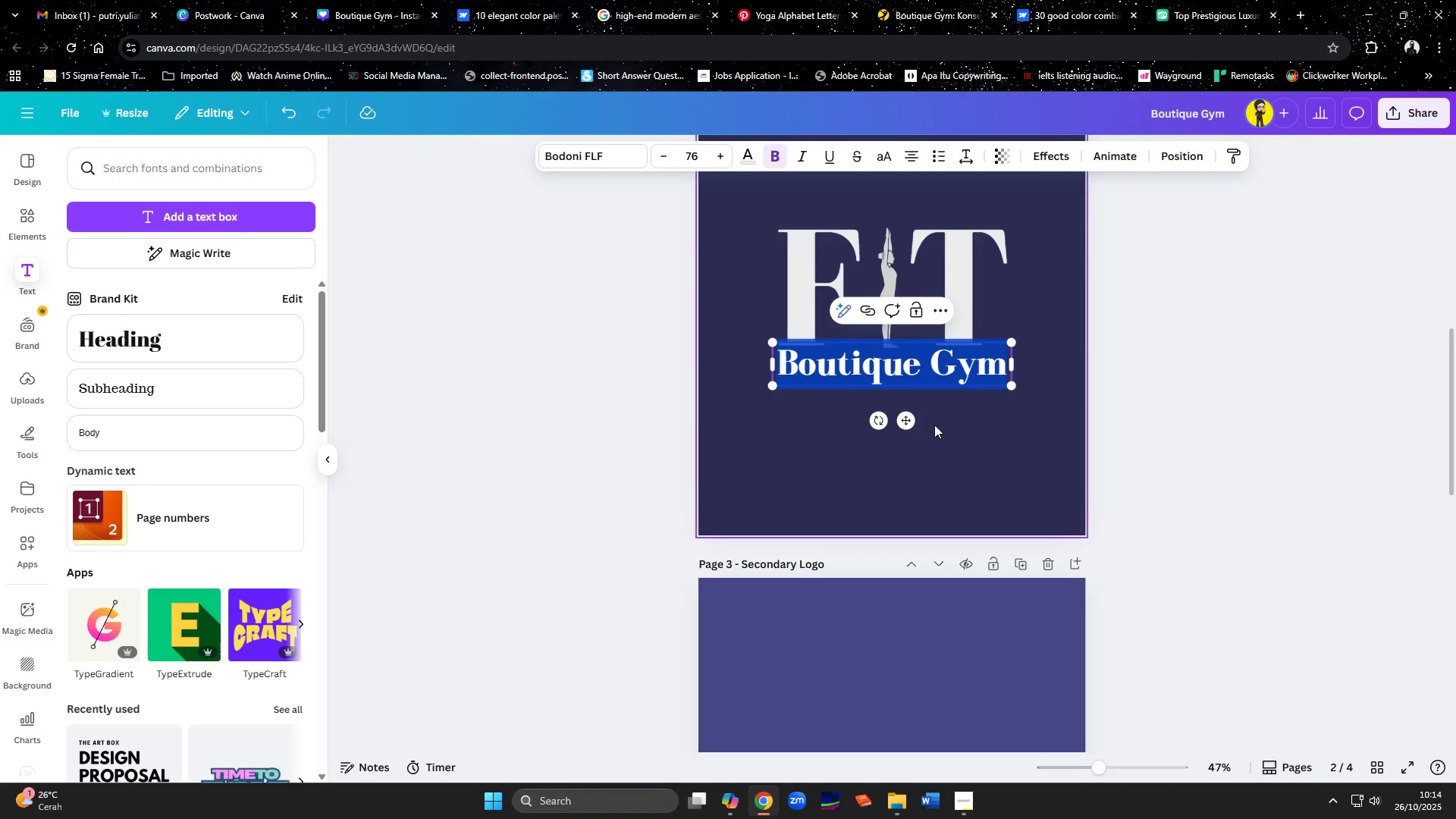 
left_click([935, 425])
 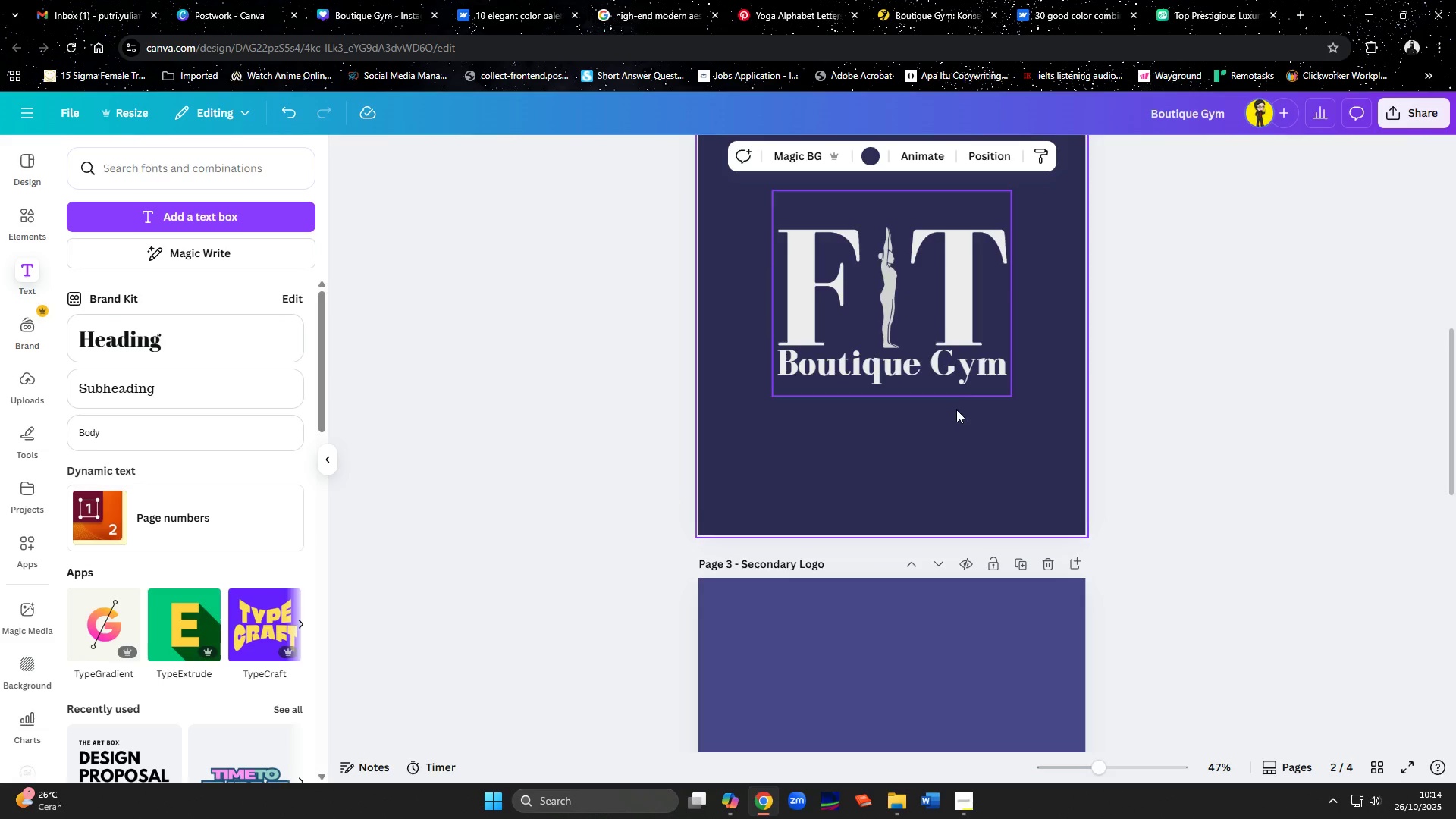 
left_click([962, 377])
 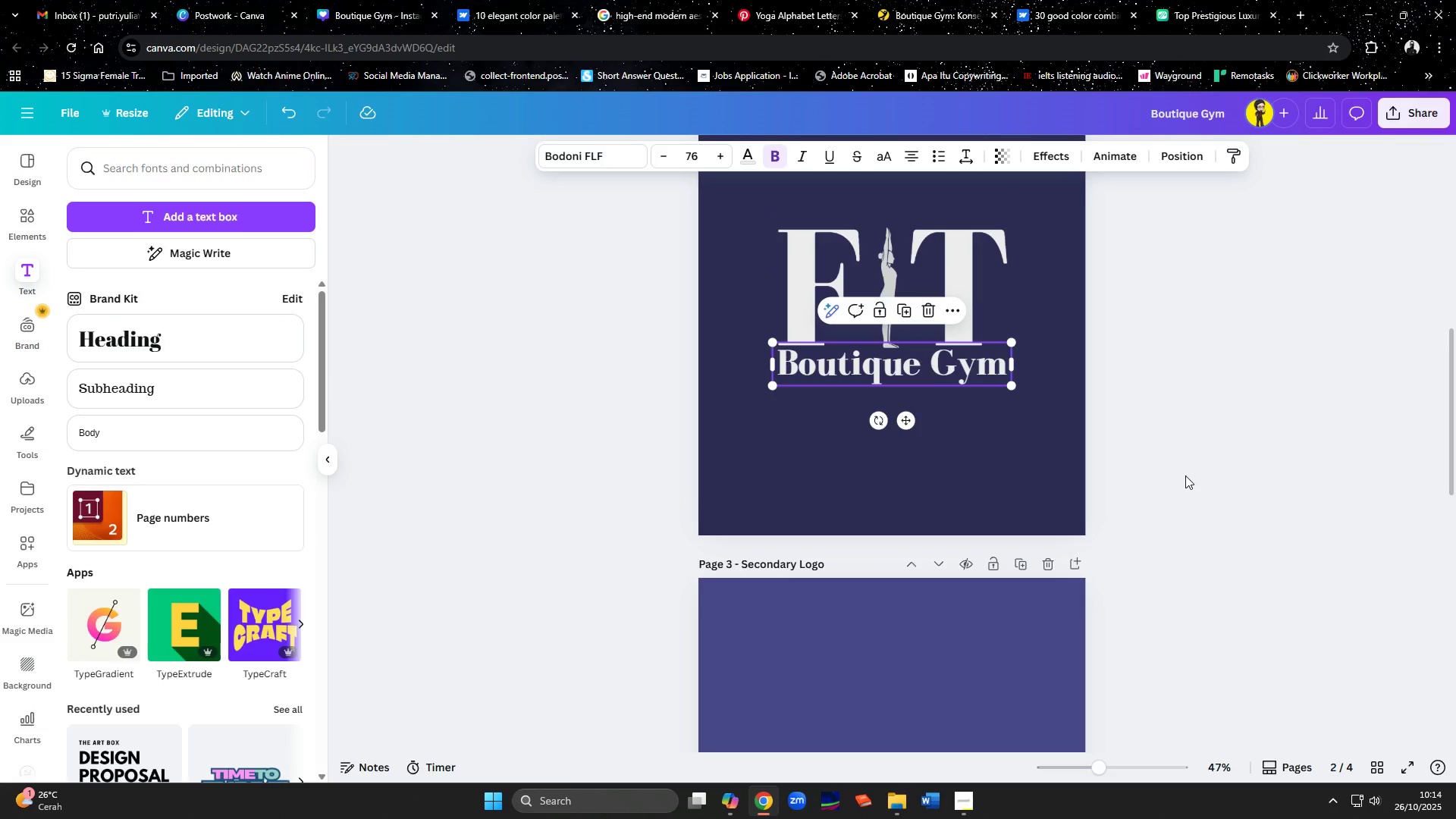 
key(ArrowUp)
 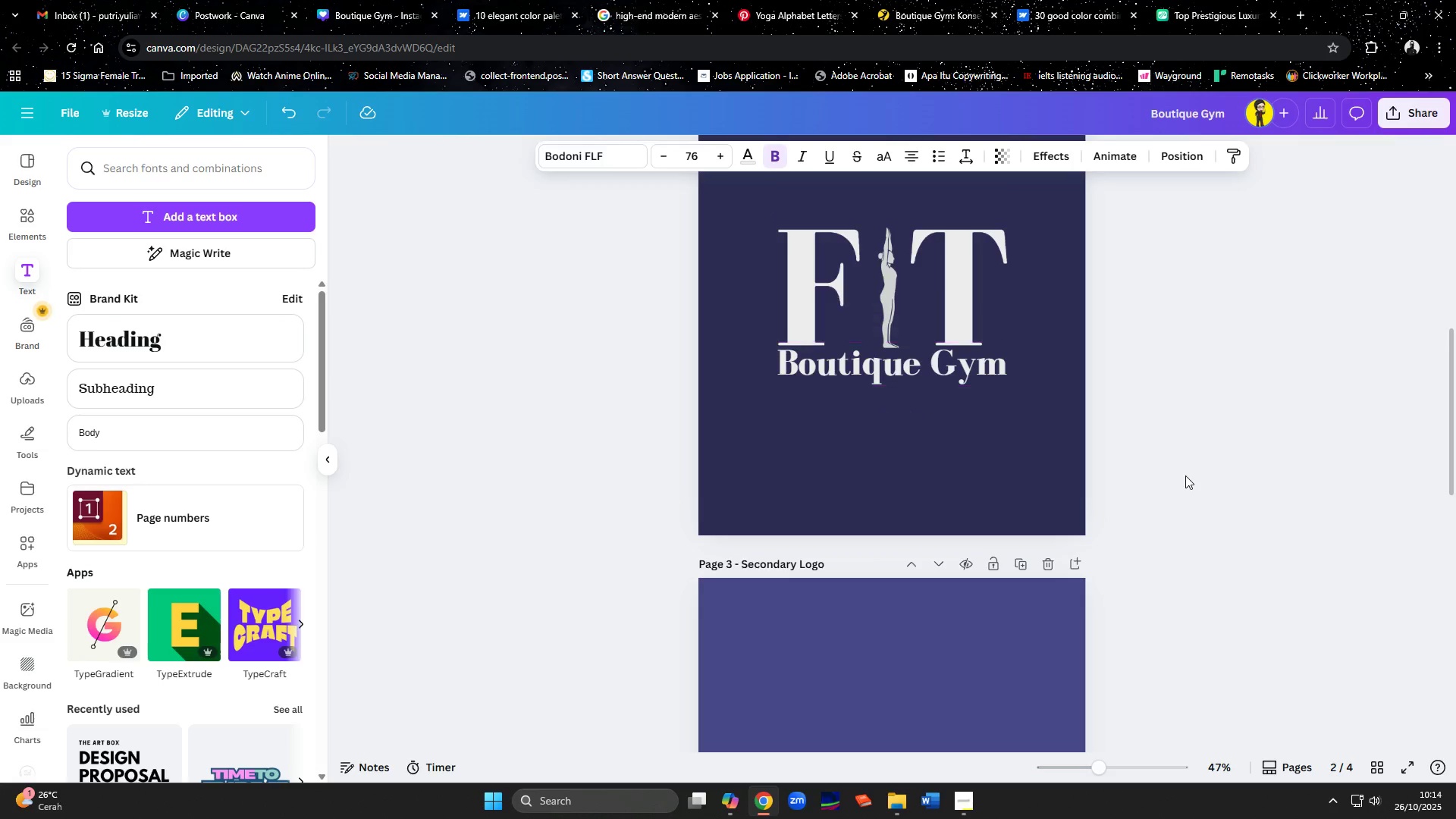 
key(ArrowUp)
 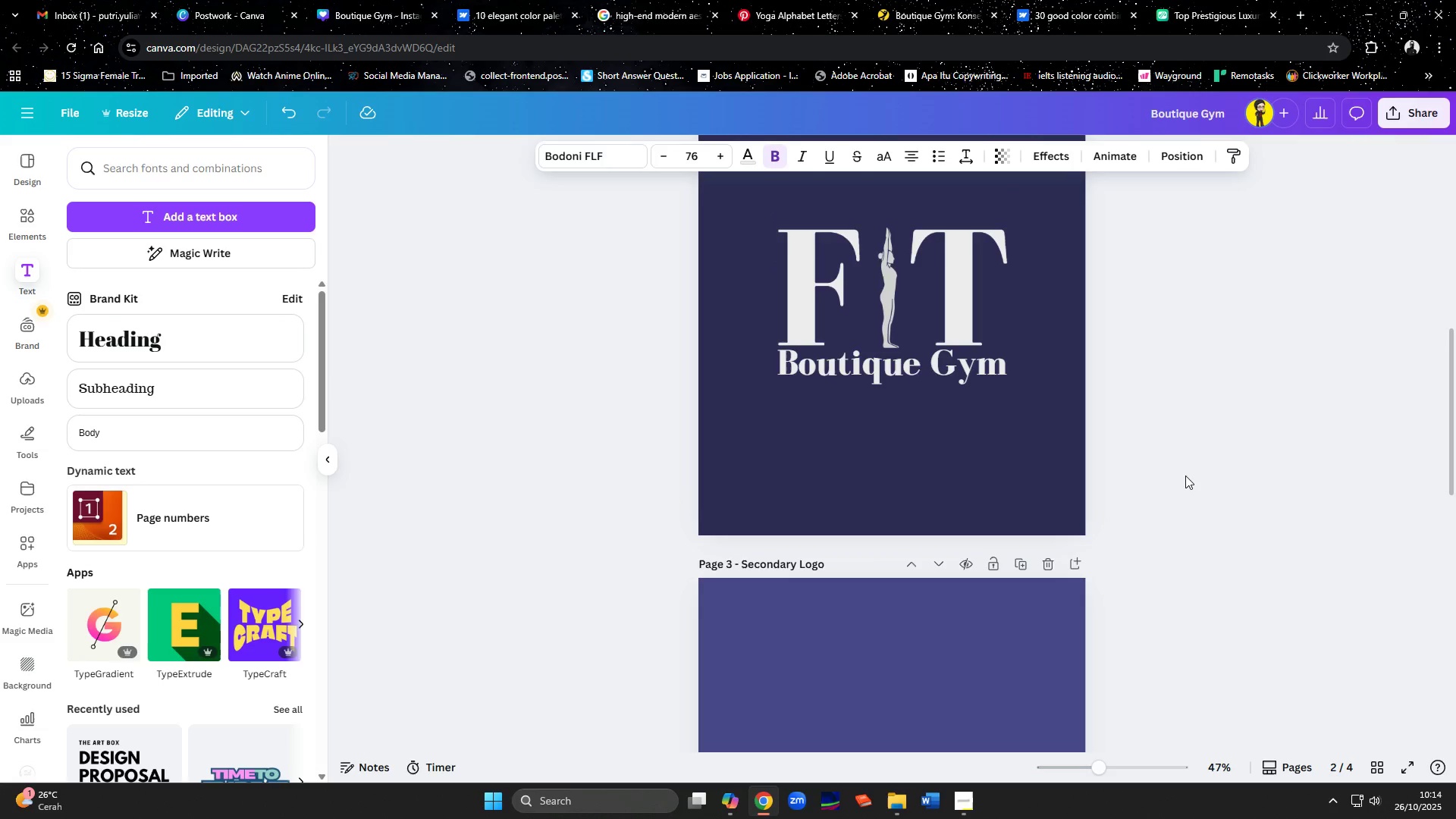 
key(ArrowUp)
 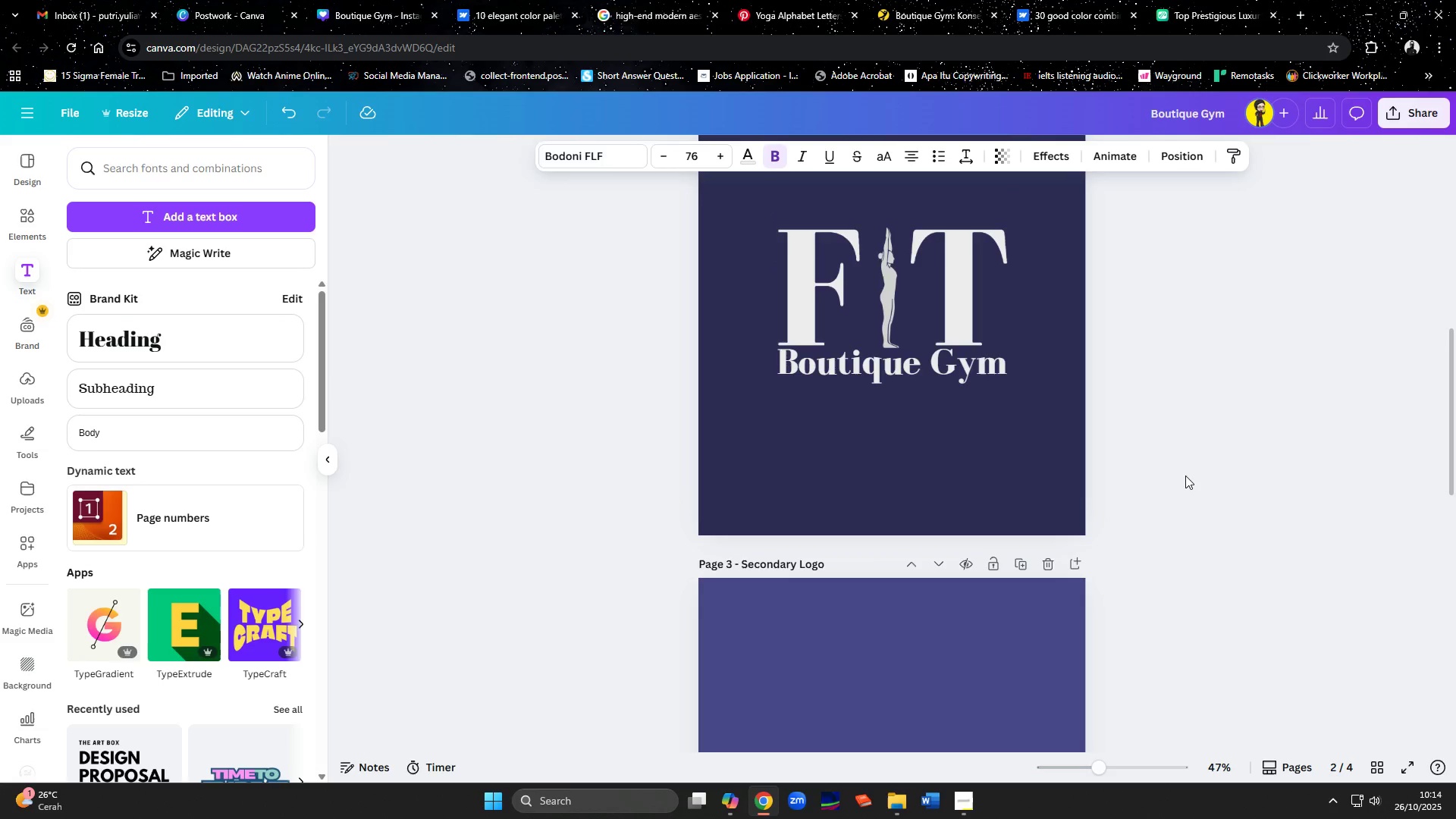 
key(ArrowUp)
 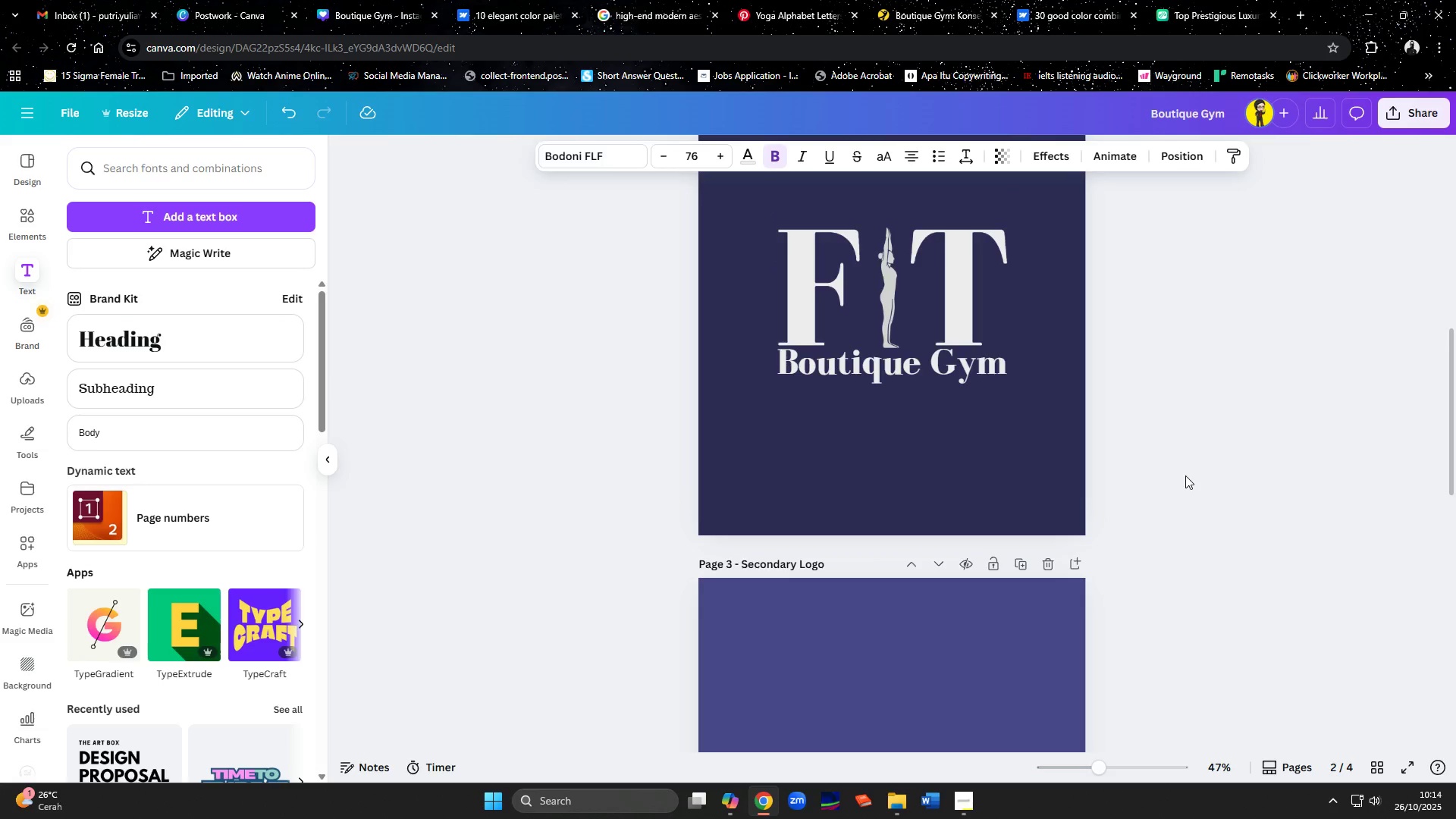 
key(ArrowUp)
 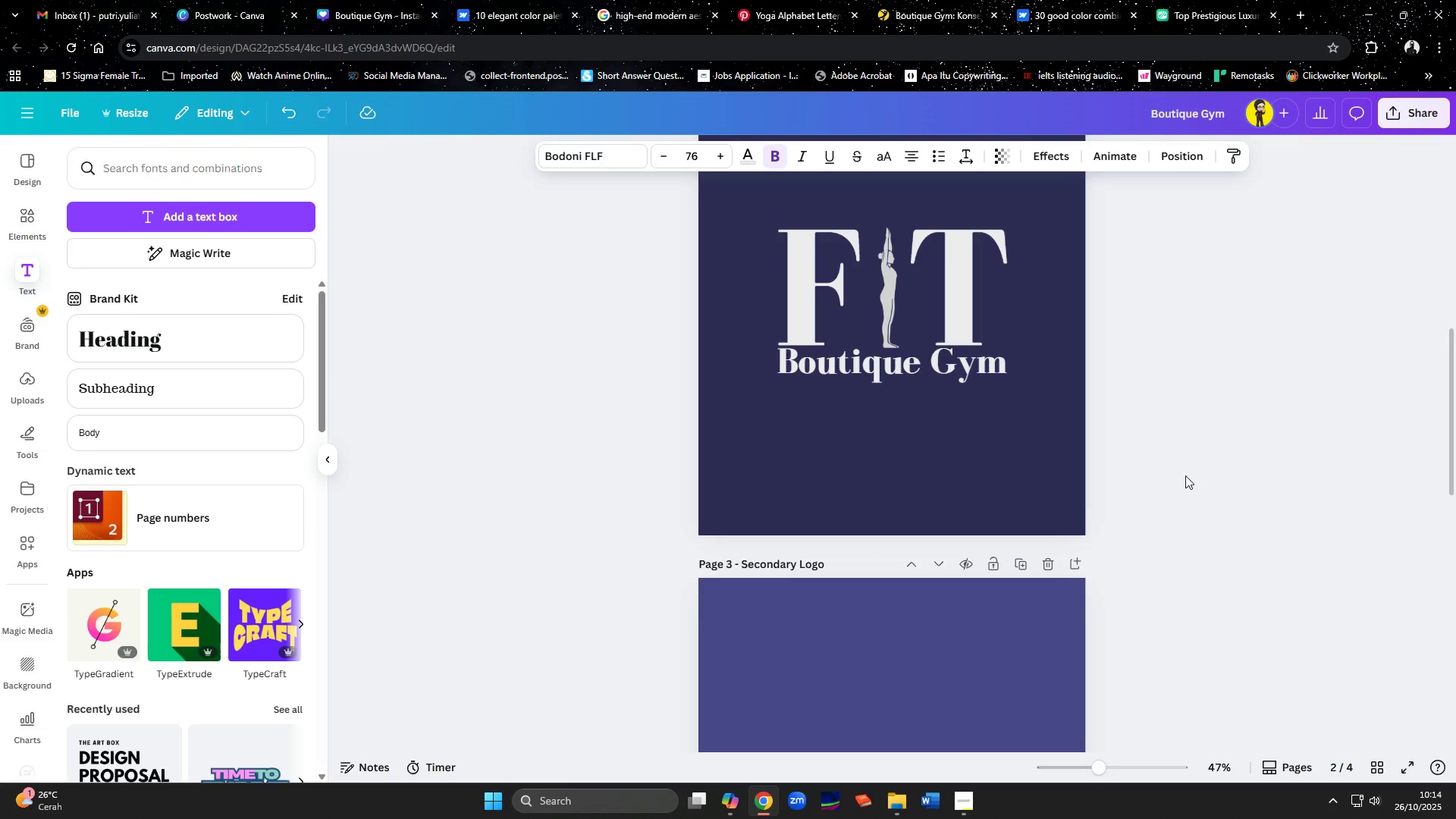 
key(ArrowUp)
 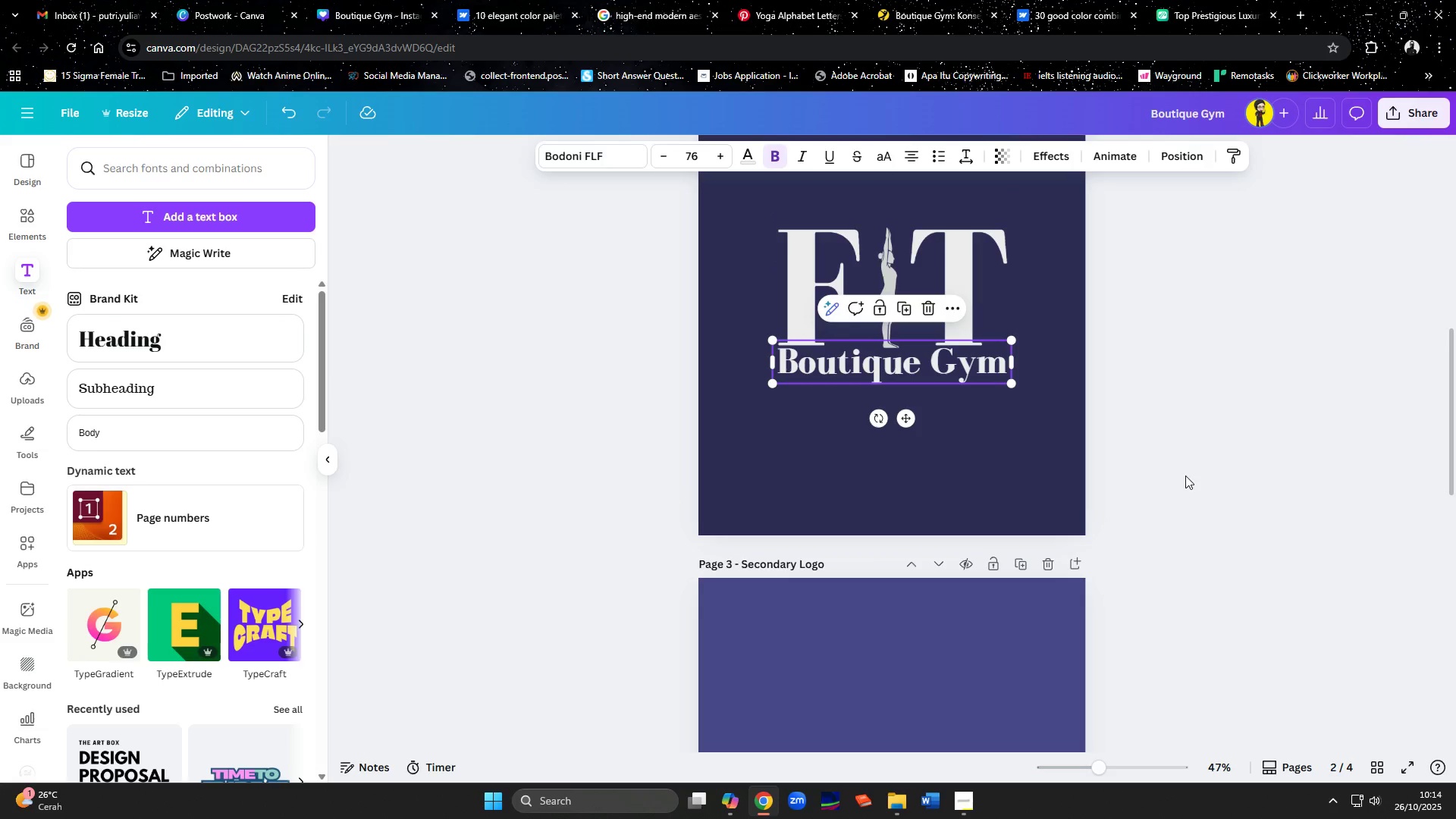 
key(ArrowUp)
 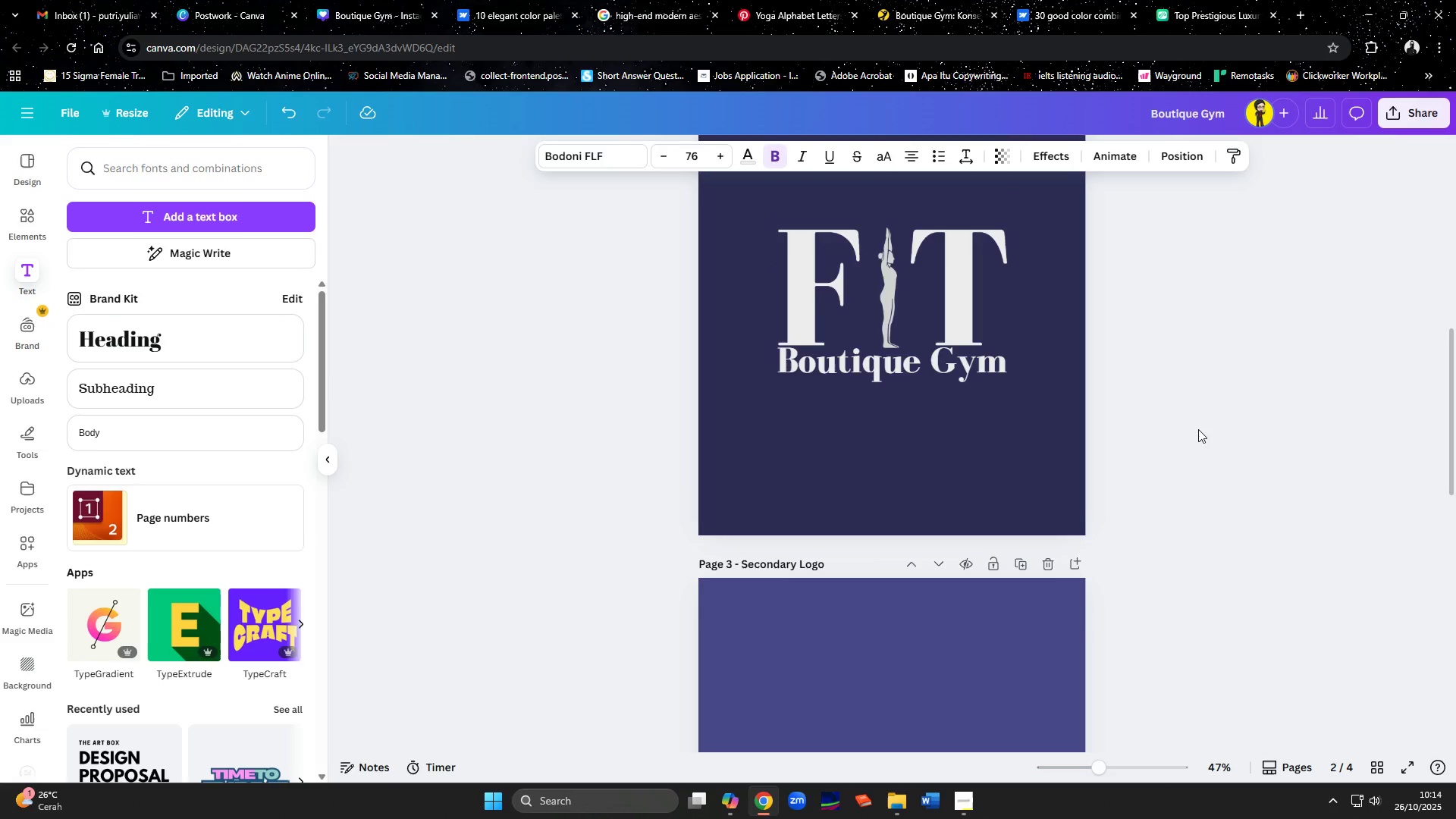 
left_click([1198, 429])
 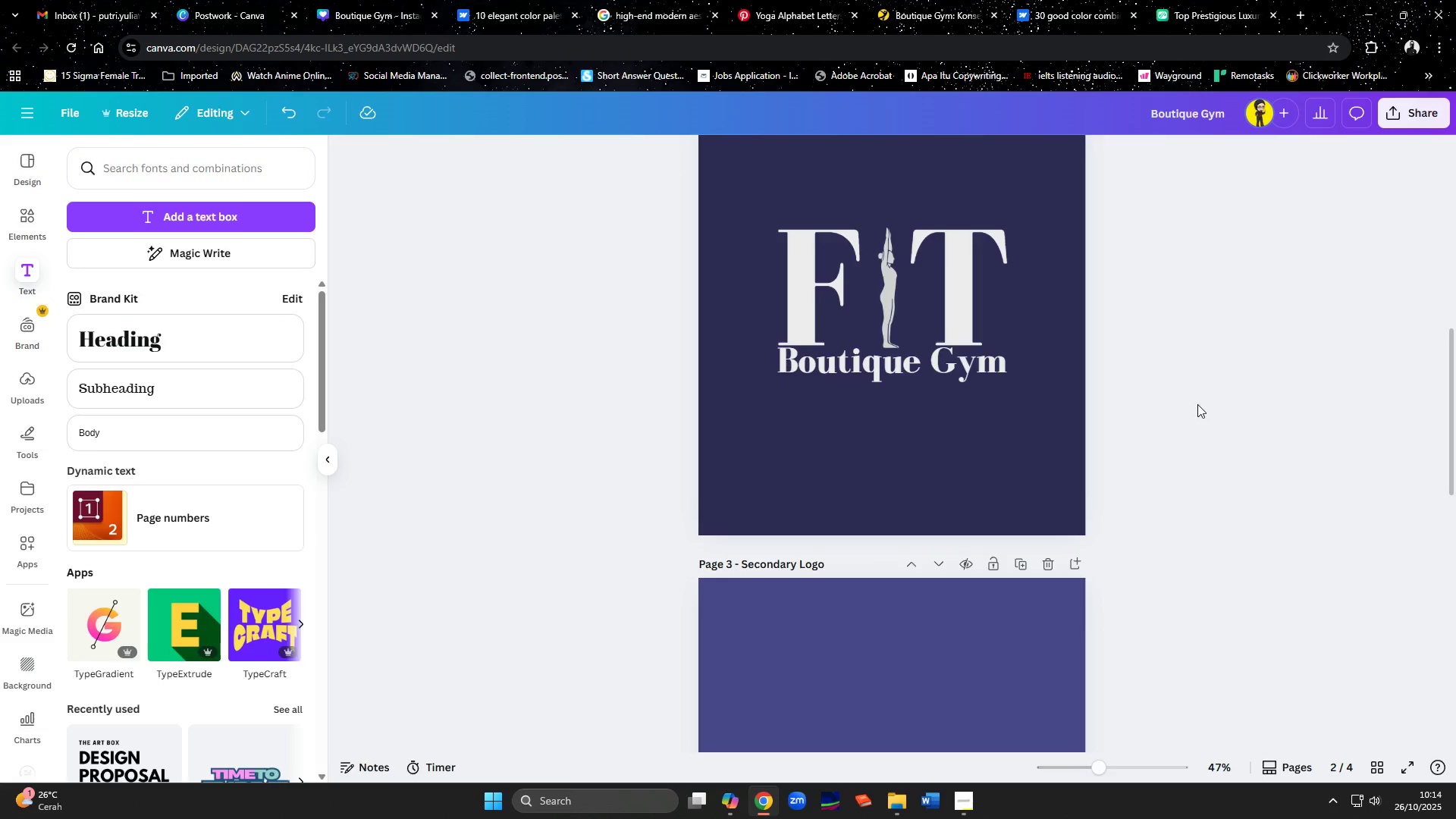 
scroll: coordinate [1233, 397], scroll_direction: down, amount: 2.0
 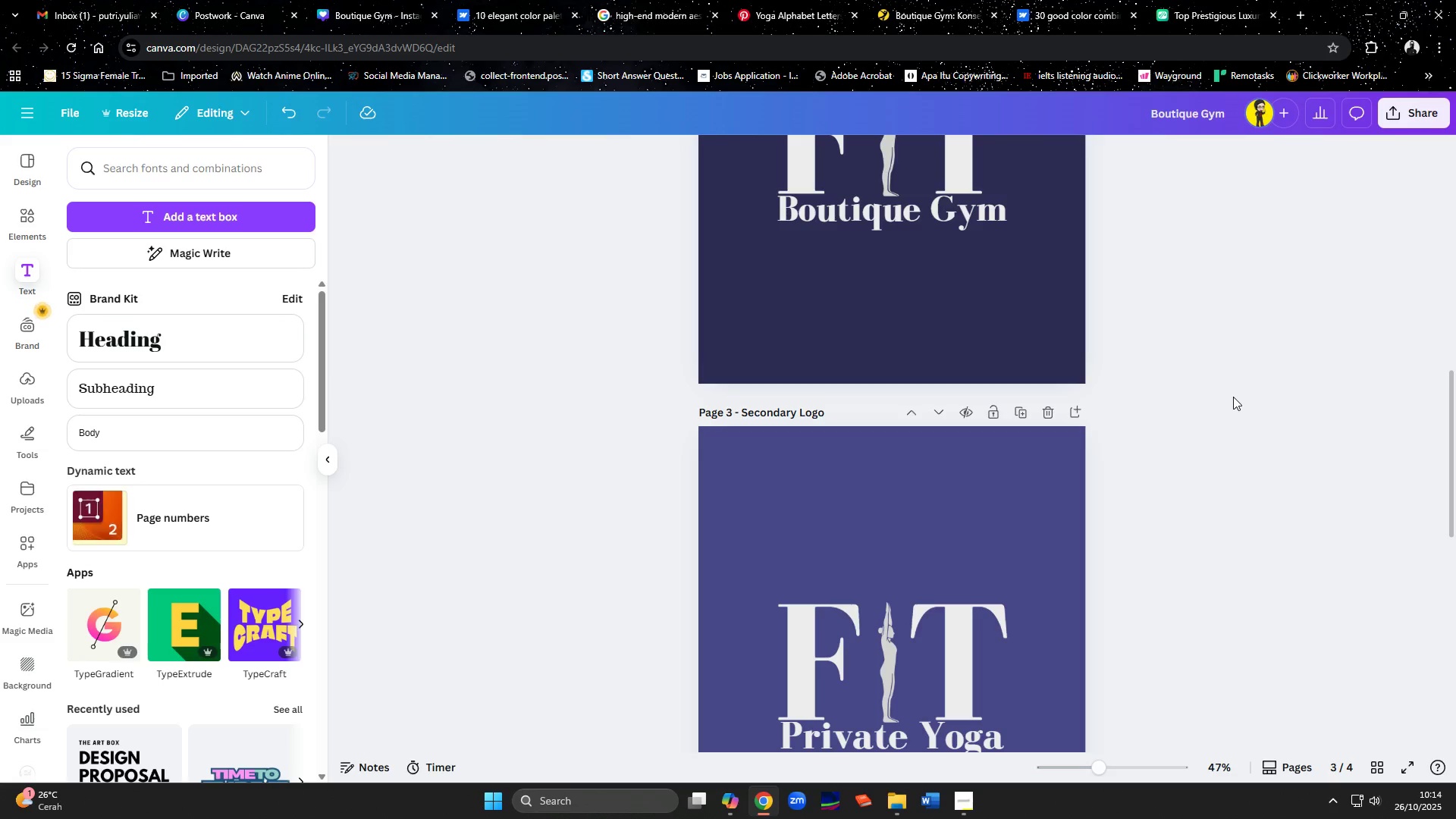 
scroll: coordinate [1233, 397], scroll_direction: up, amount: 1.0
 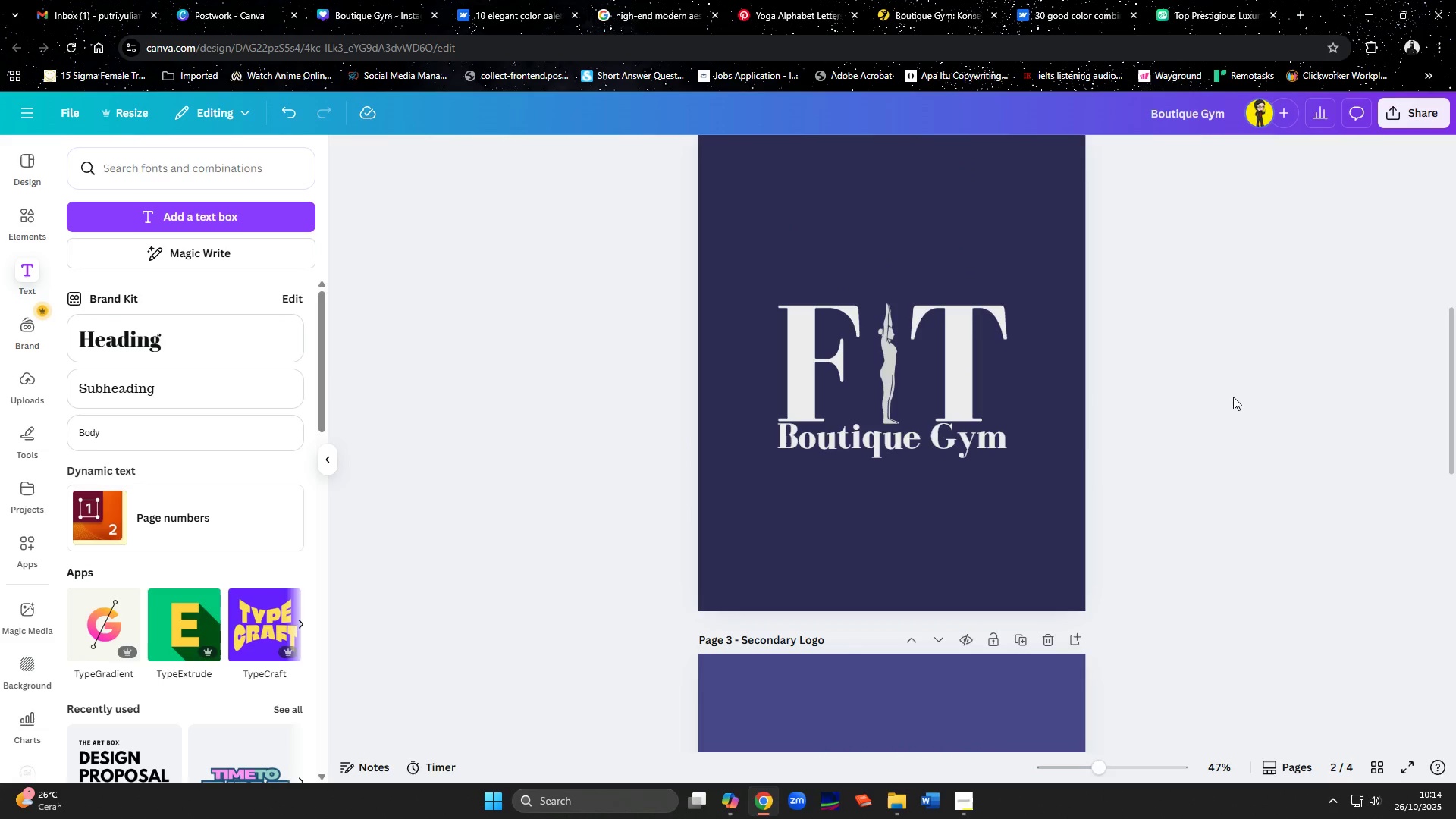 
left_click([958, 455])
 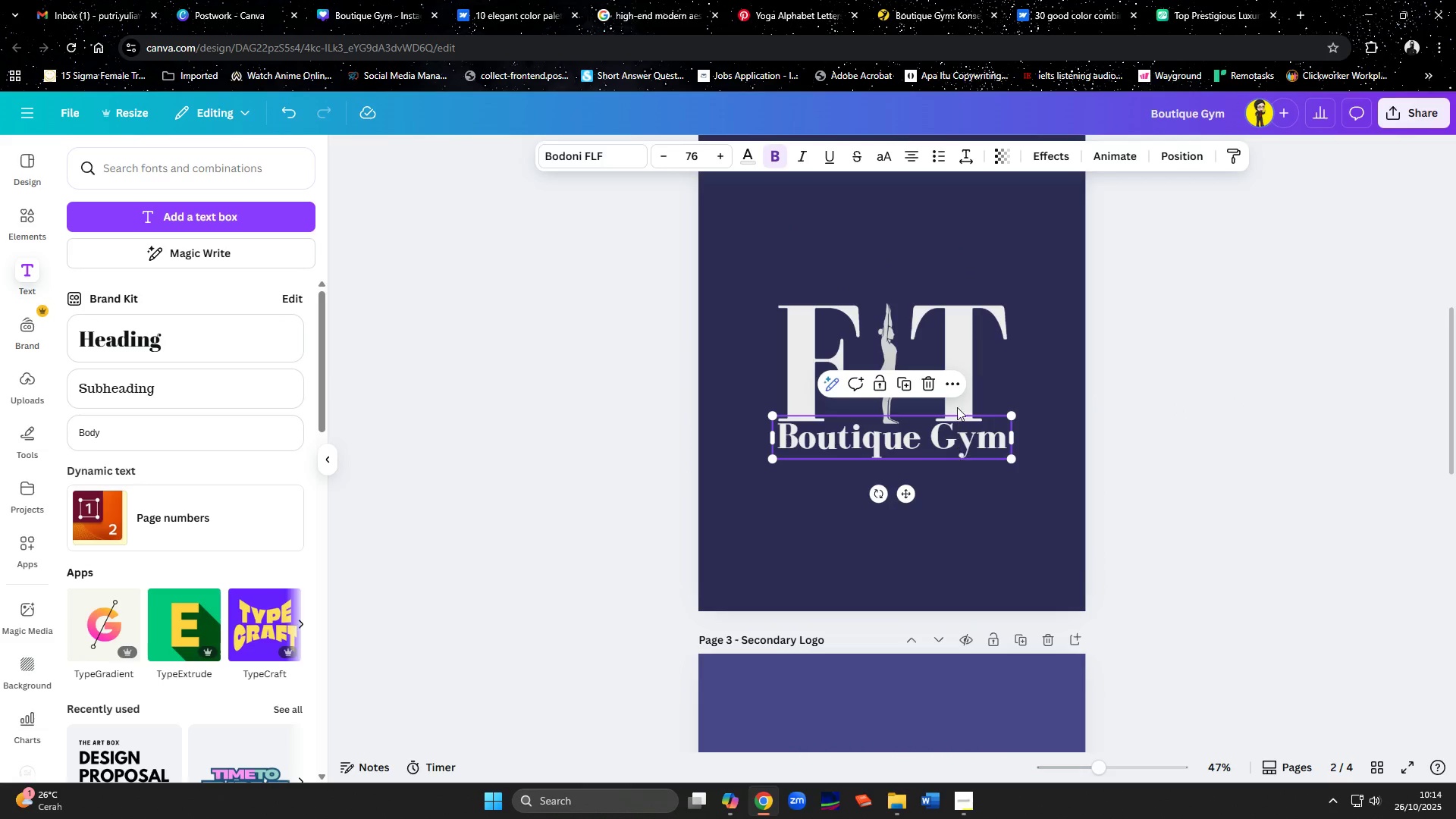 
hold_key(key=ShiftLeft, duration=0.54)
 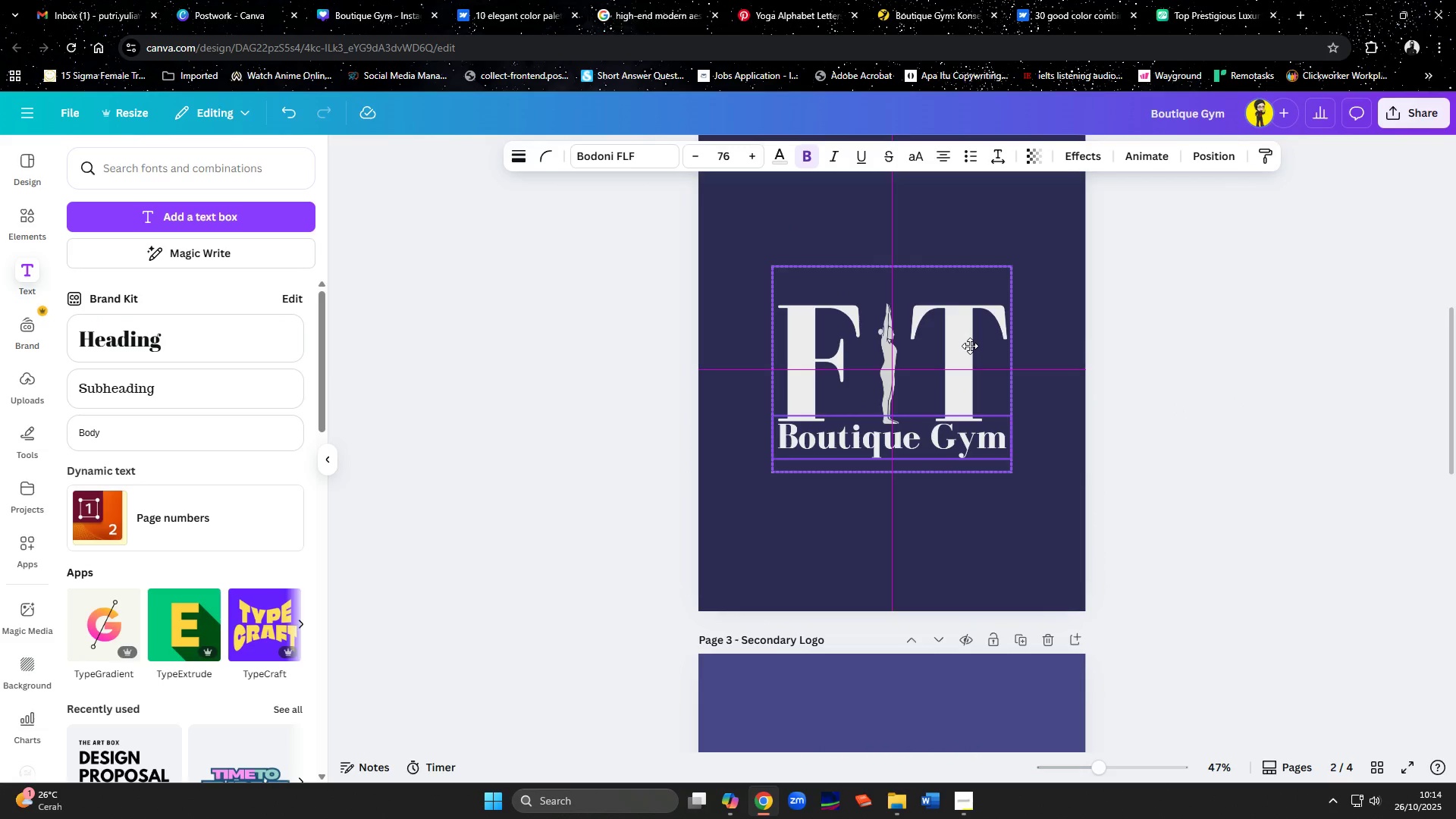 
left_click([1163, 444])
 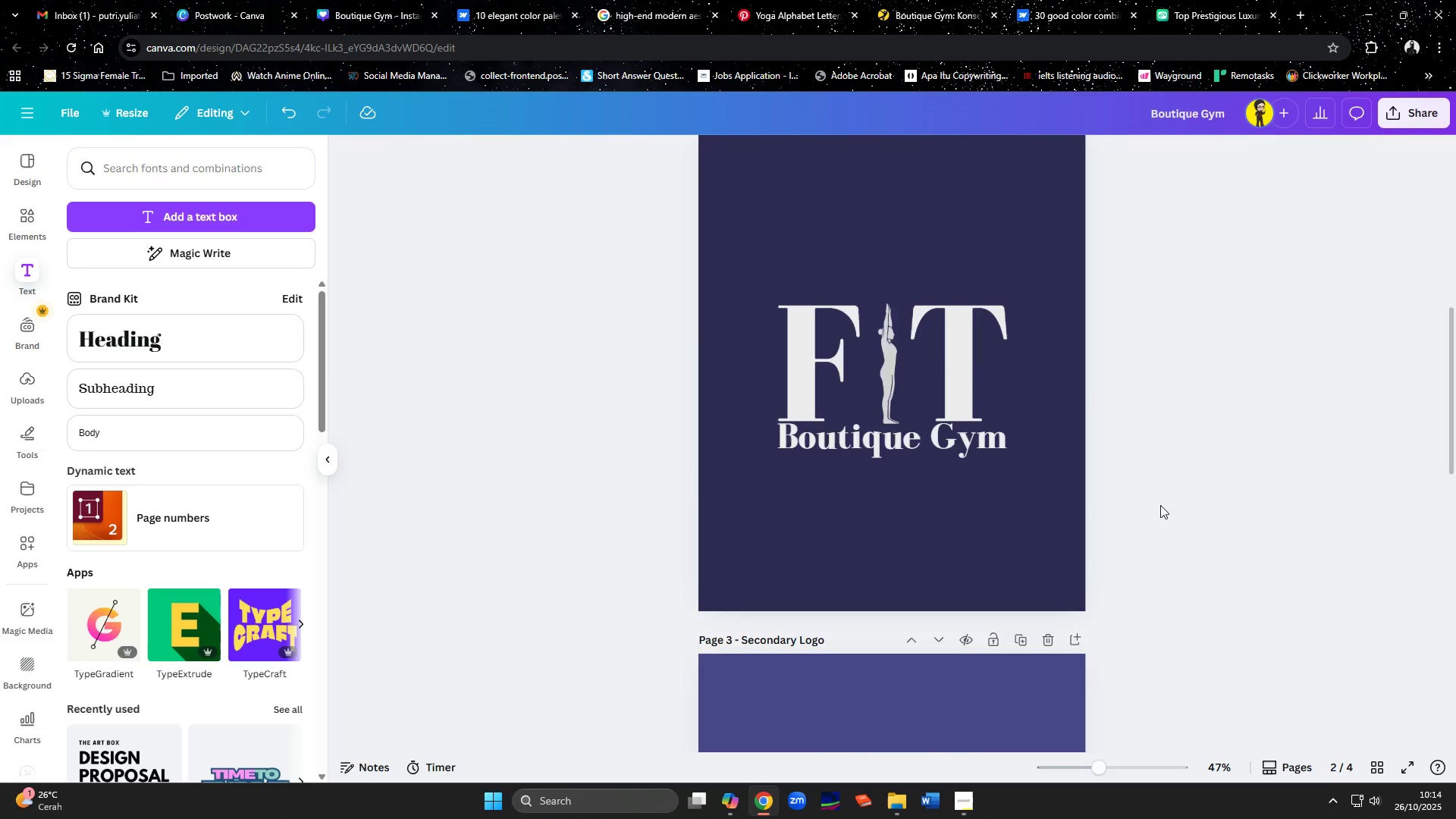 
scroll: coordinate [1159, 507], scroll_direction: down, amount: 6.0
 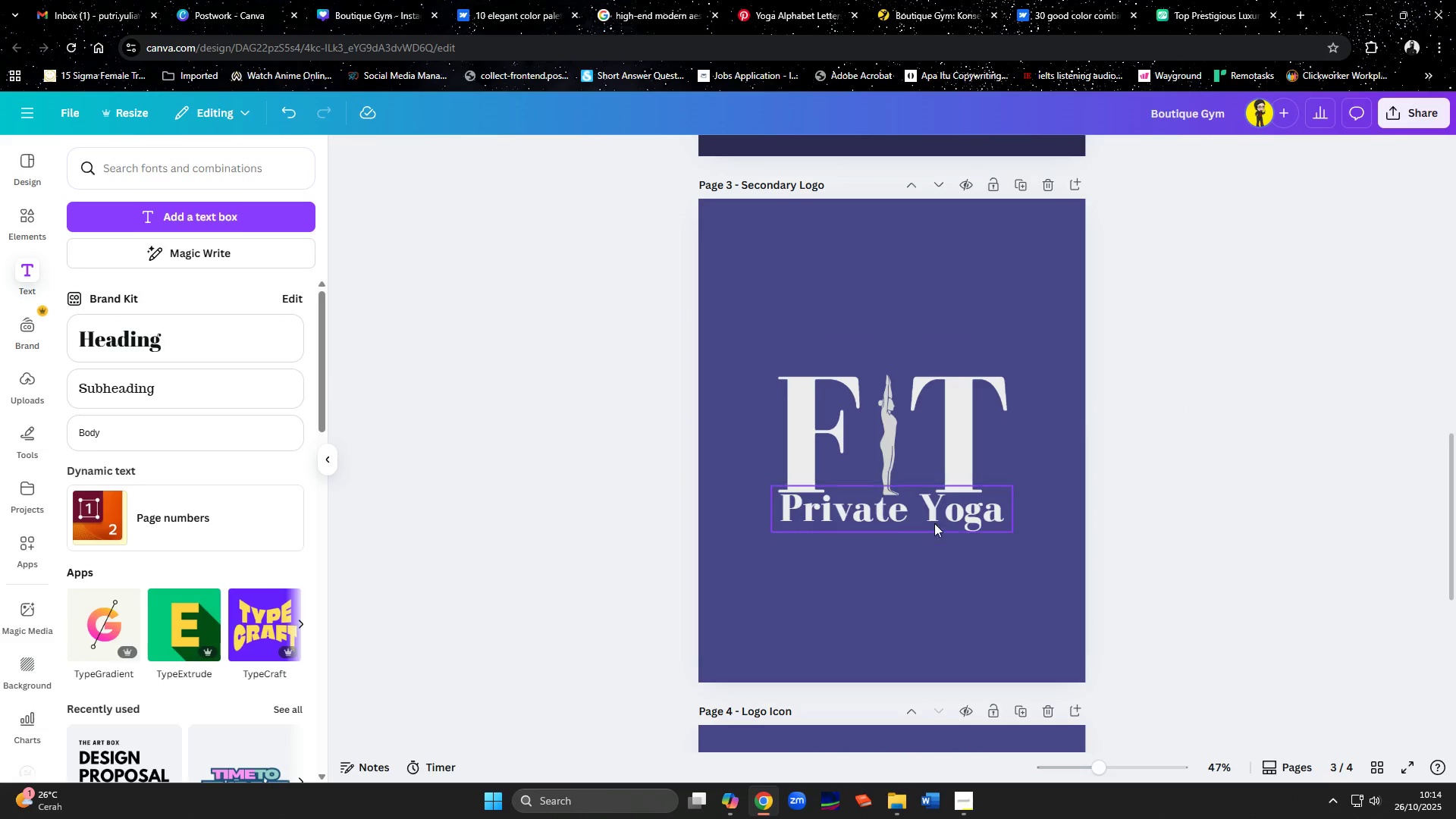 
left_click([924, 514])
 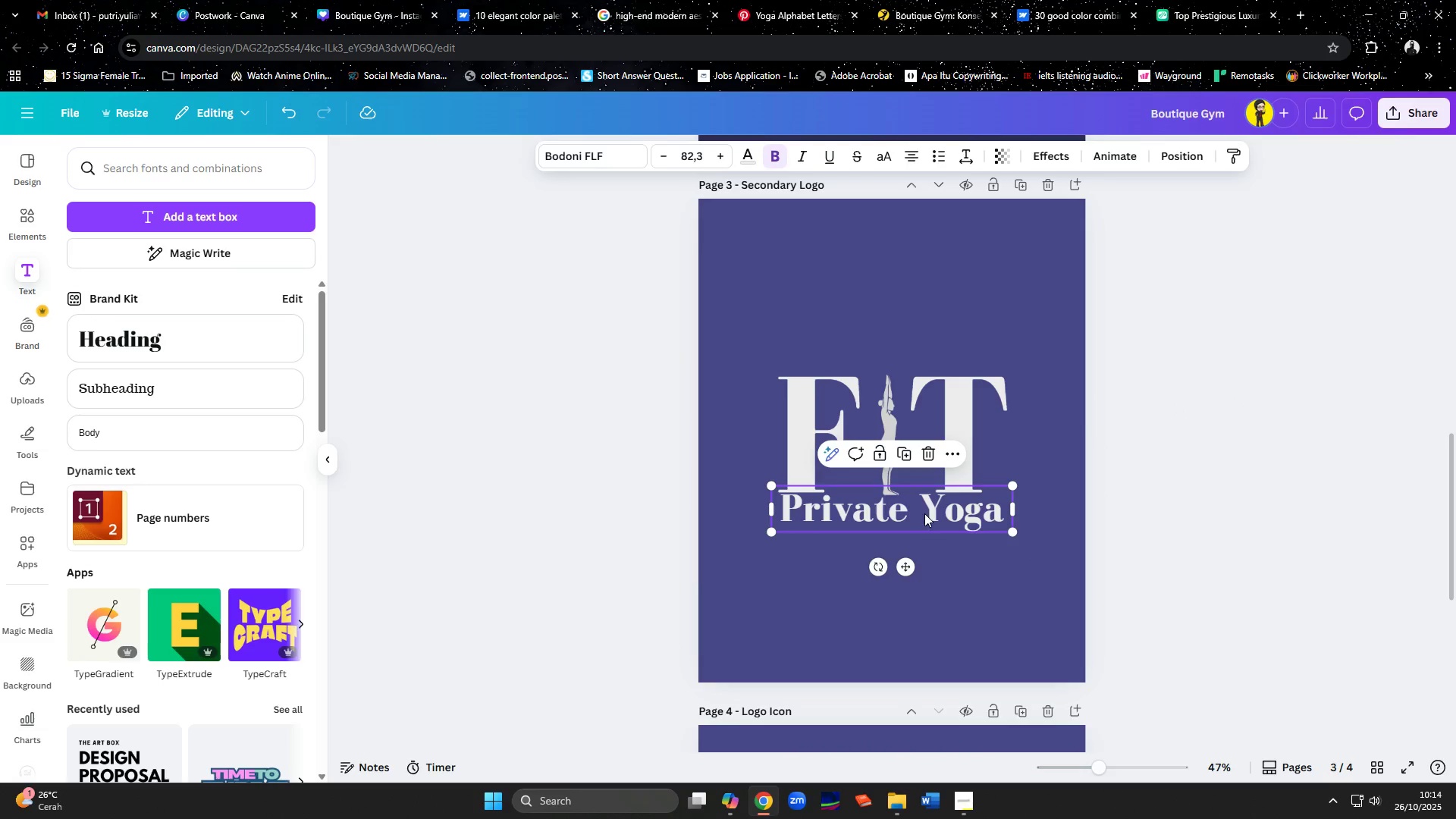 
hold_key(key=ShiftLeft, duration=0.74)
left_click_drag(start_coordinate=[994, 425], to_coordinate=[990, 425])
 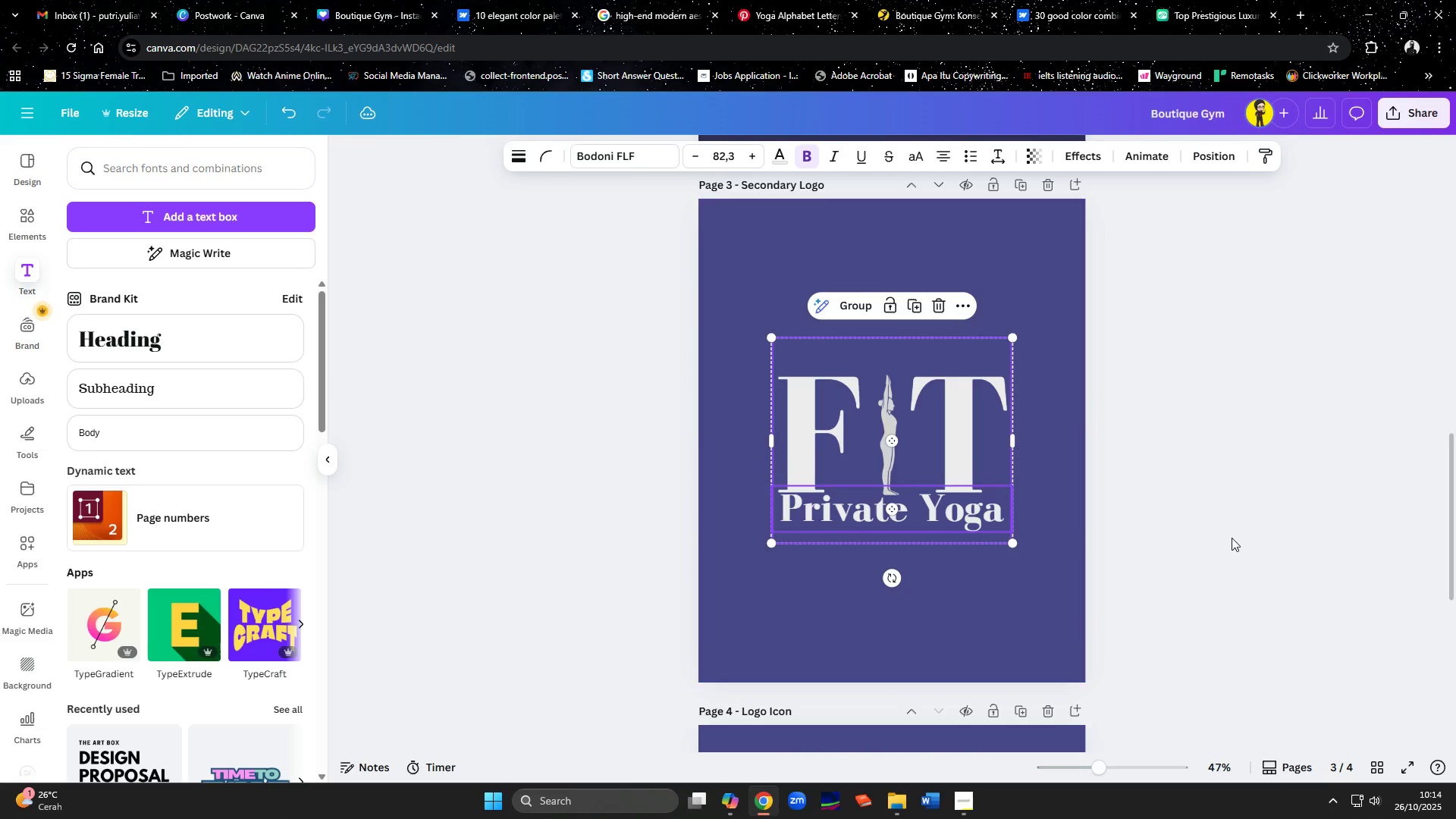 
left_click([1232, 538])
 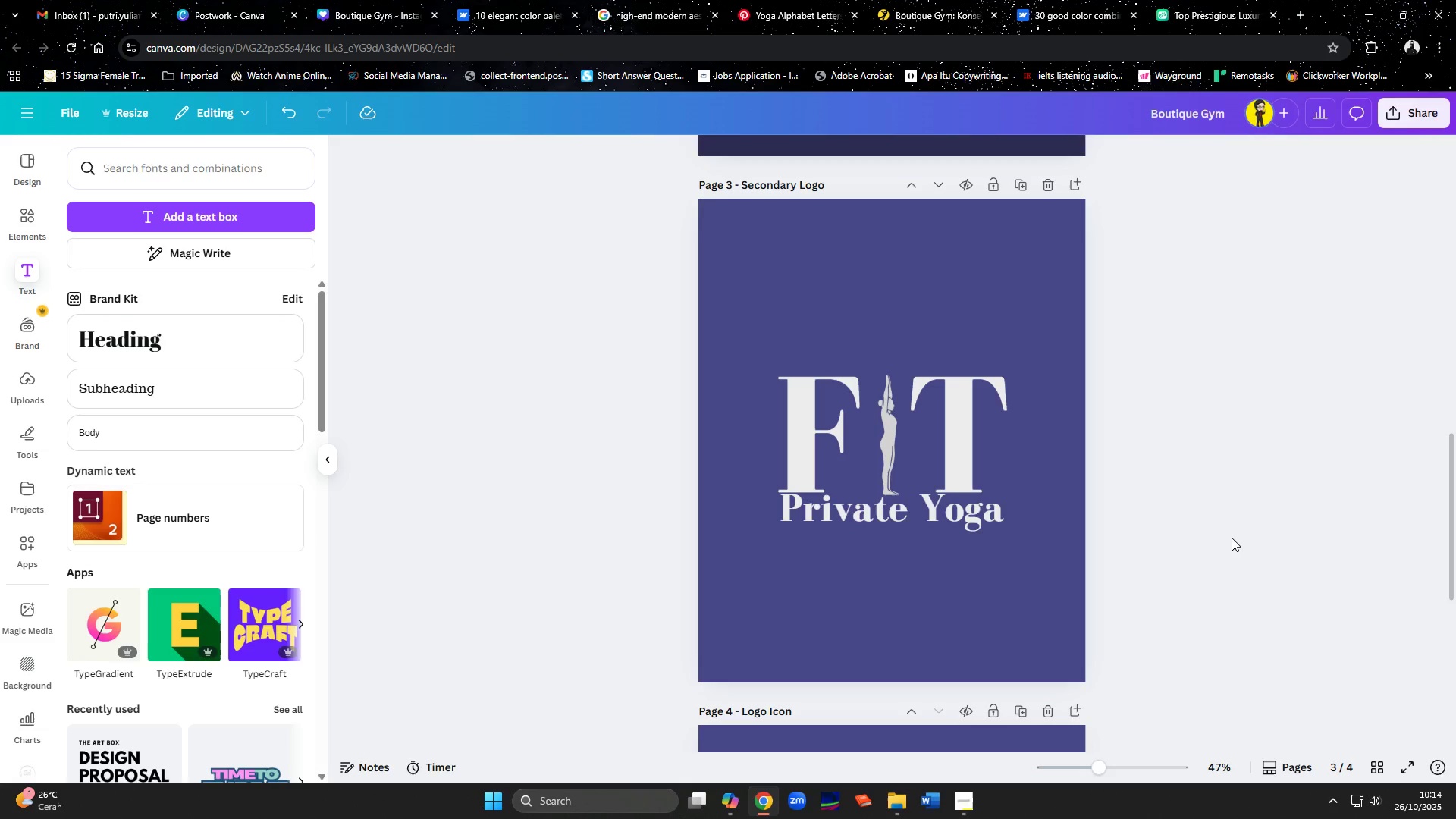 
scroll: coordinate [1191, 507], scroll_direction: down, amount: 9.0
 